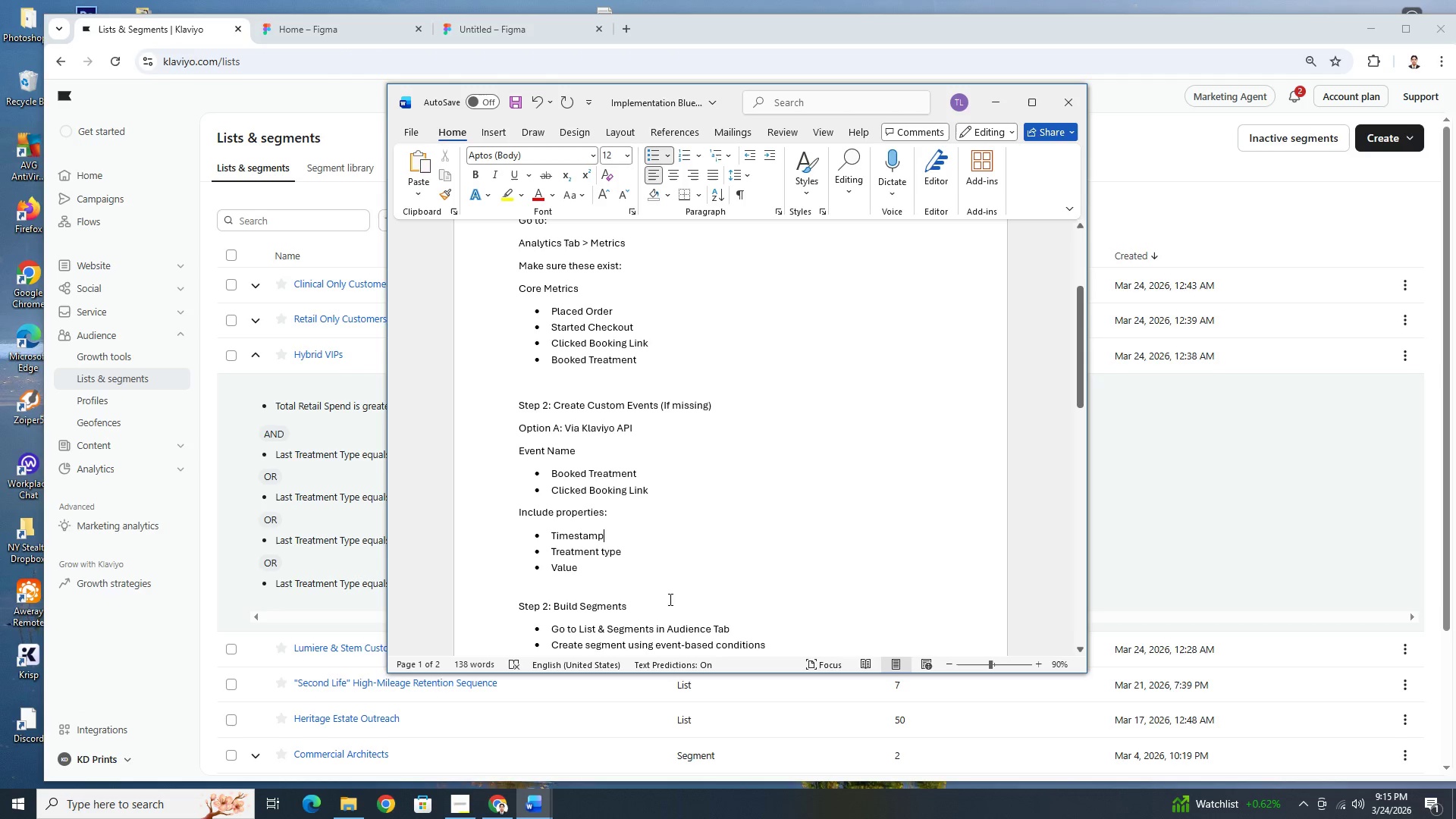 
left_click([672, 582])
 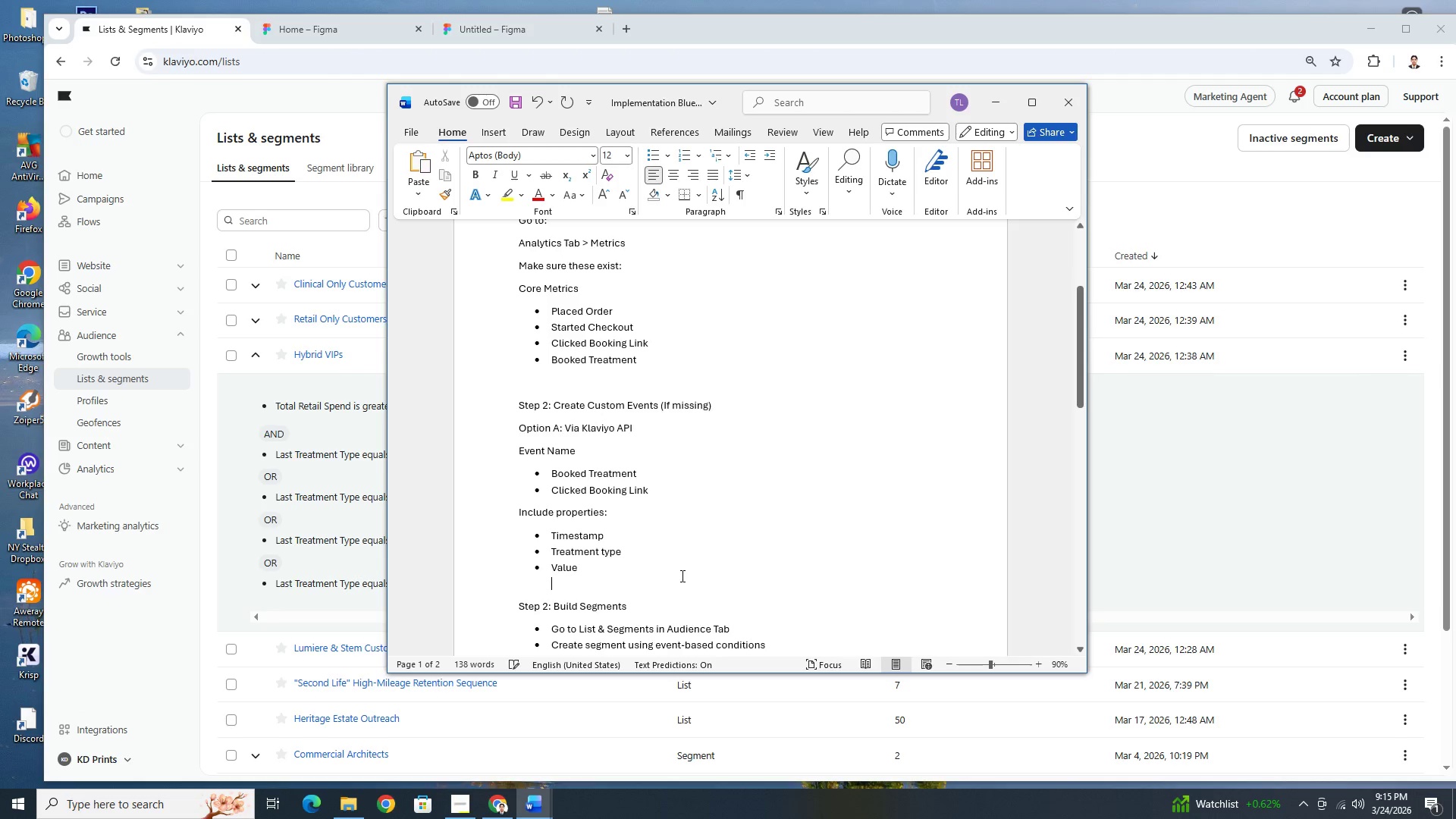 
scroll: coordinate [676, 509], scroll_direction: down, amount: 3.0
 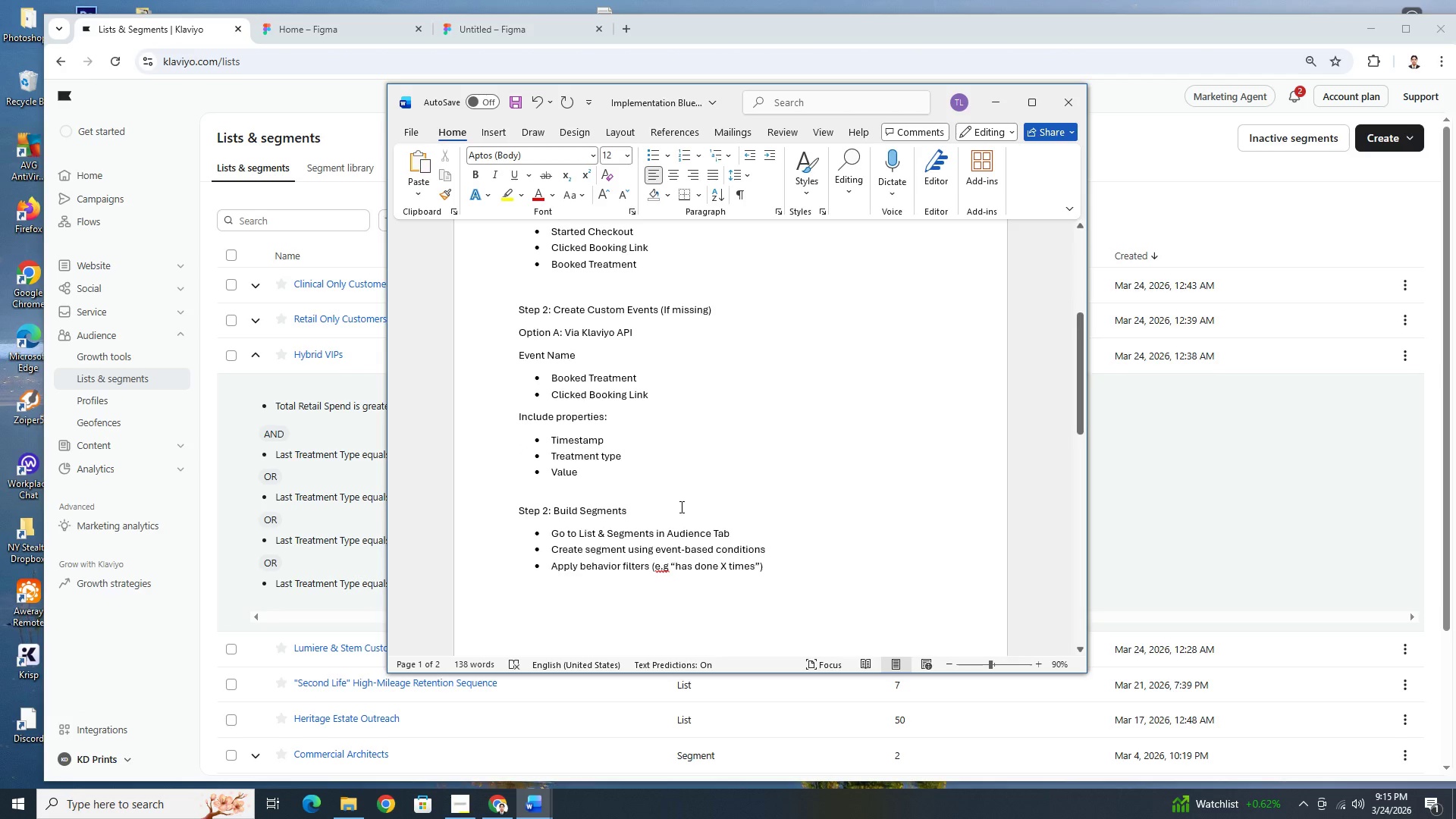 
key(Enter)
 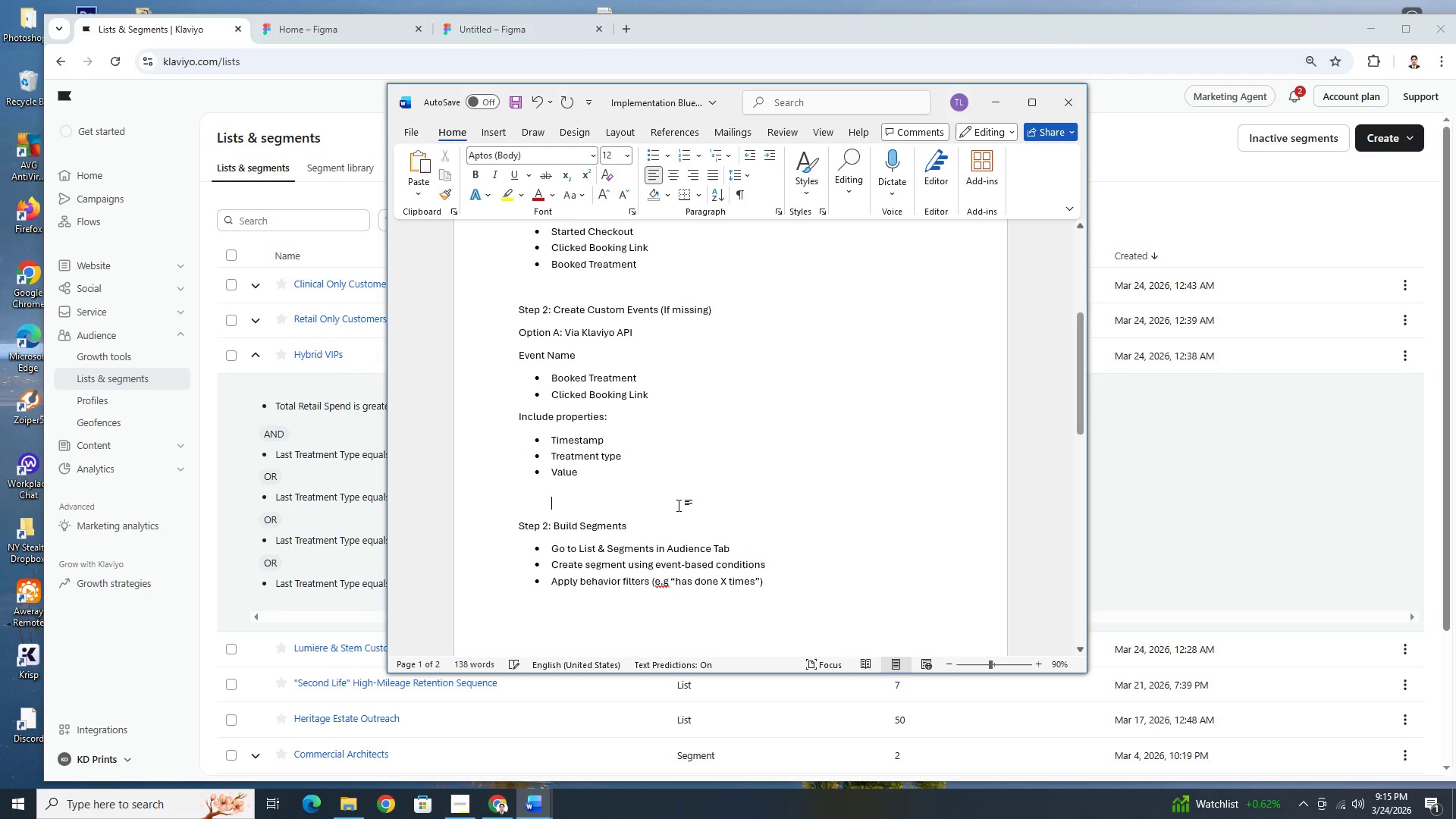 
key(Enter)
 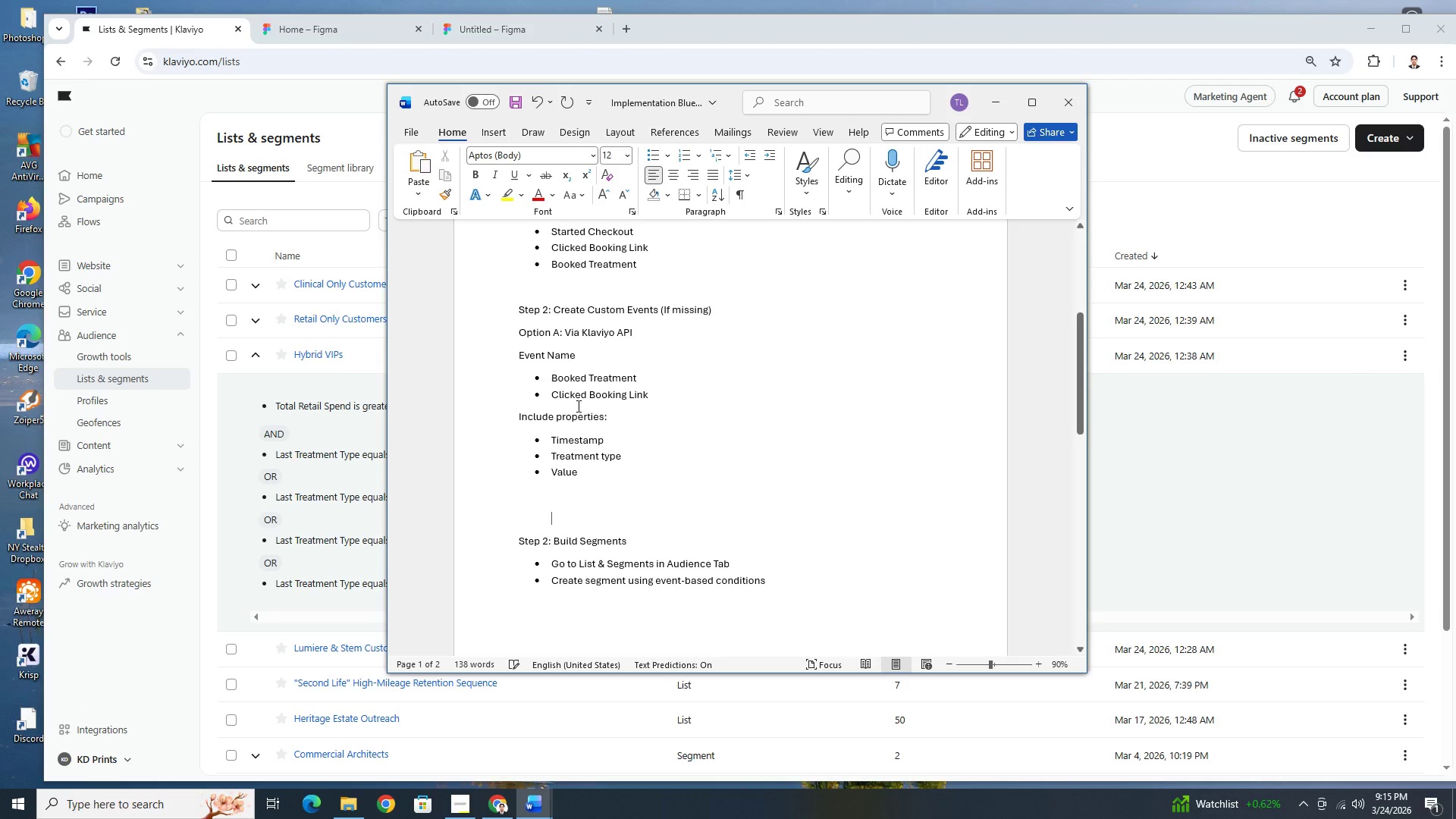 
key(Backspace)
 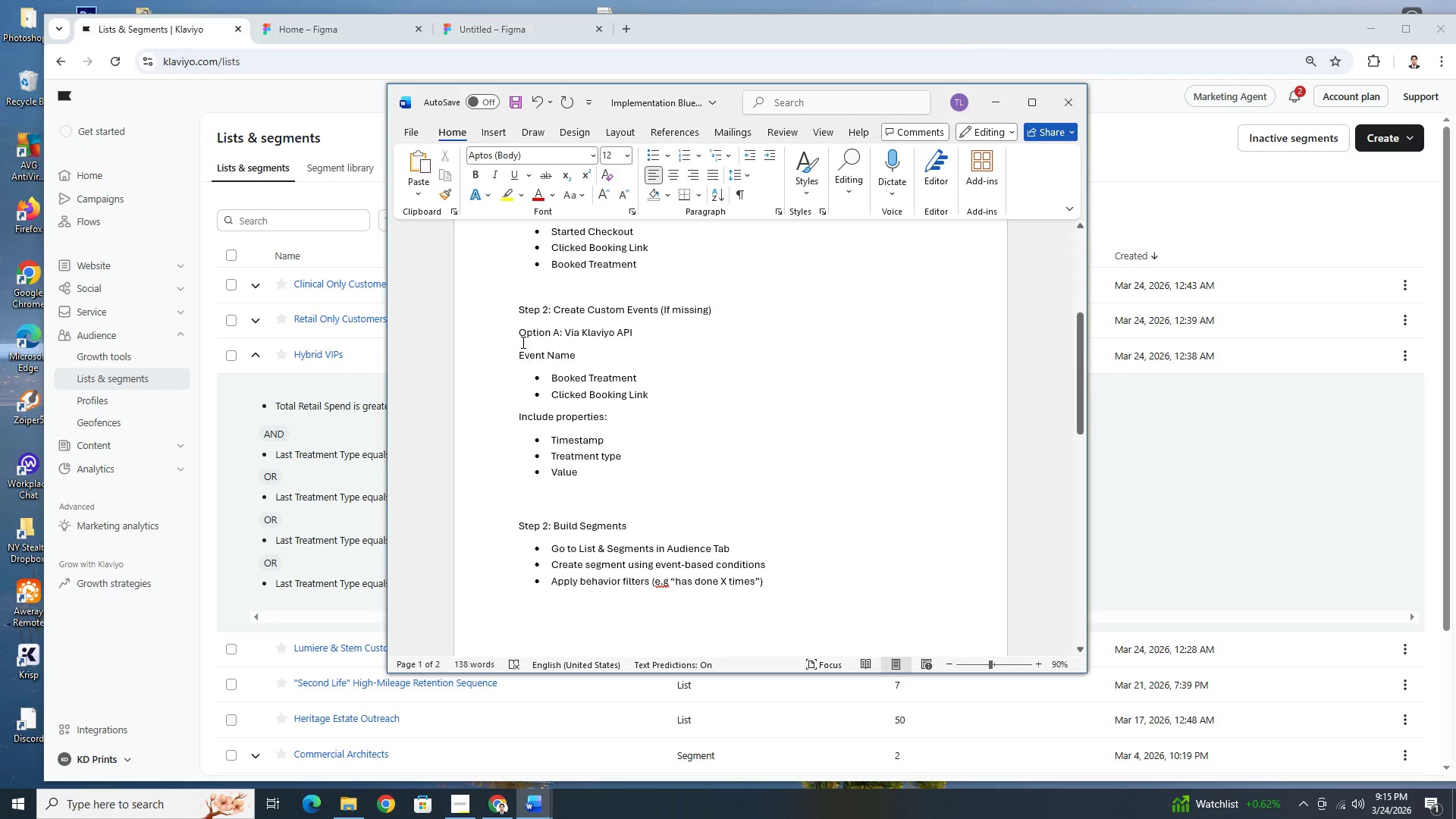 
left_click_drag(start_coordinate=[519, 331], to_coordinate=[632, 335])
 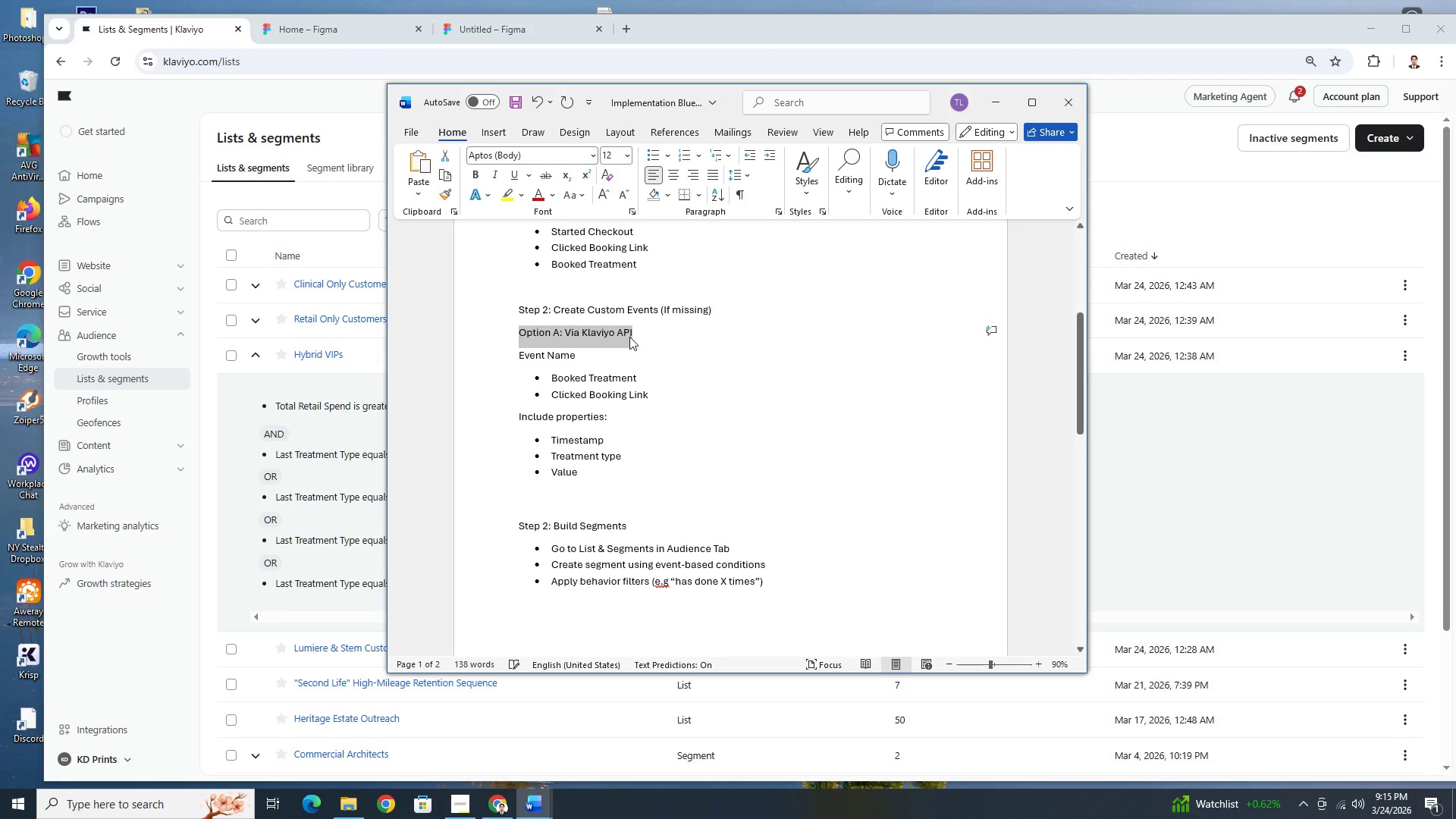 
key(Control+C)
 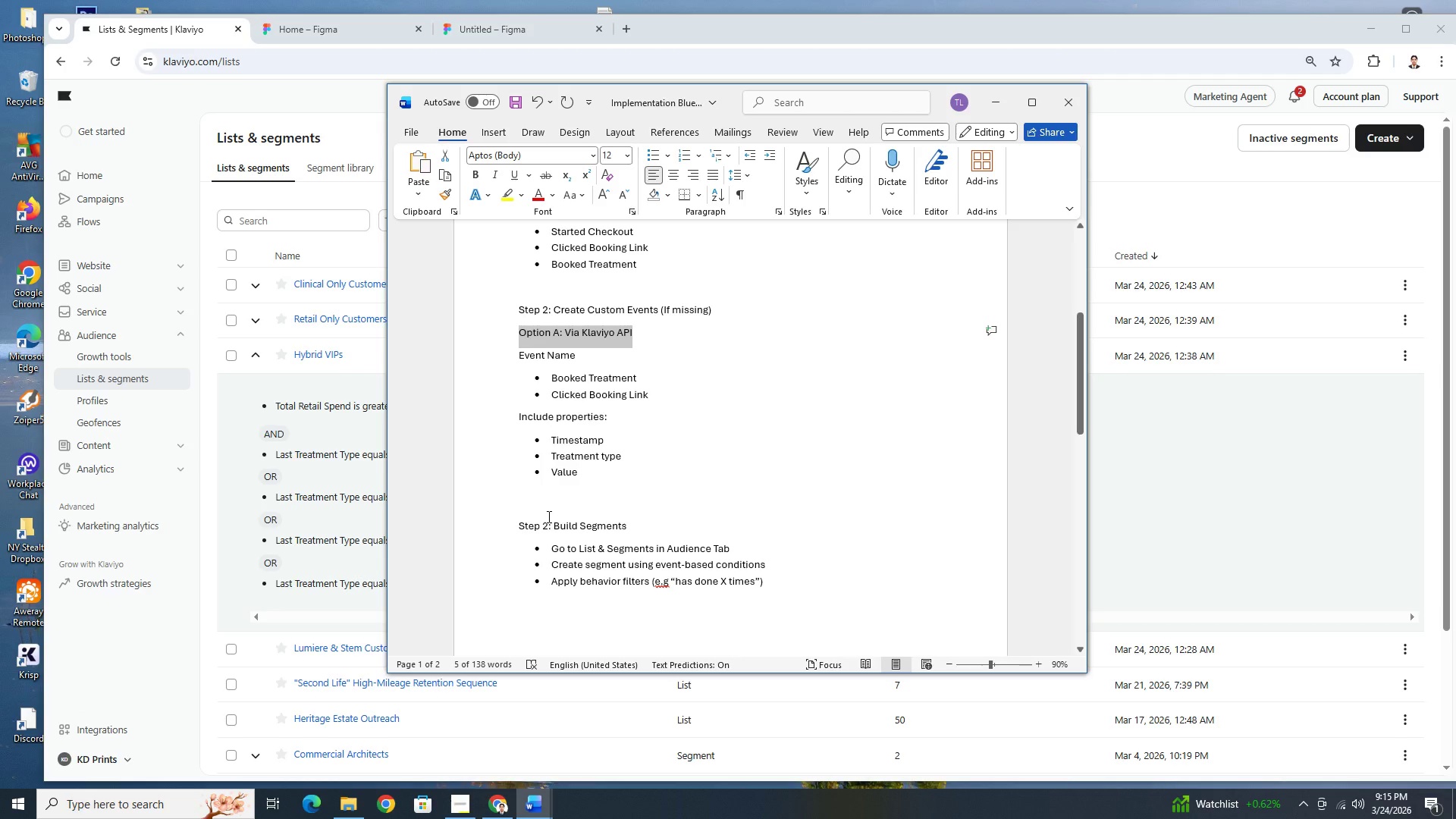 
left_click([529, 495])
 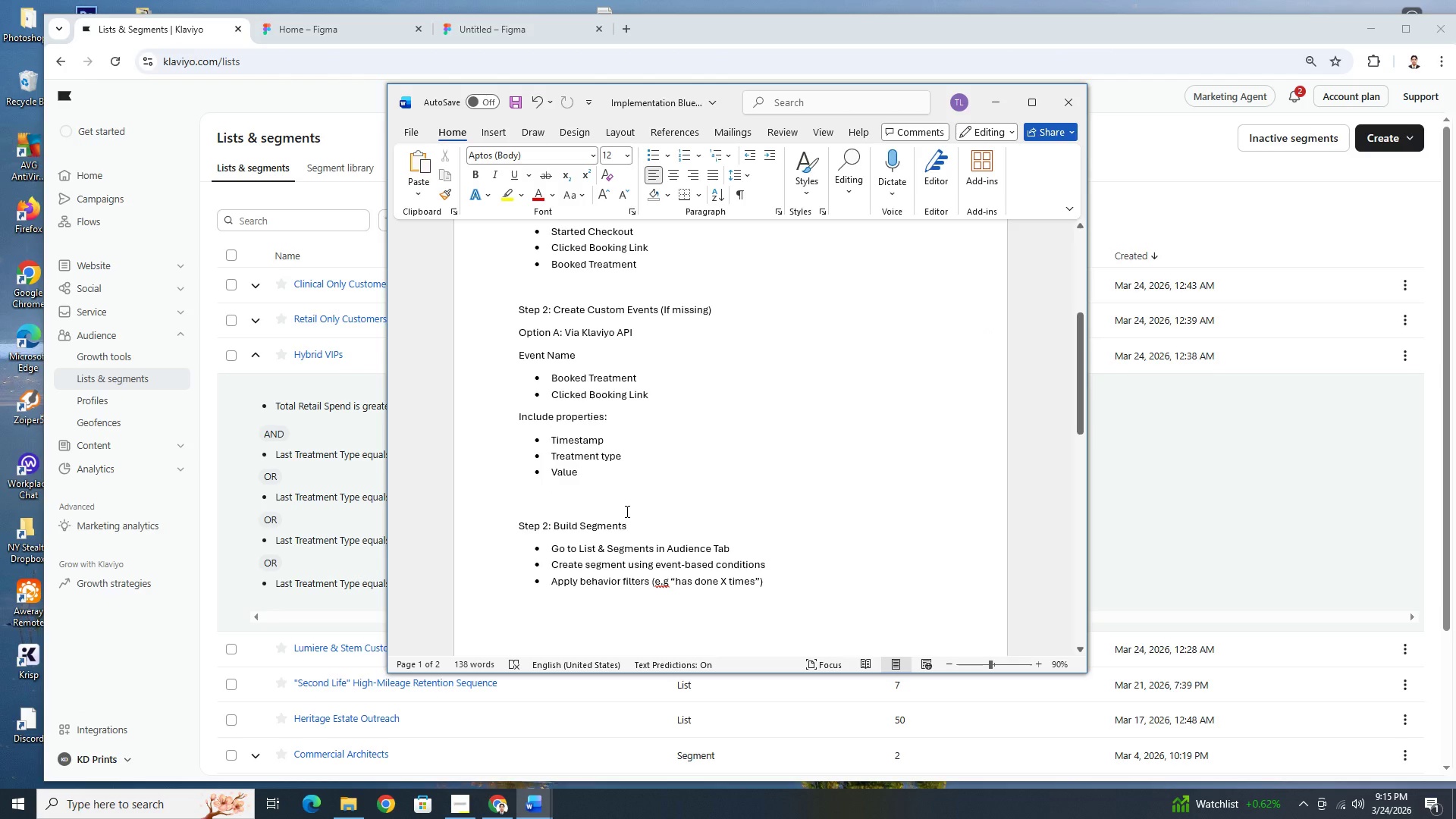 
key(Control+Enter)
 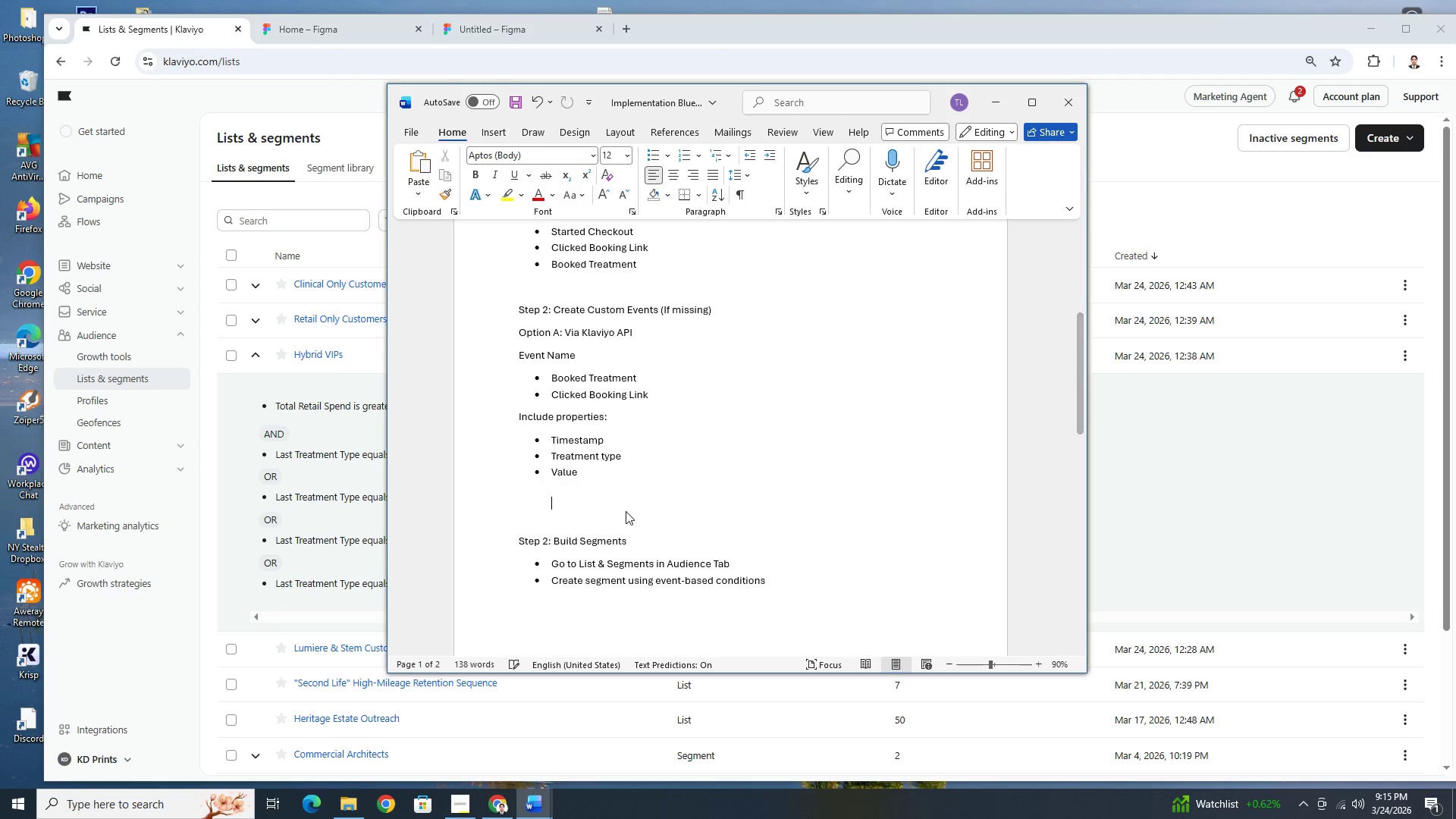 
key(Control+Enter)
 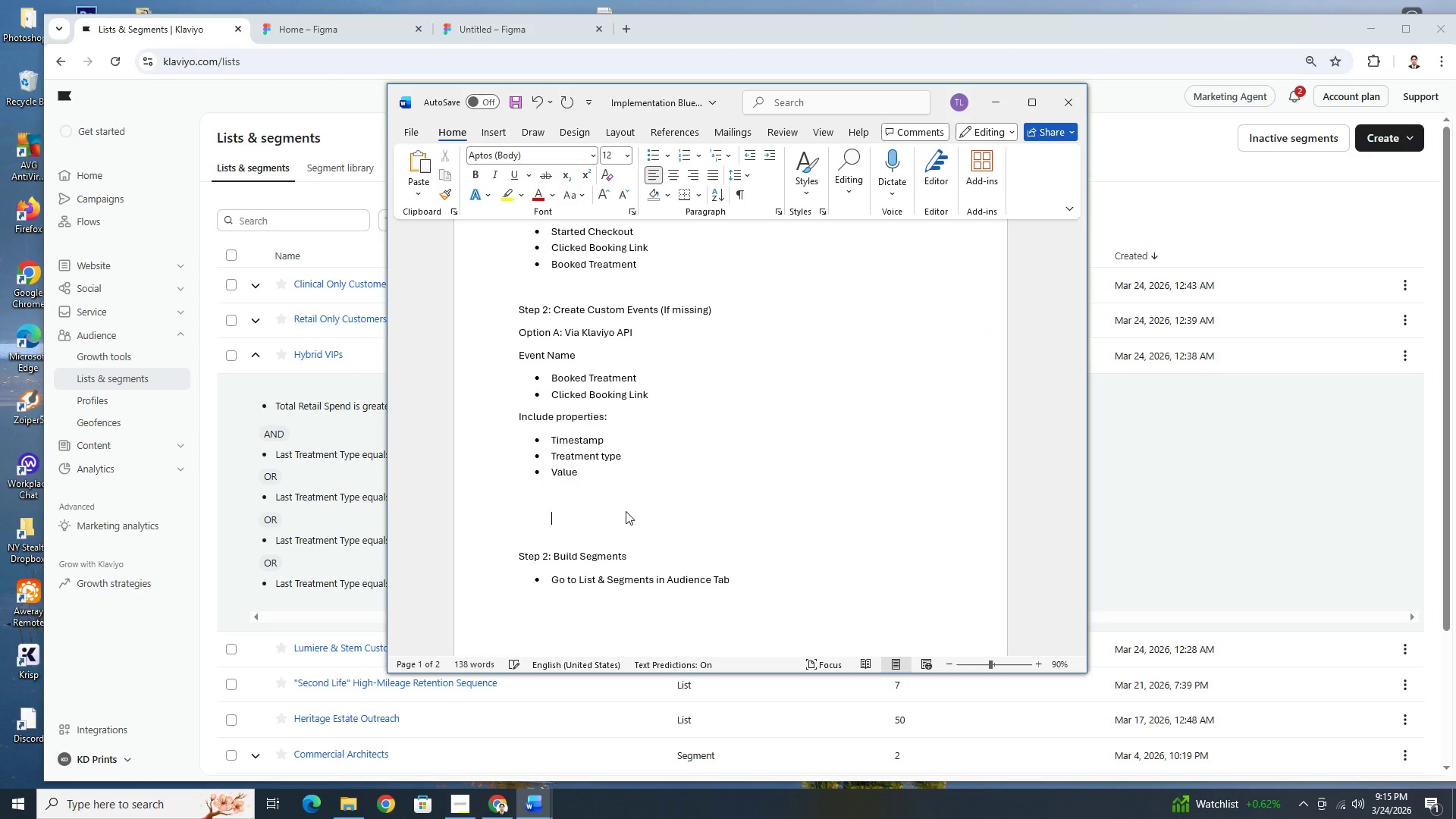 
key(Control+Backspace)
 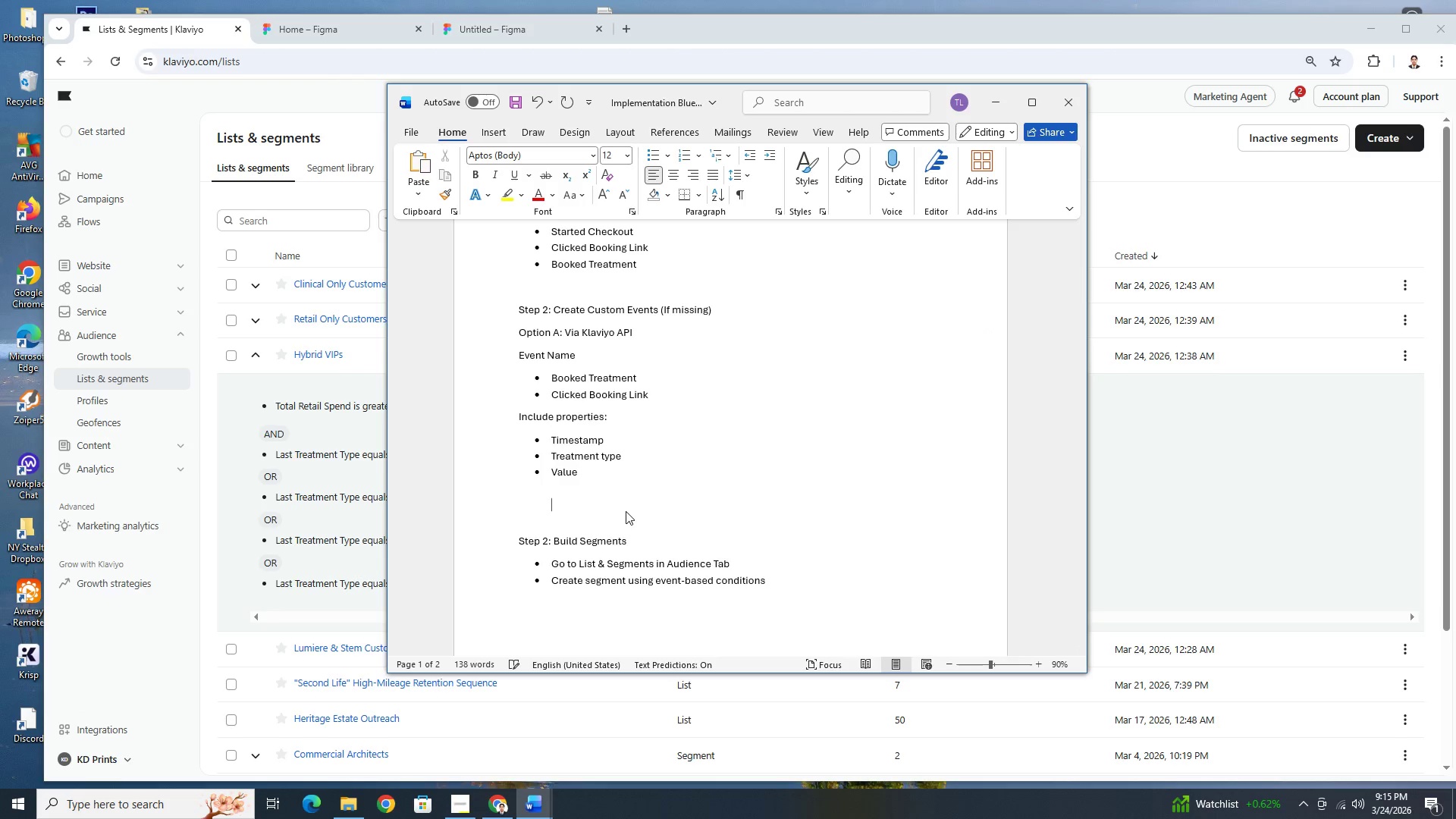 
key(Control+Backspace)
 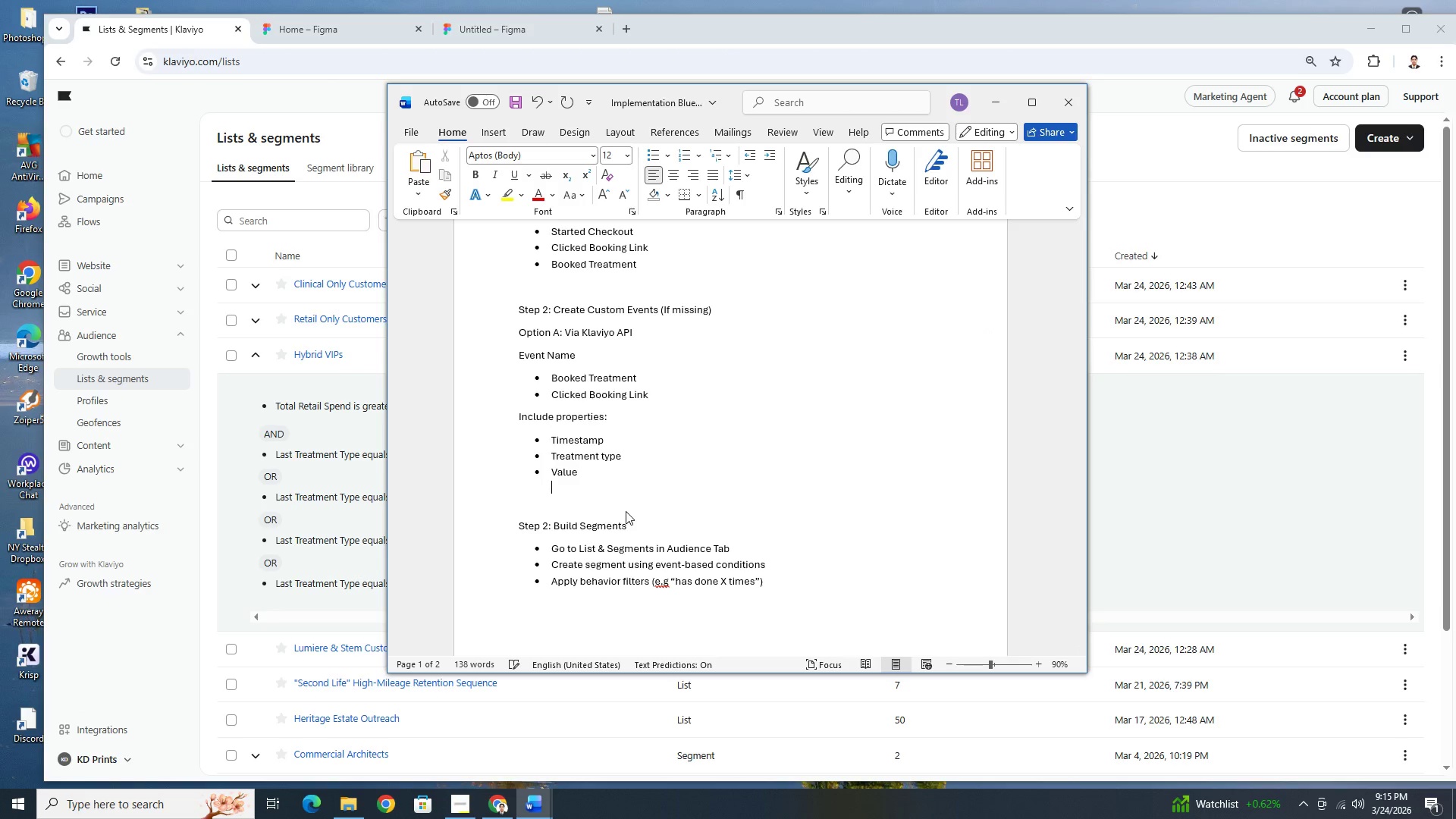 
key(Control+Backspace)
 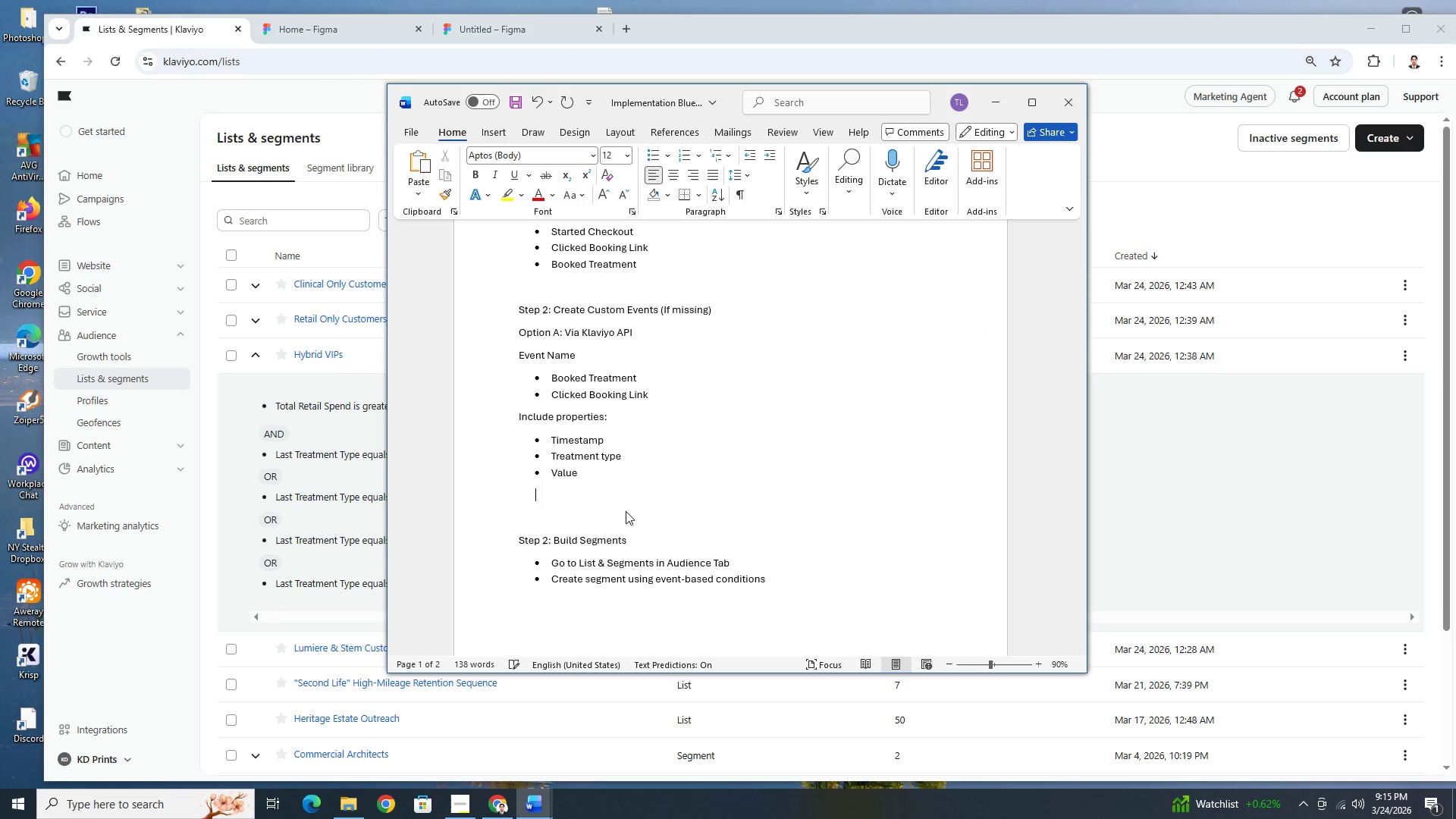 
key(Backspace)
 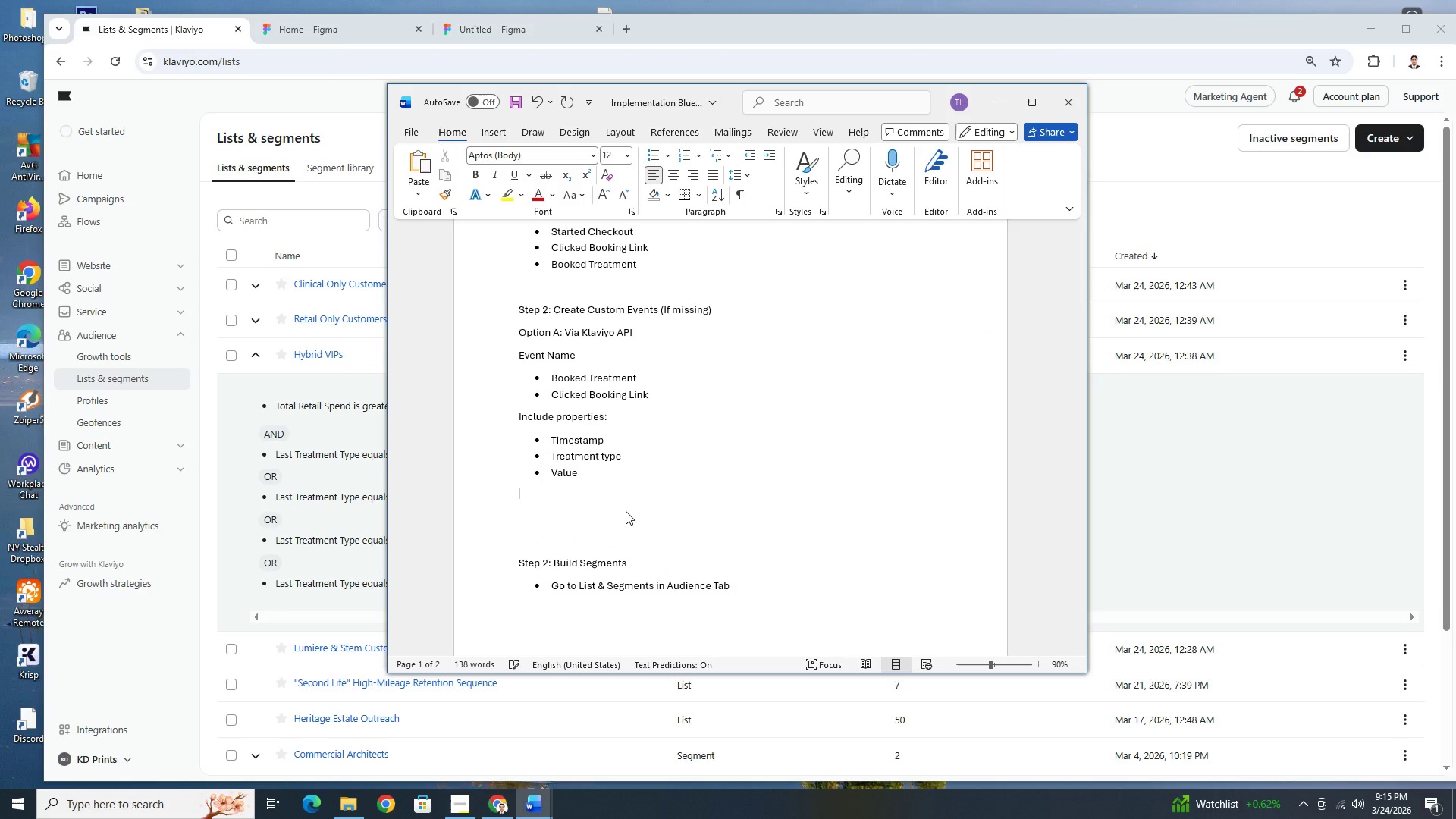 
key(Enter)
 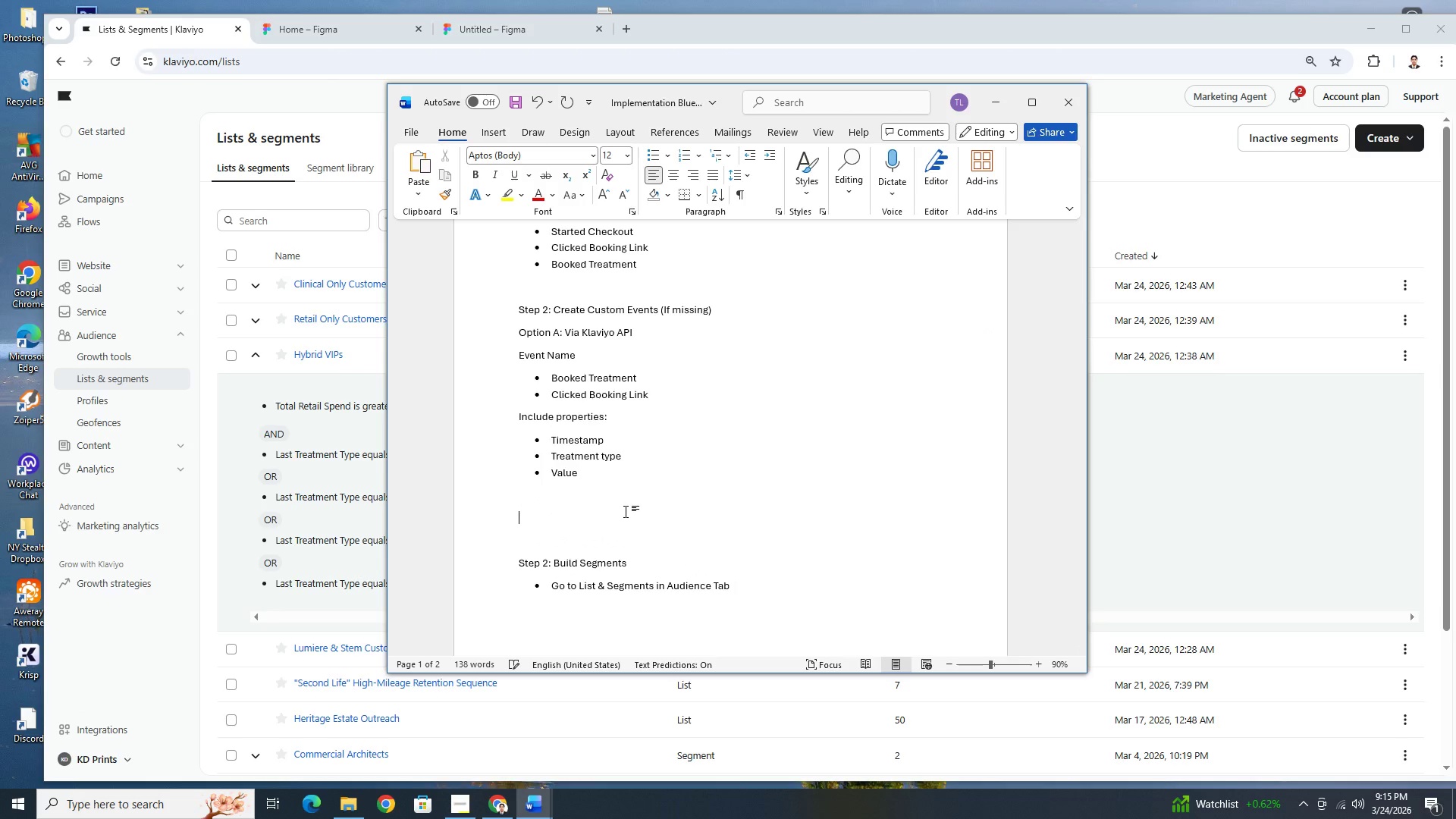 
key(Control+V)
 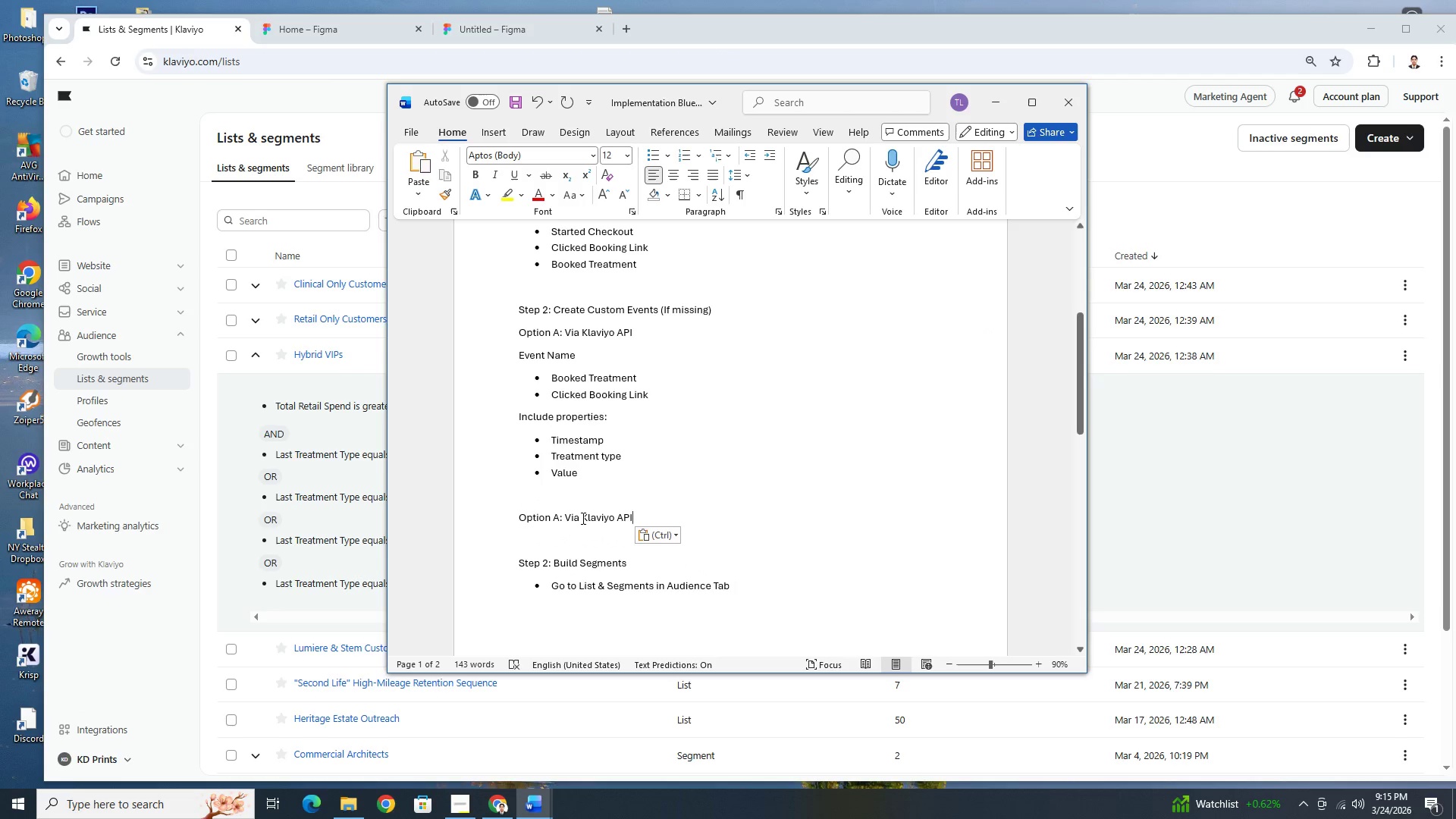 
left_click_drag(start_coordinate=[585, 517], to_coordinate=[632, 518])
 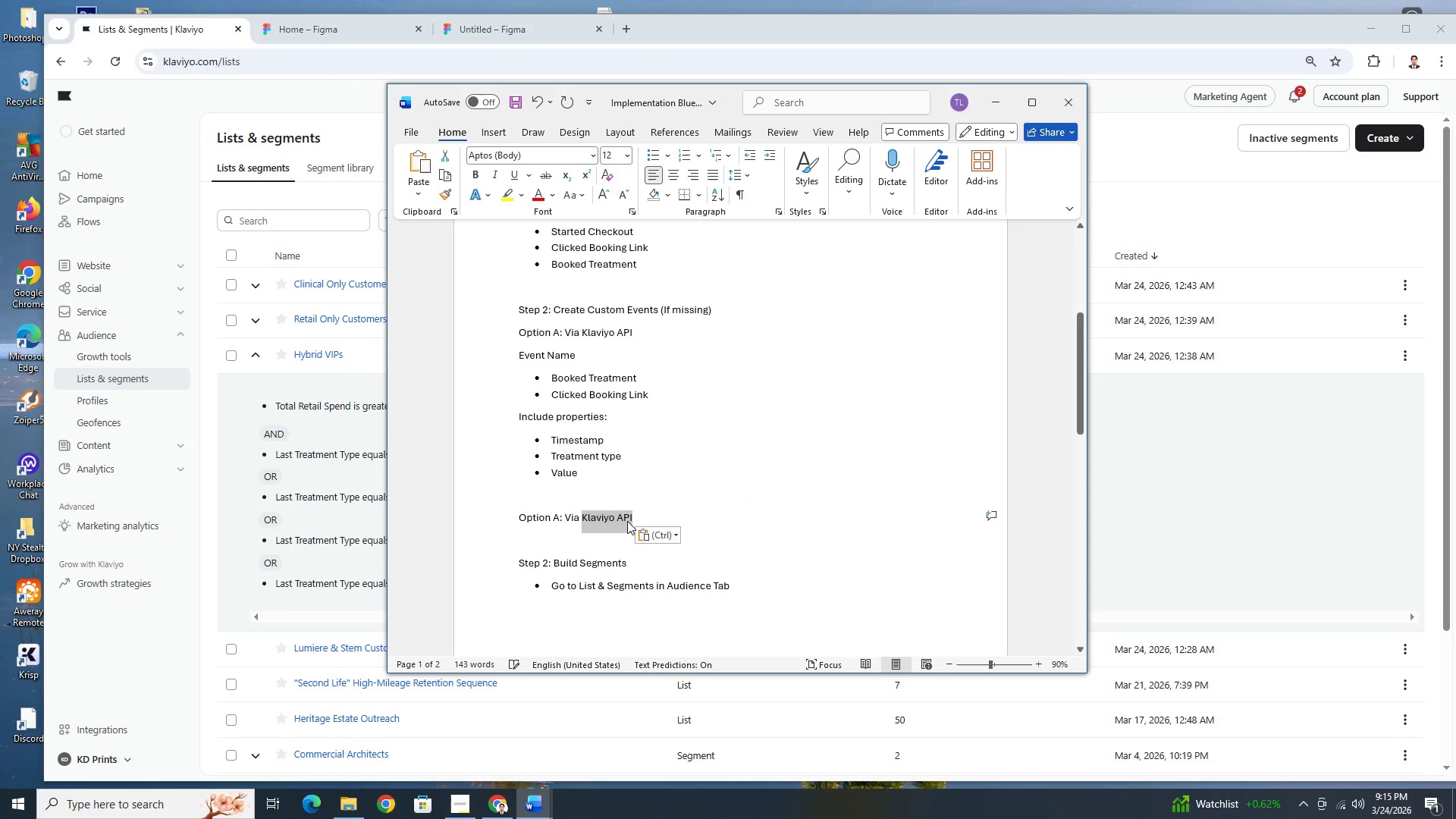 
type(Zapier / Make)
 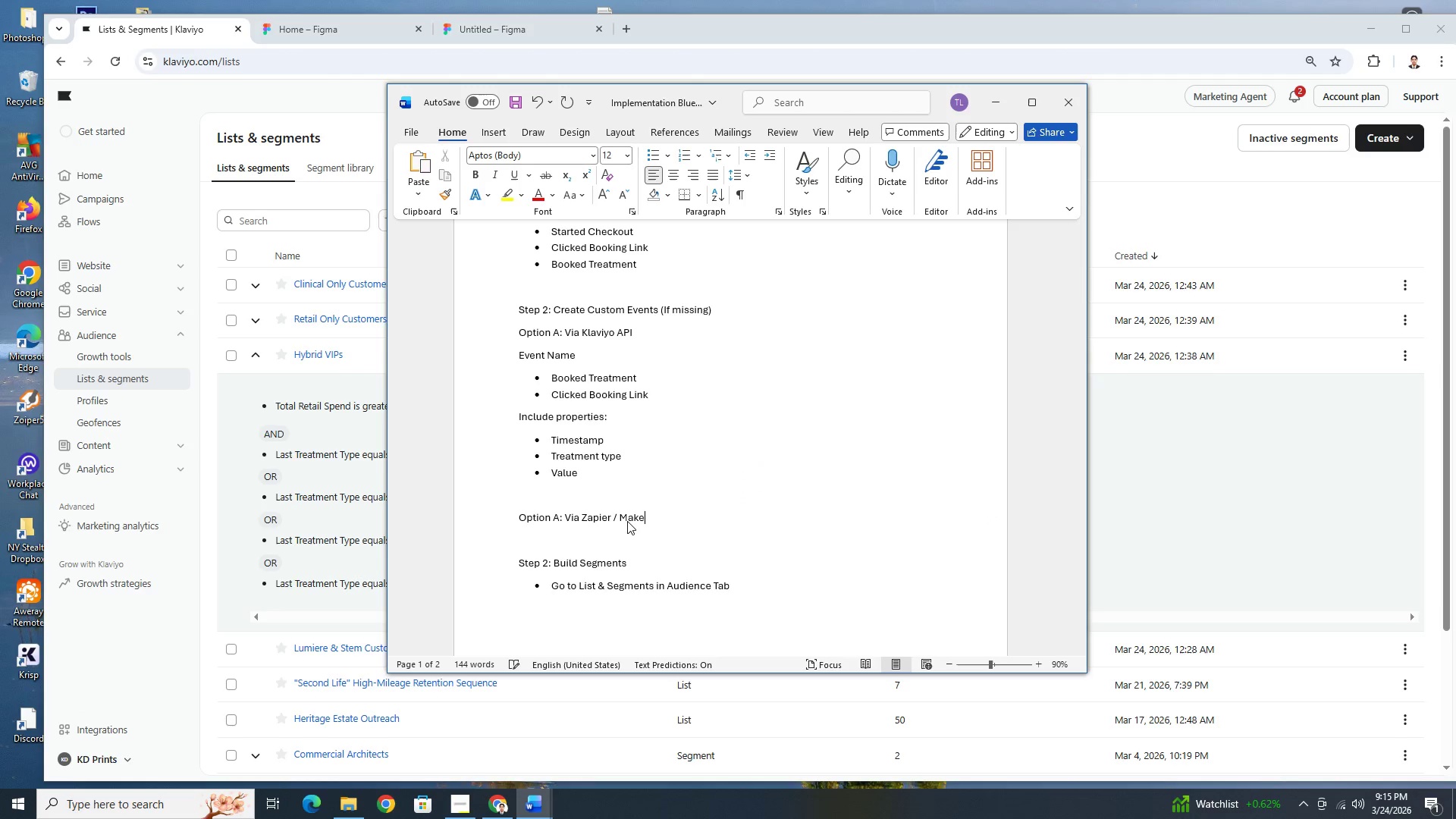 
key(Enter)
 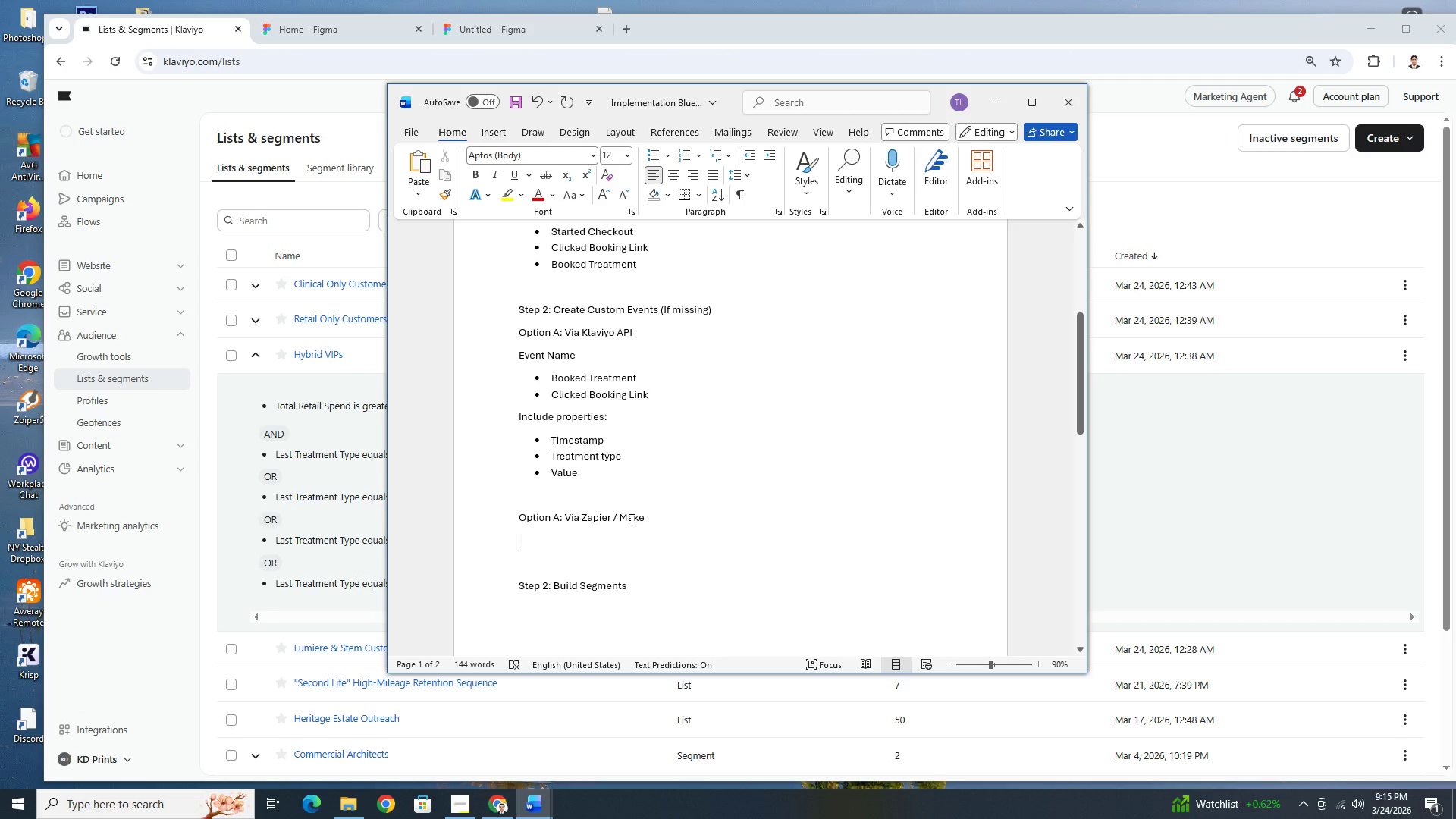 
wait(7.08)
 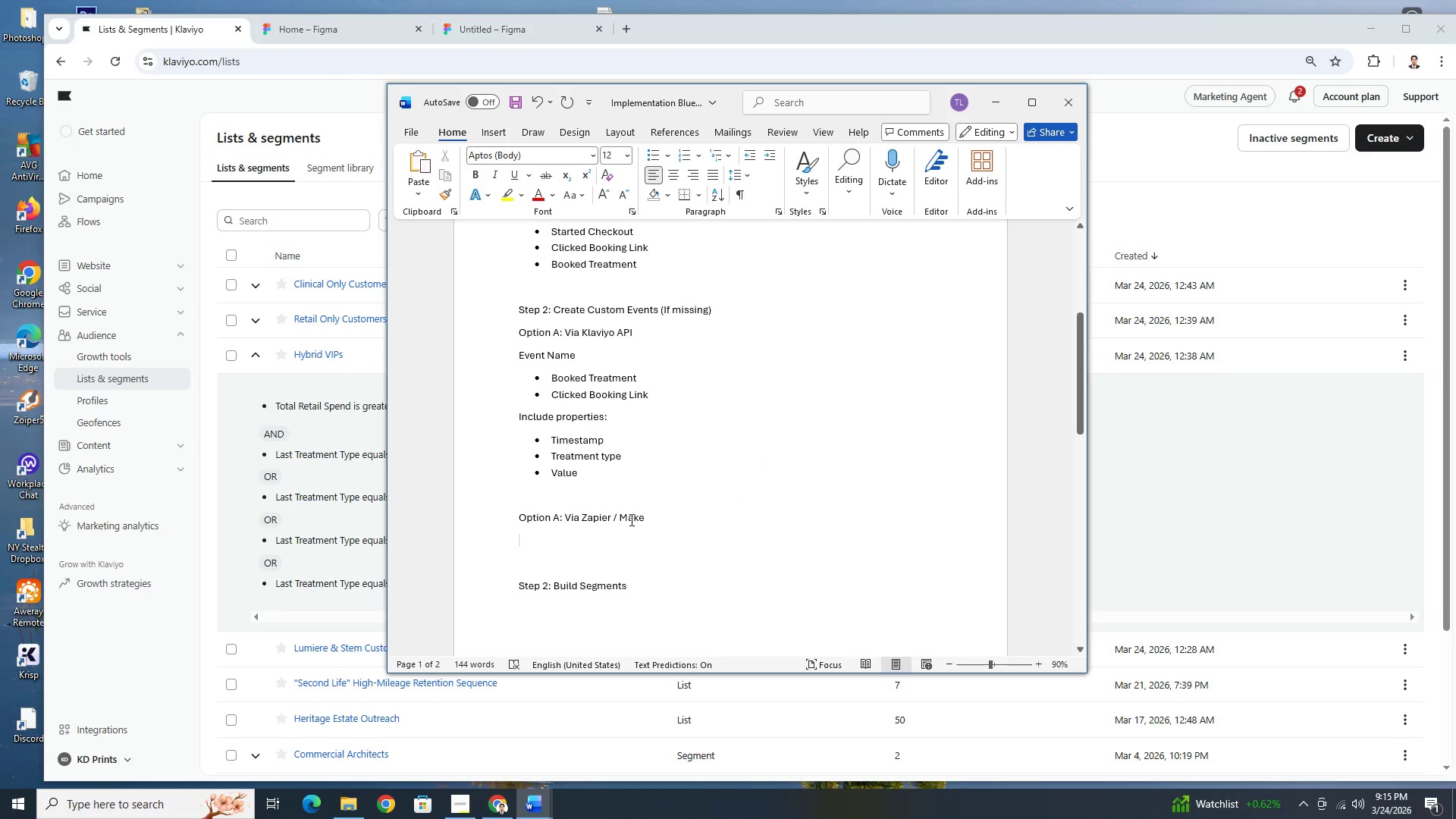 
type(Trigger:)
 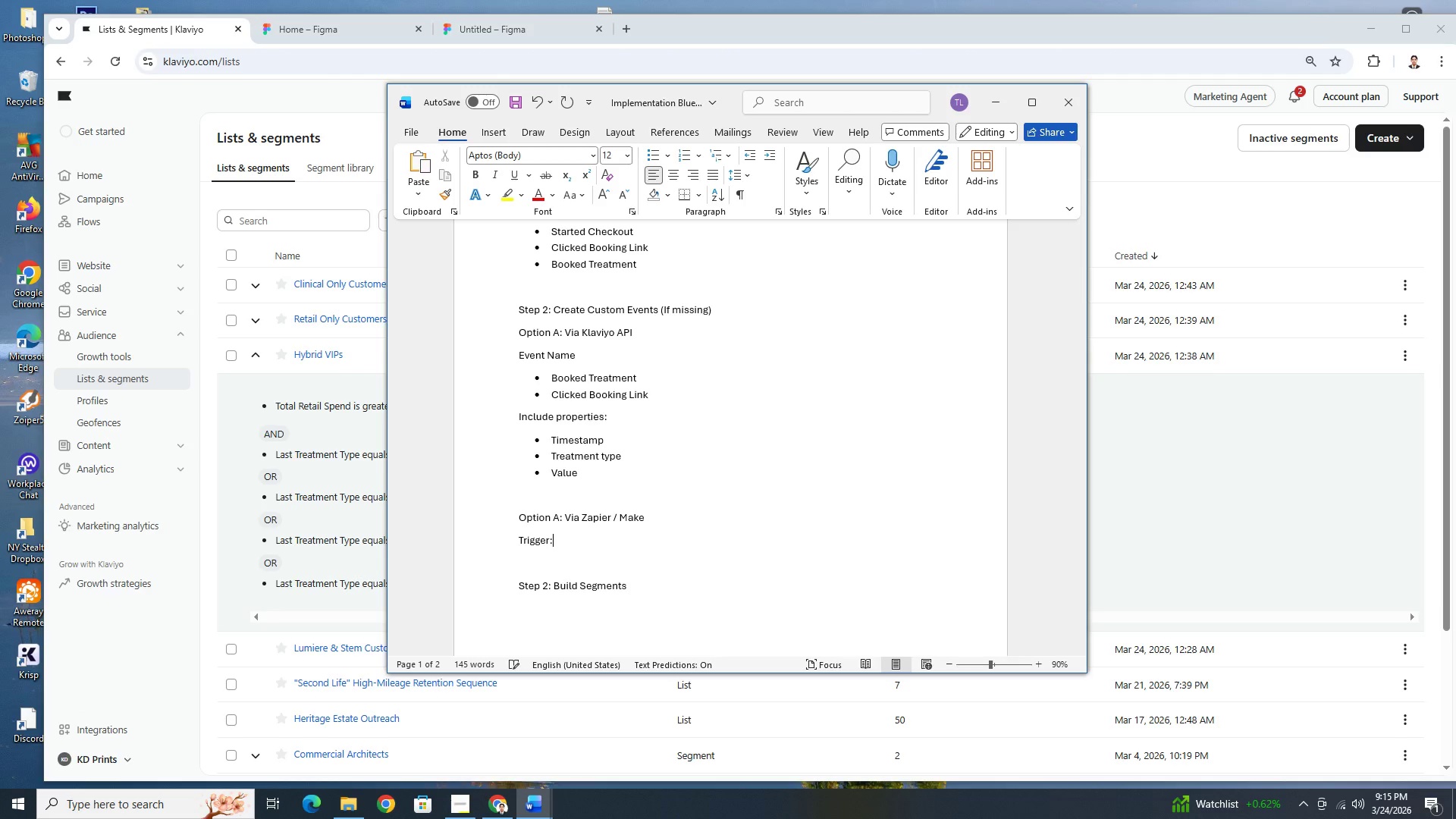 
key(Enter)
 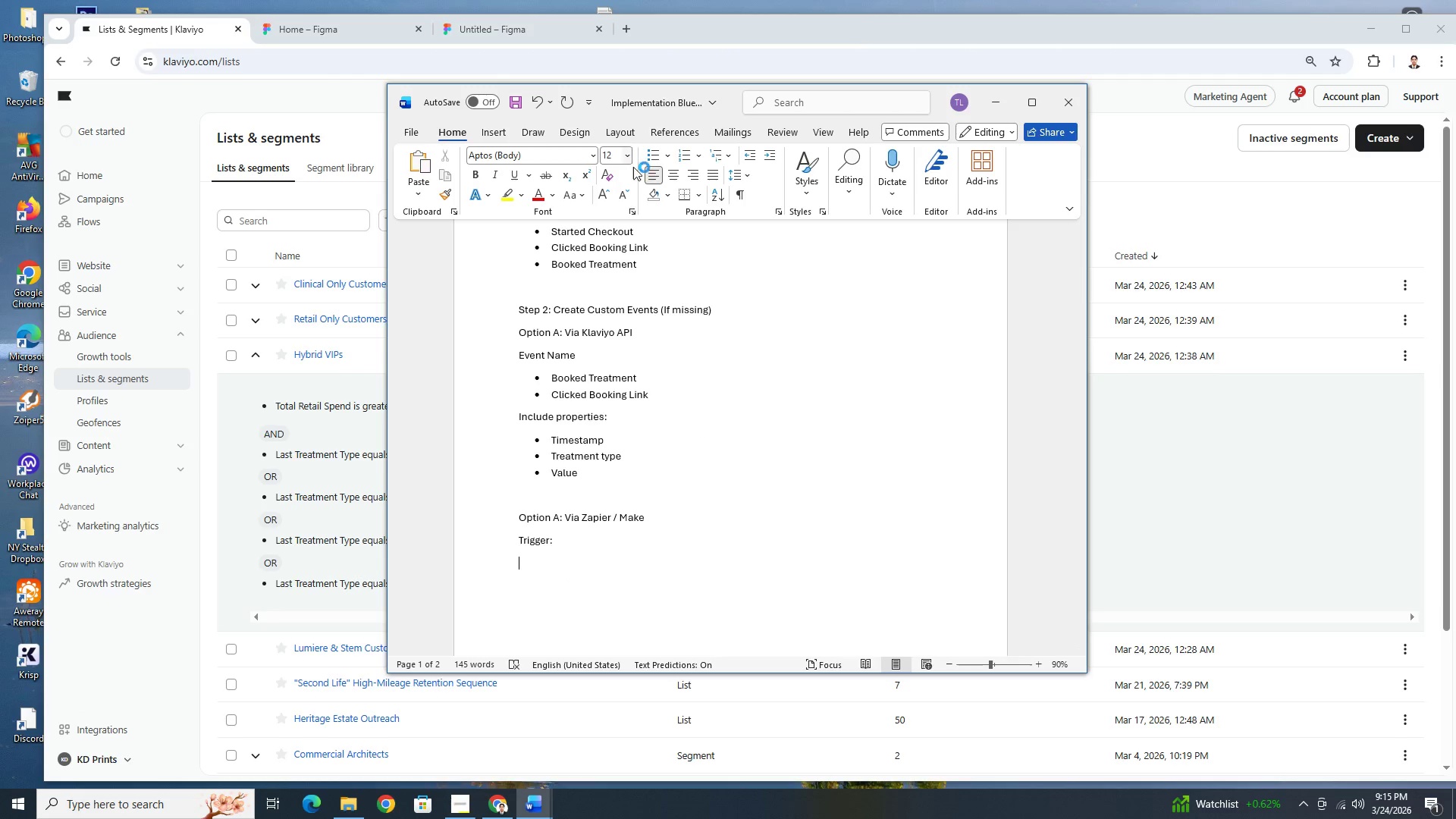 
left_click([651, 155])
 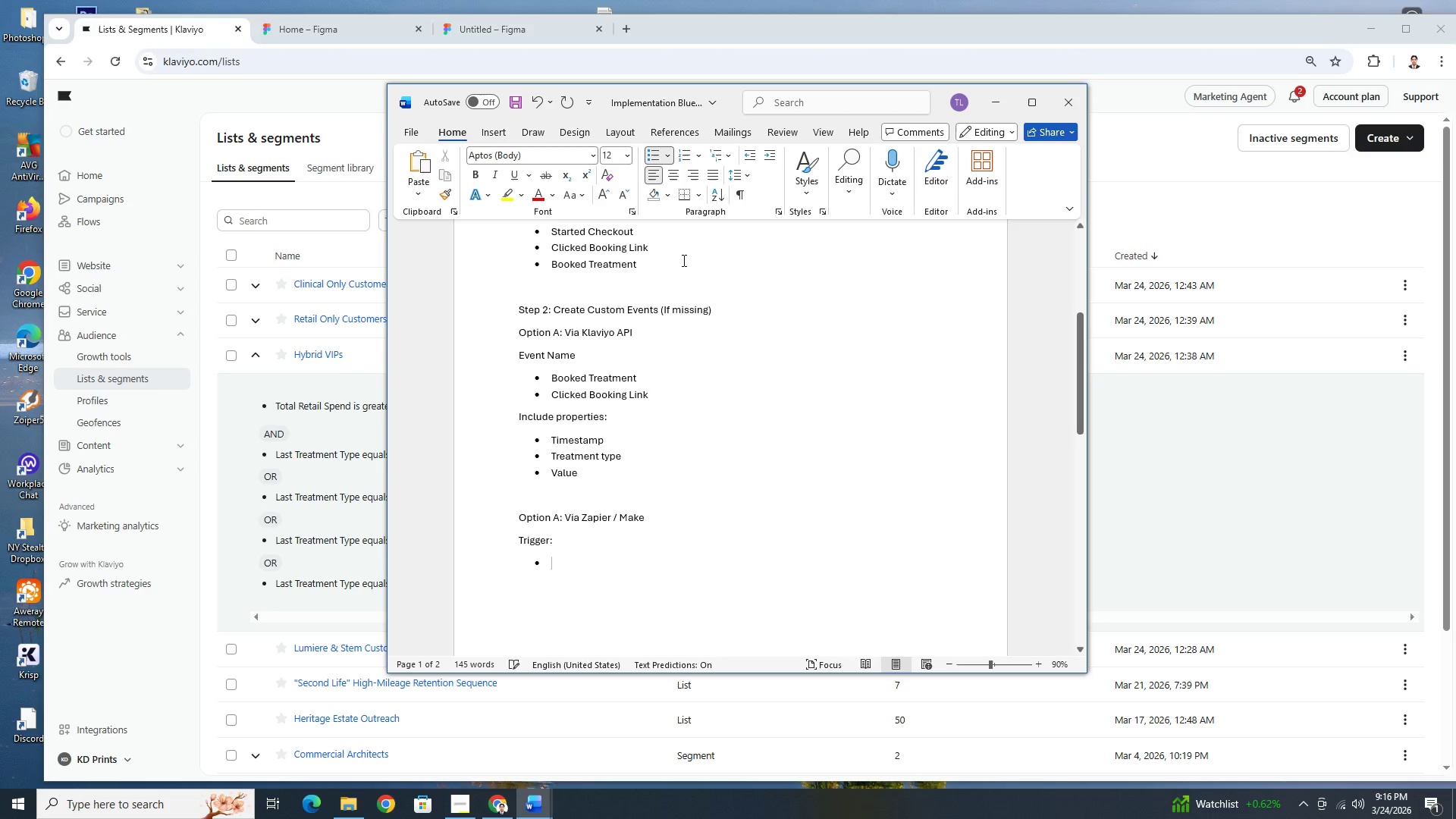 
type(Booking A)
key(Backspace)
type(system (e.g CRM)
 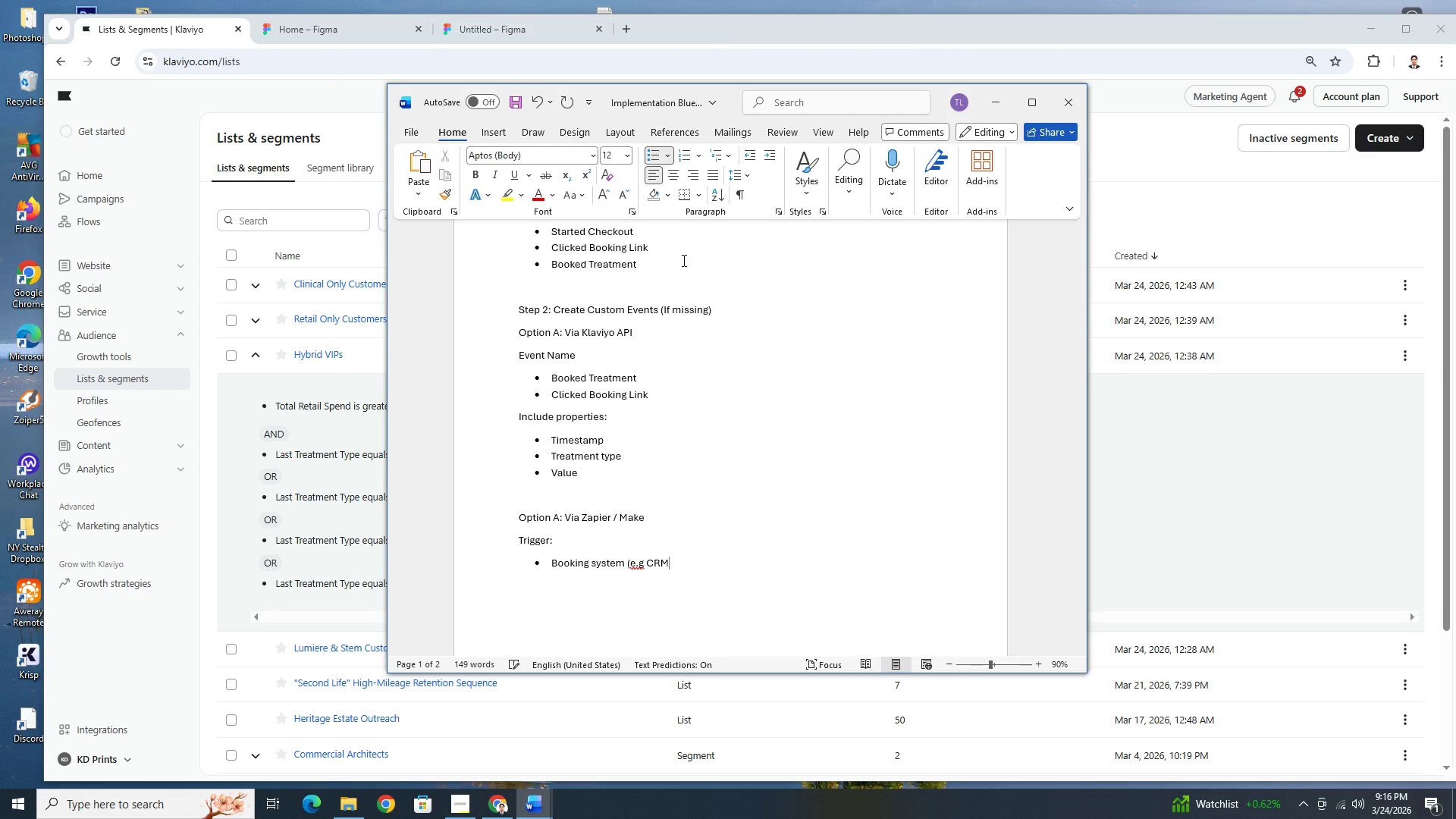 
wait(24.83)
 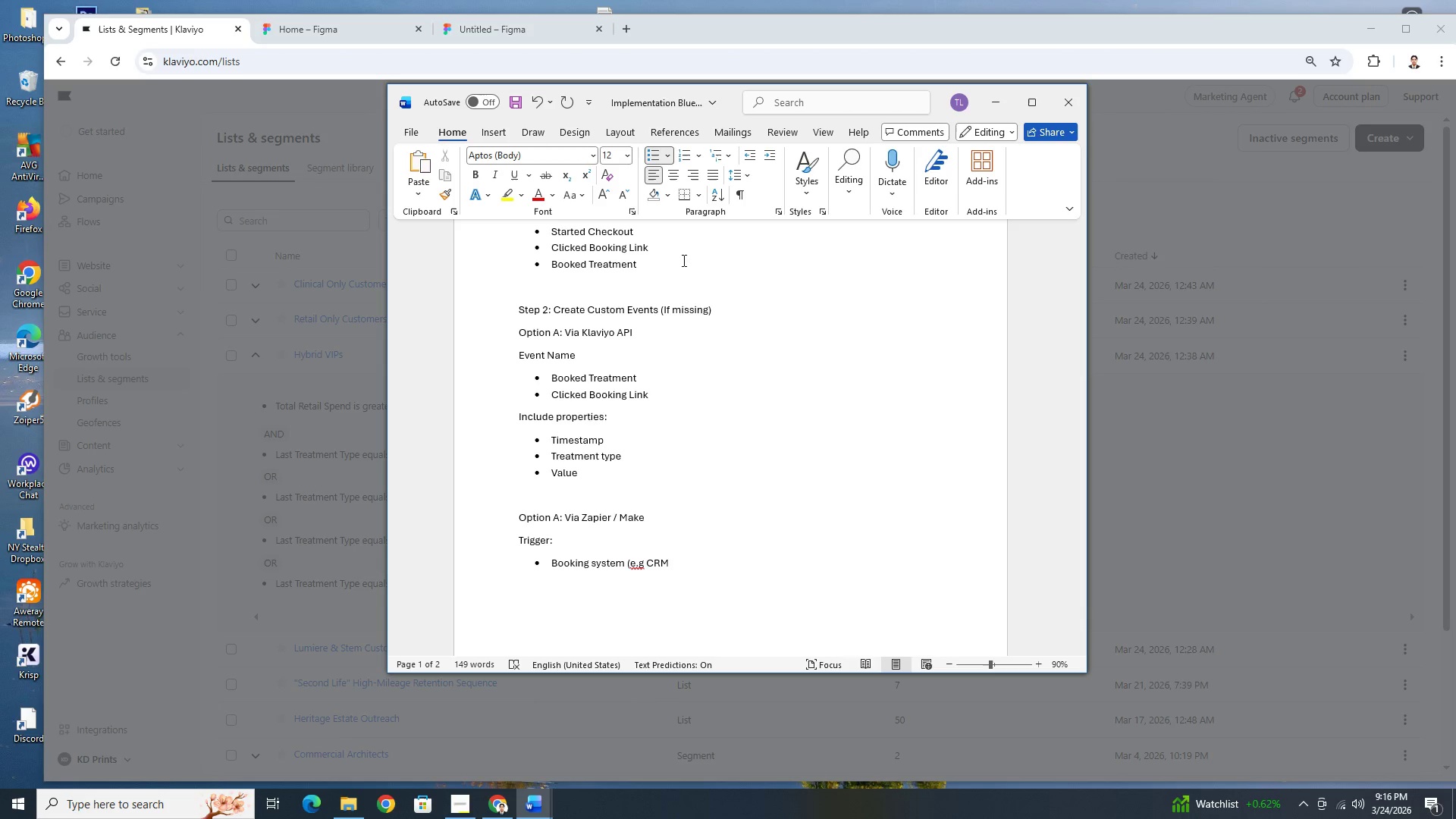 
key(Shift+ShiftRight)
 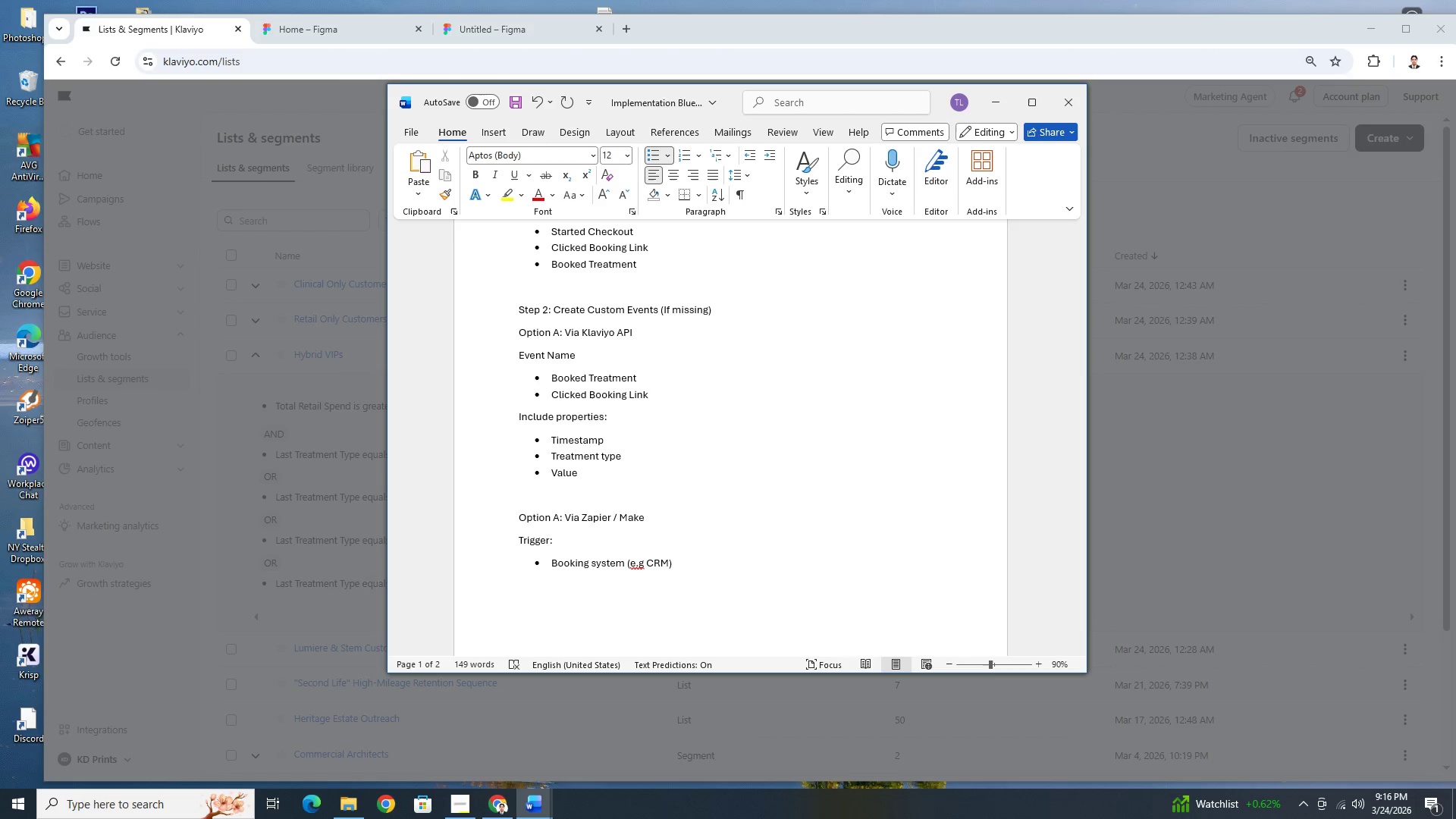 
key(Shift+0)
 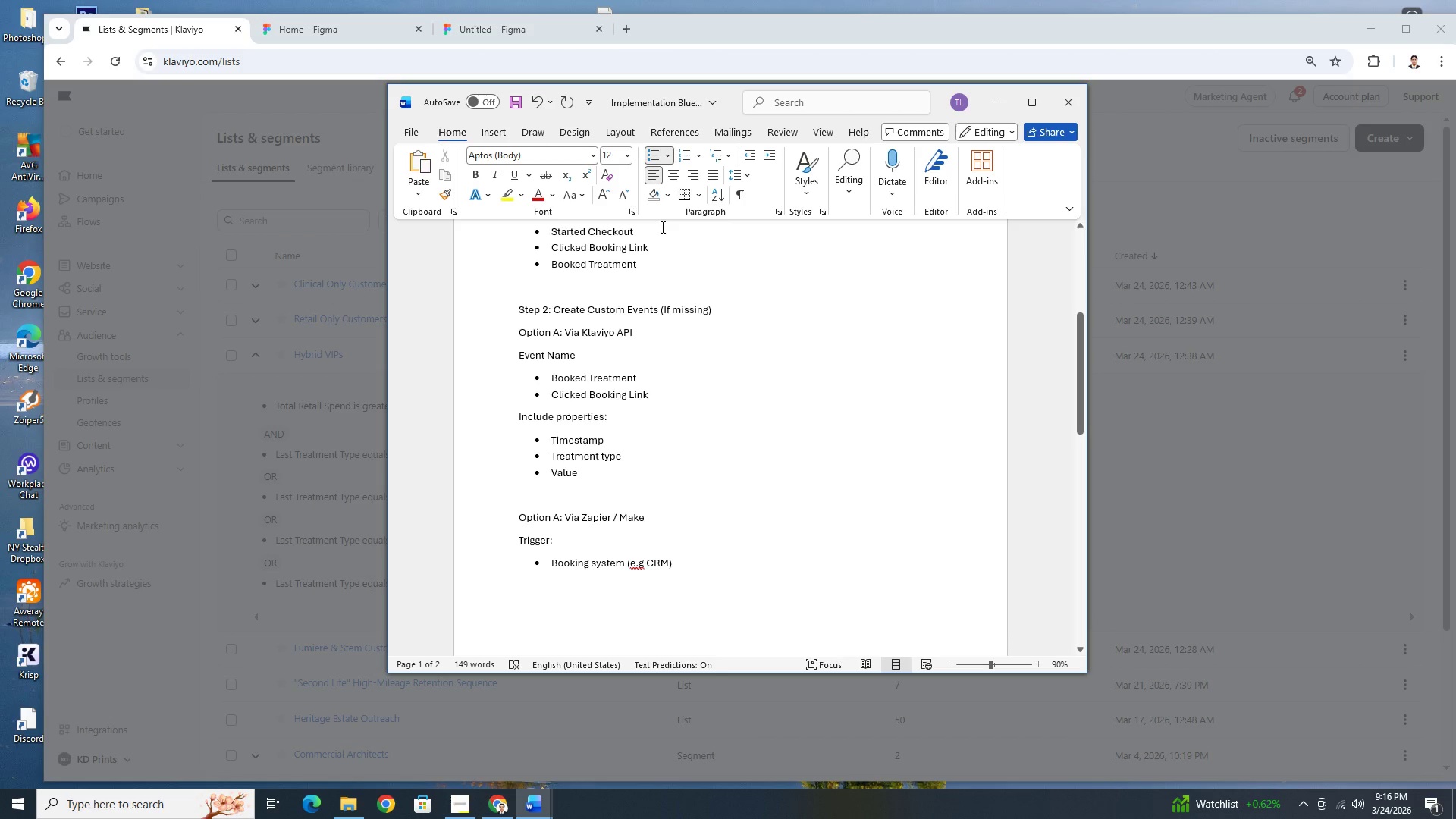 
key(Enter)
 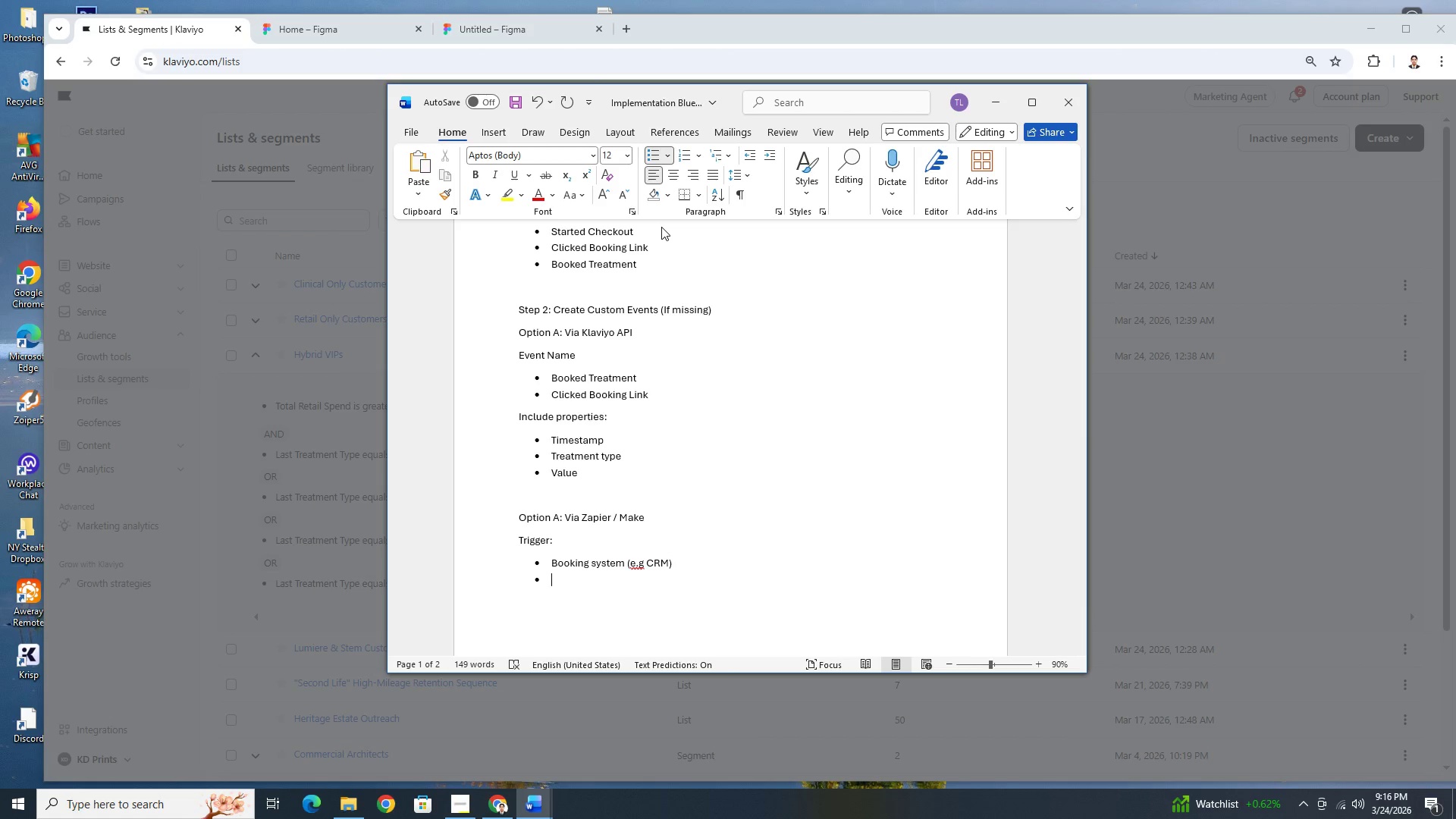 
key(Backspace)
key(Backspace)
key(Backspace)
type(Action:)
 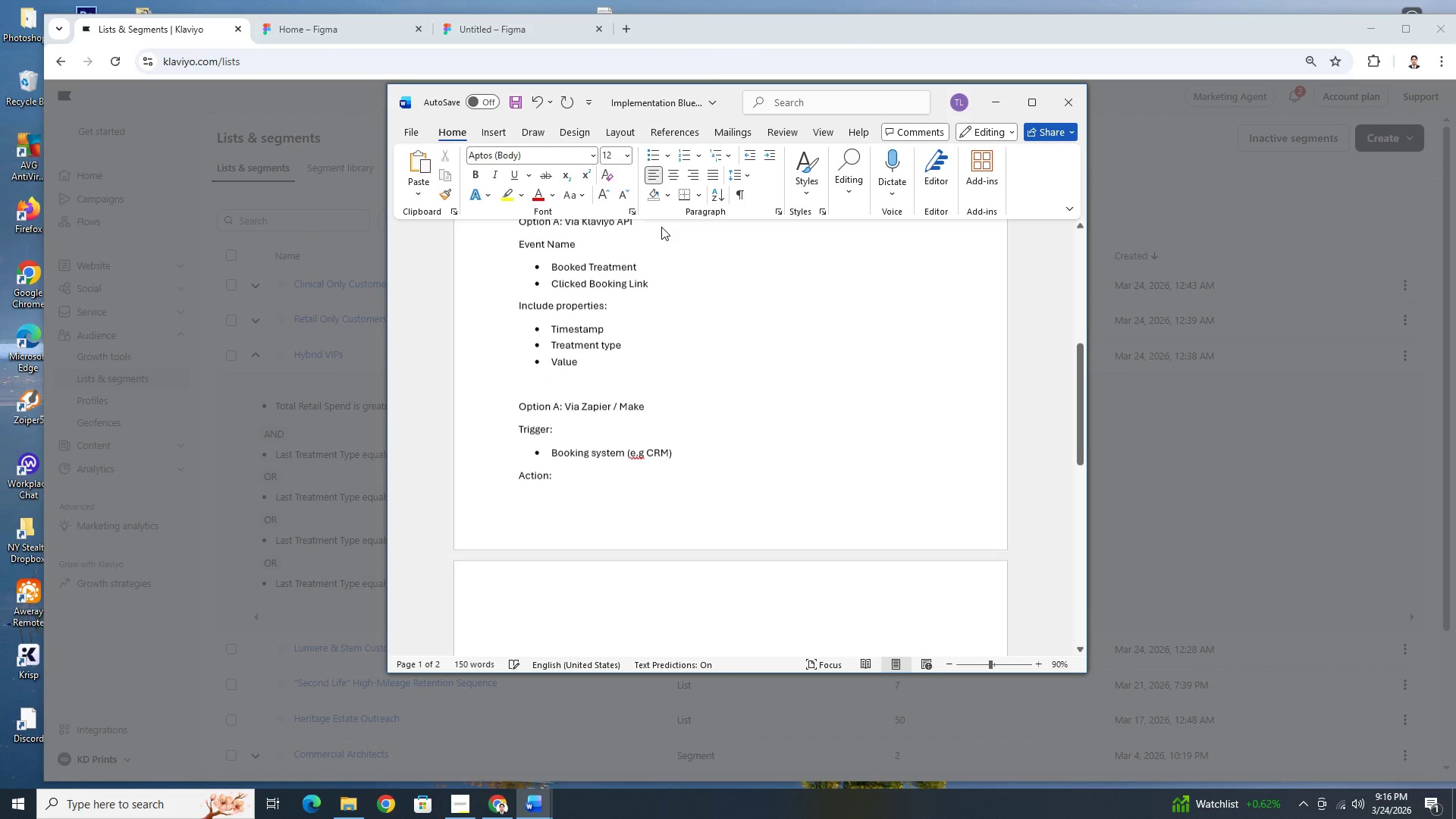 
 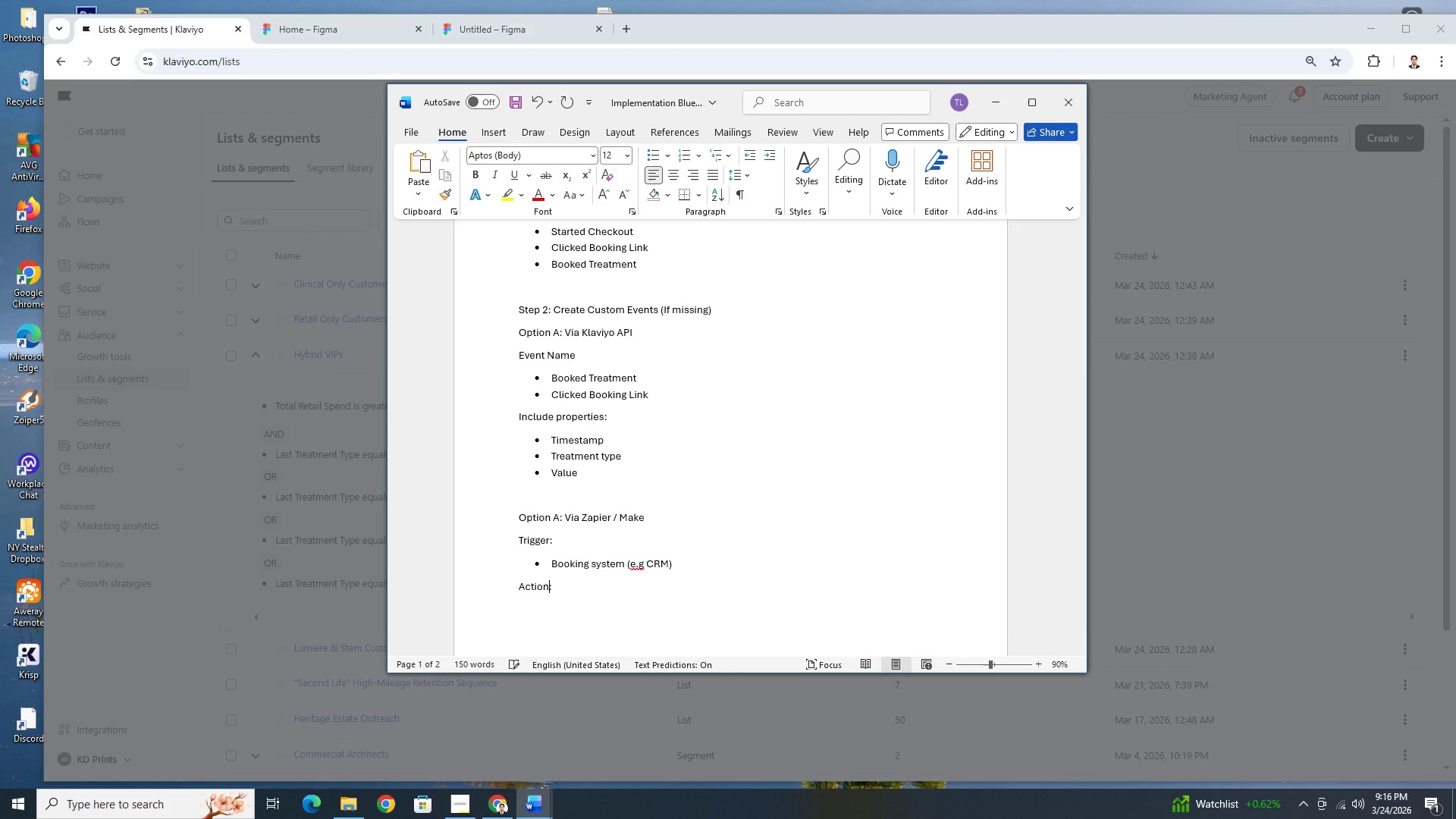 
key(Enter)
 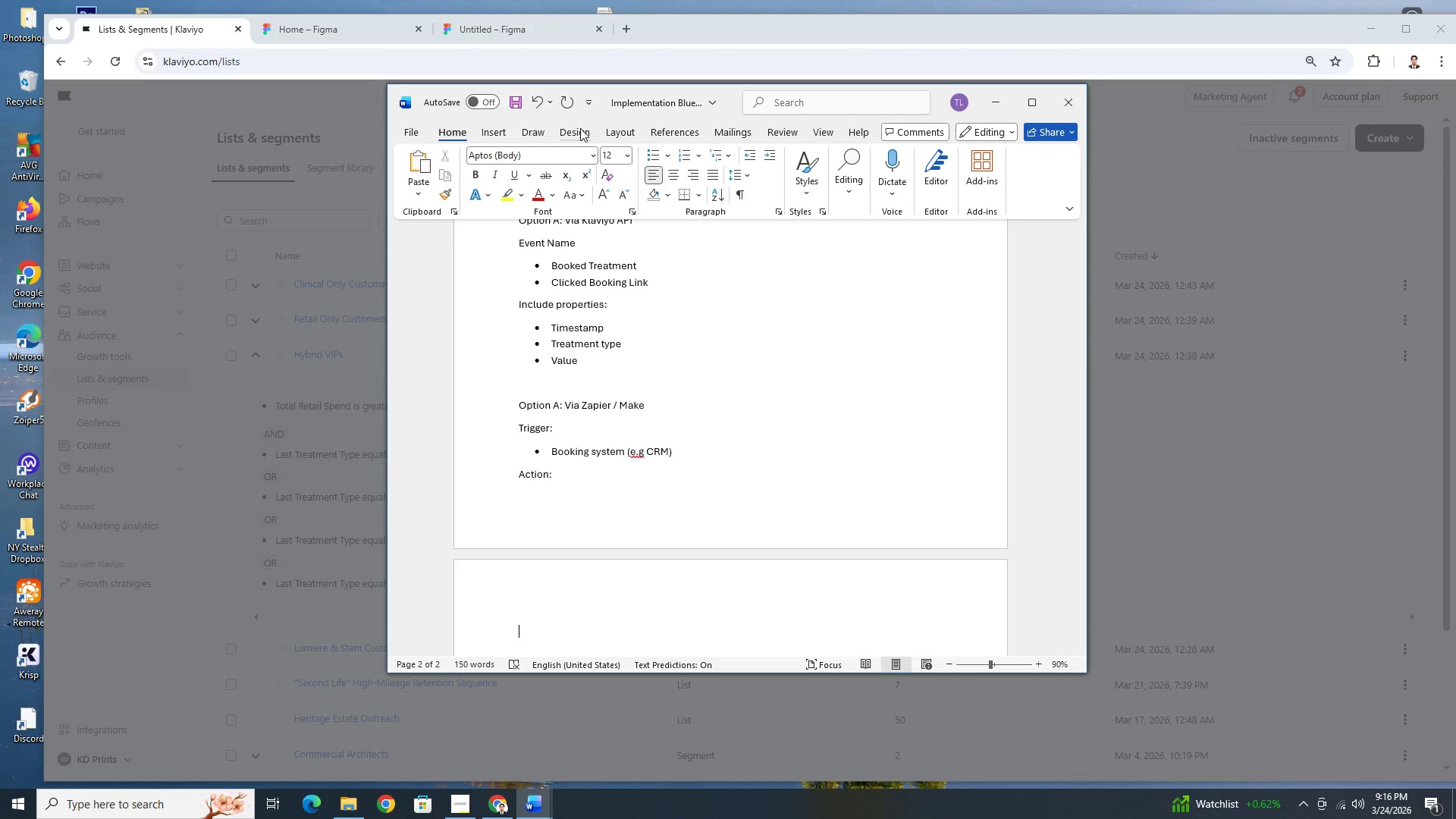 
left_click([645, 155])
 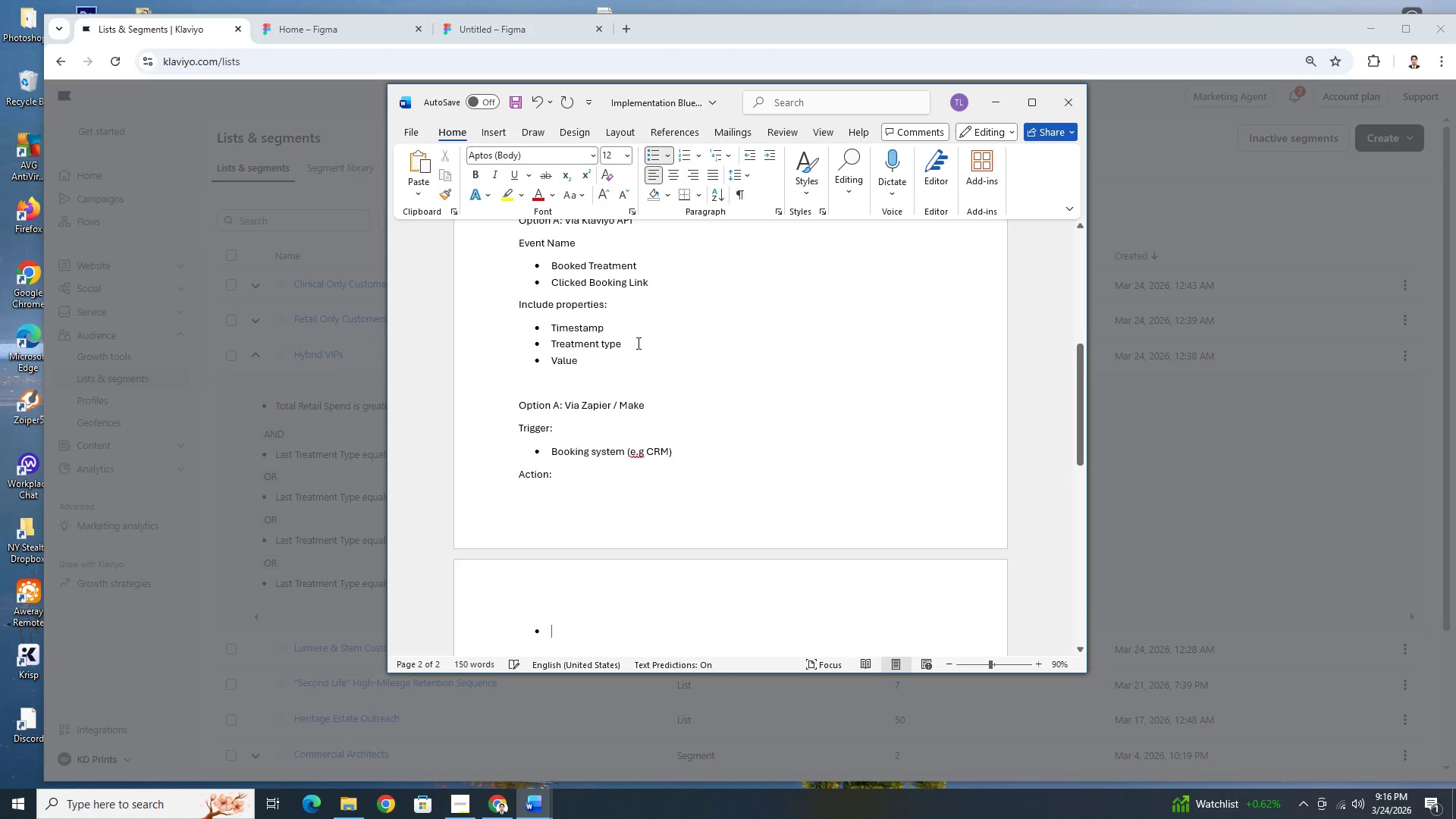 
type(Send event to Klaviyo)
 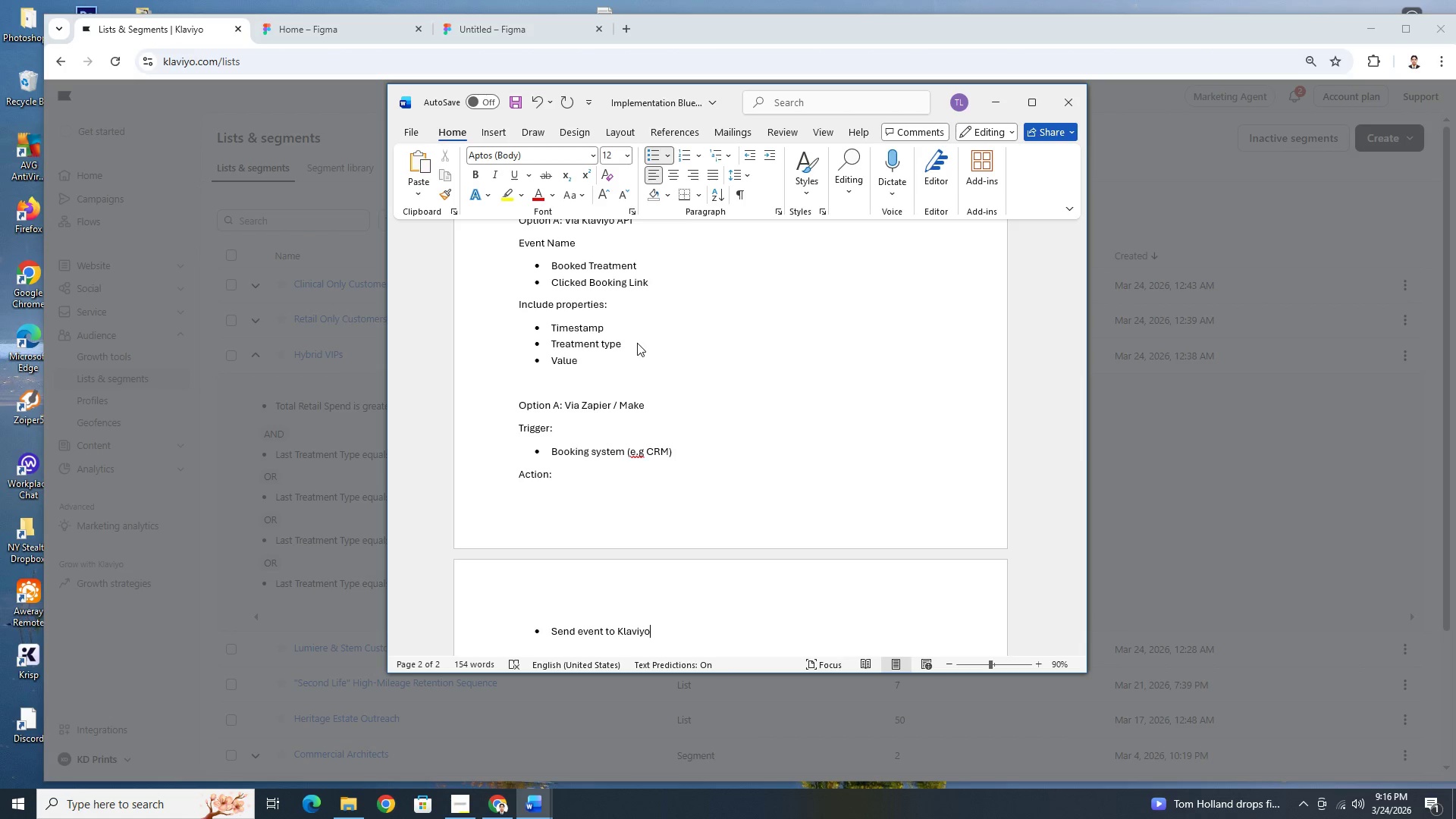 
scroll: coordinate [717, 413], scroll_direction: up, amount: 8.0
 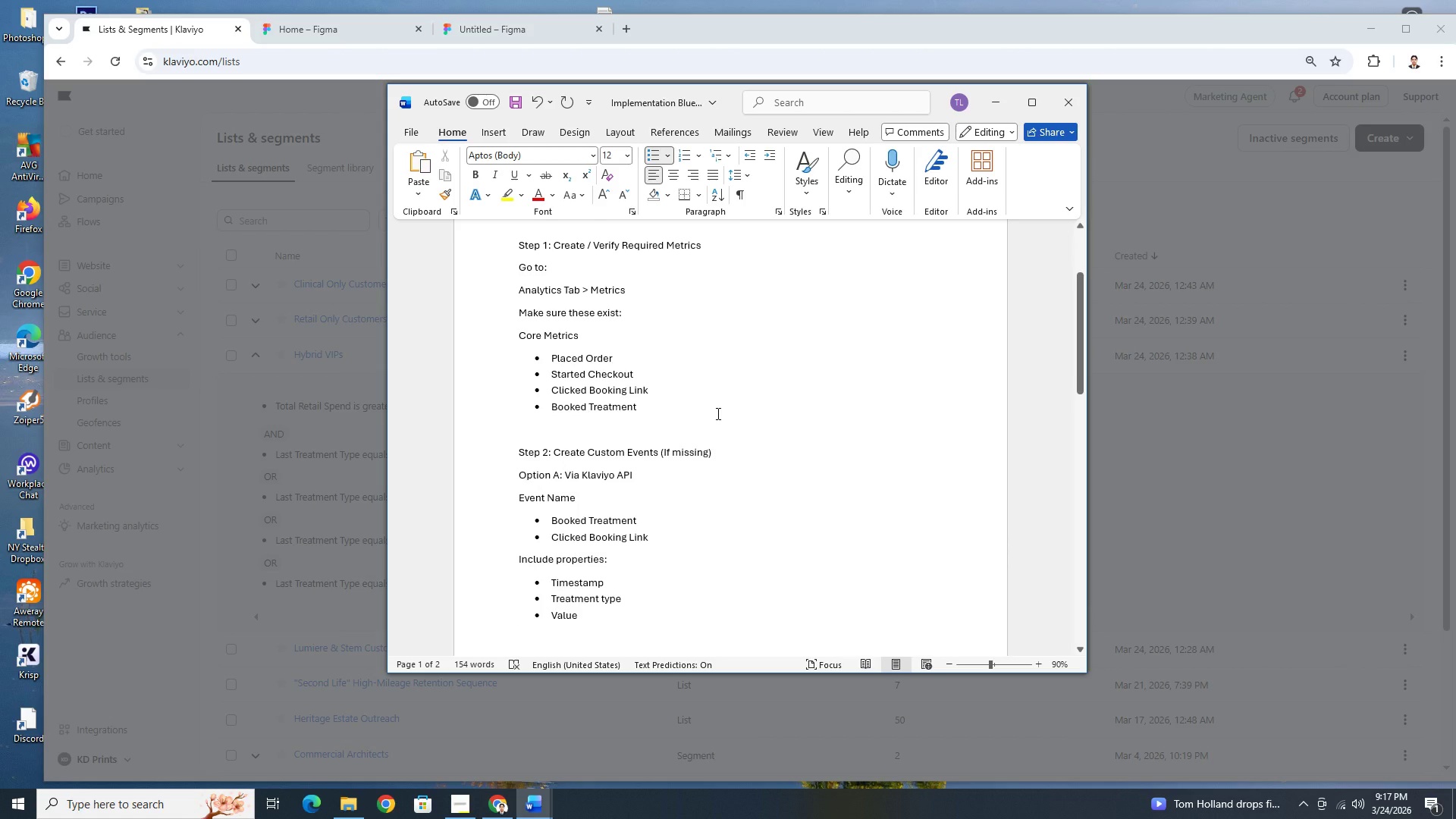 
scroll: coordinate [719, 414], scroll_direction: down, amount: 13.0
 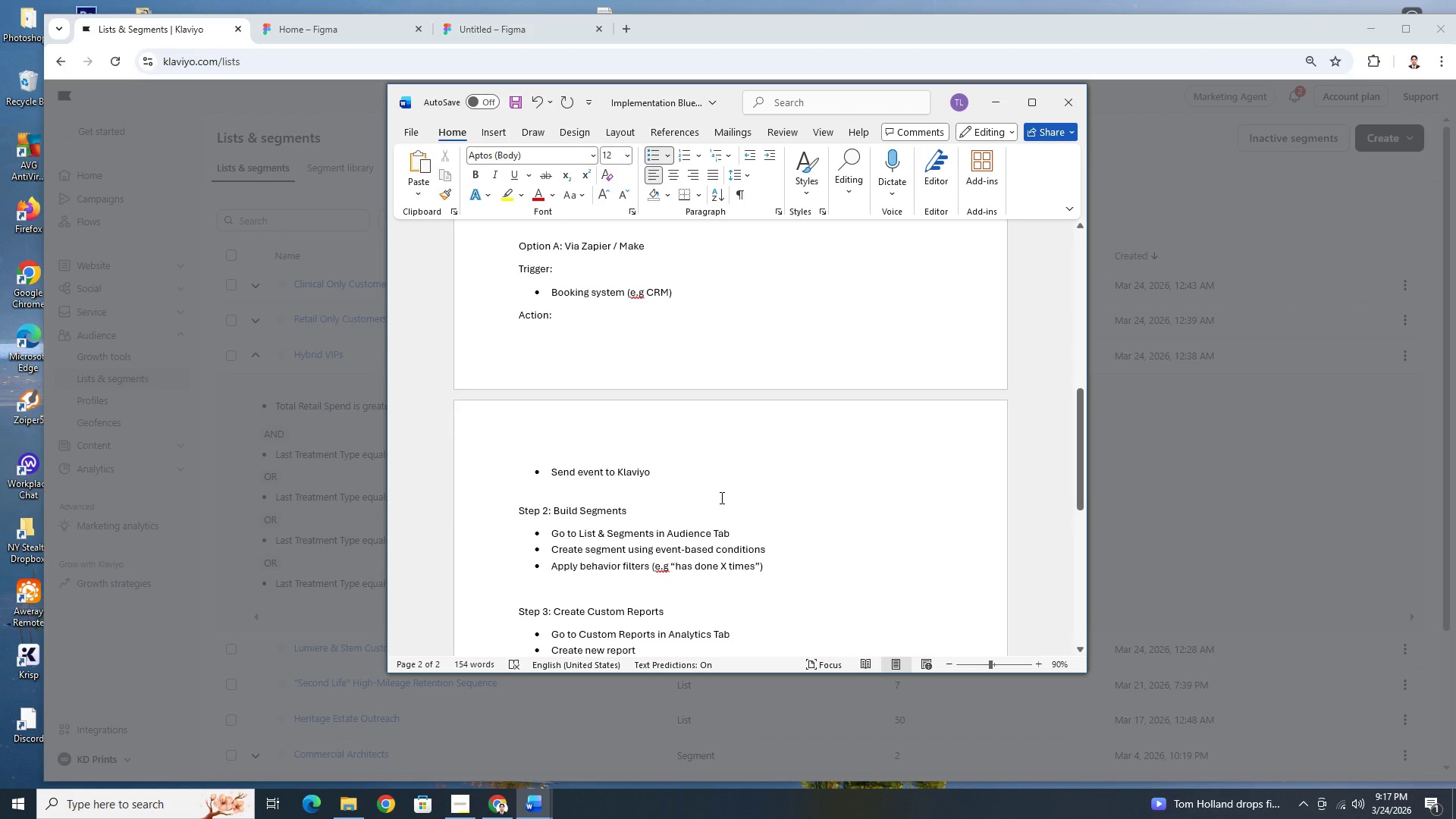 
key(Enter)
 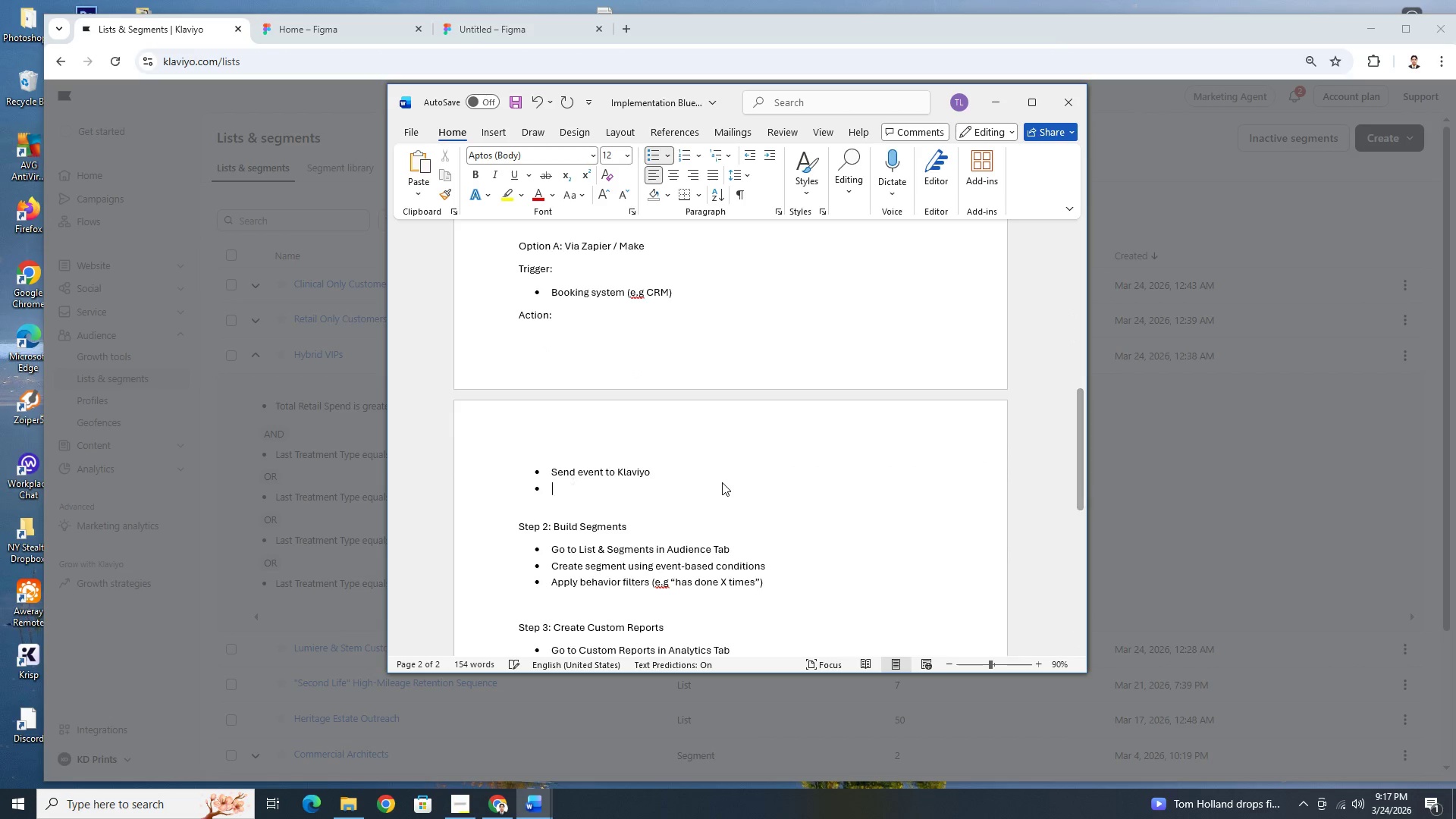 
scroll: coordinate [722, 482], scroll_direction: none, amount: 0.0
 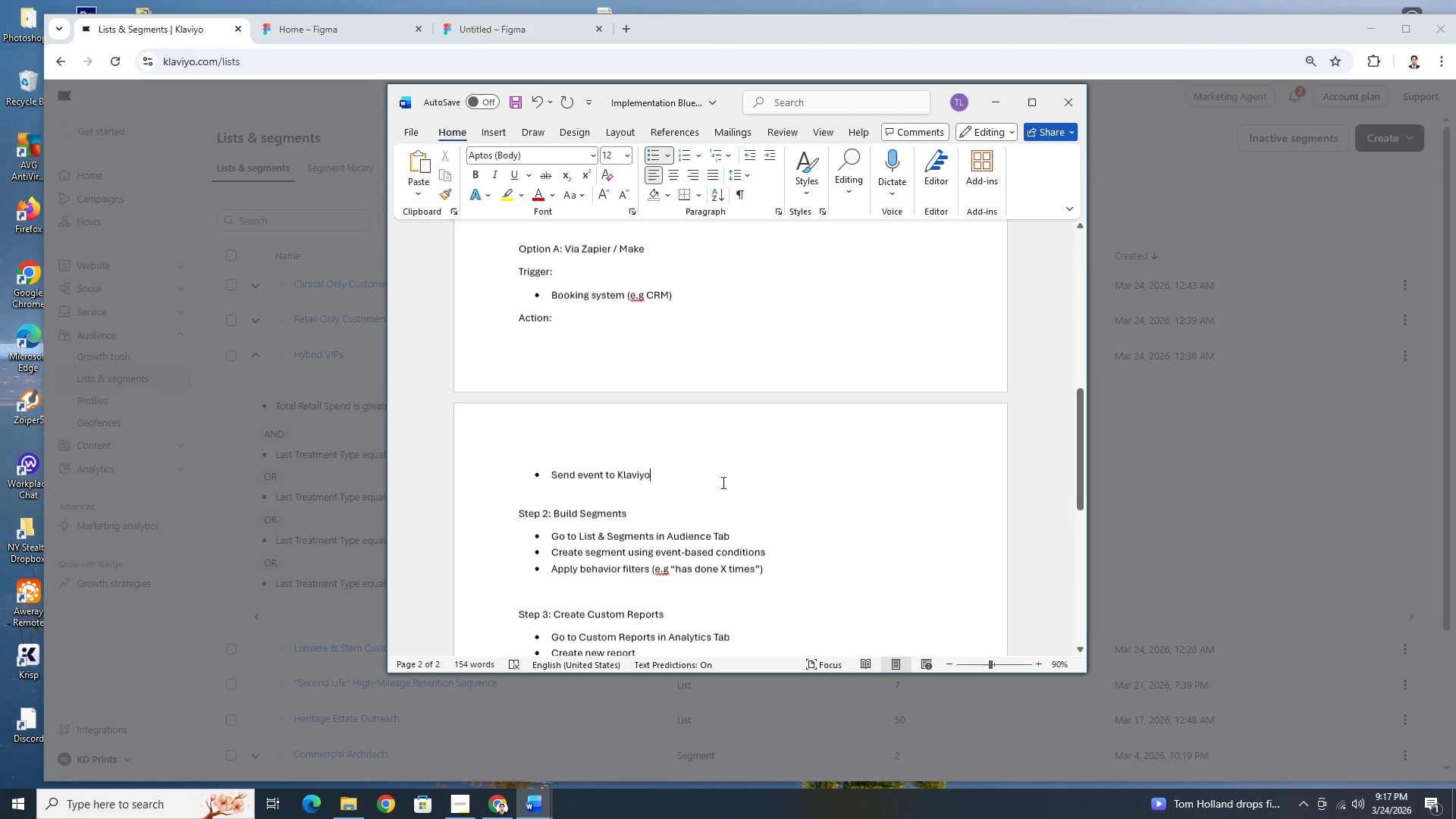 
key(Enter)
 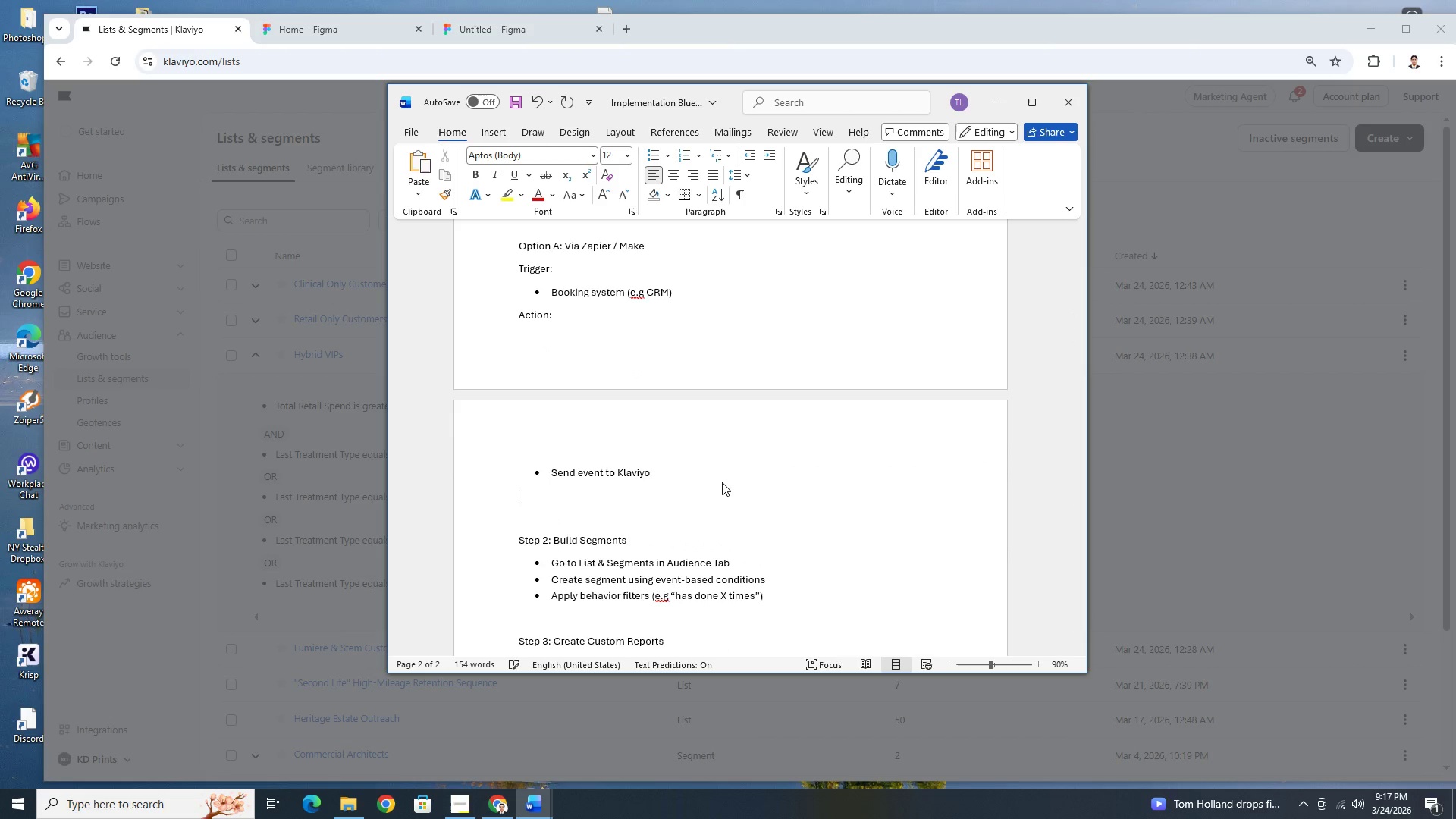 
key(Enter)
 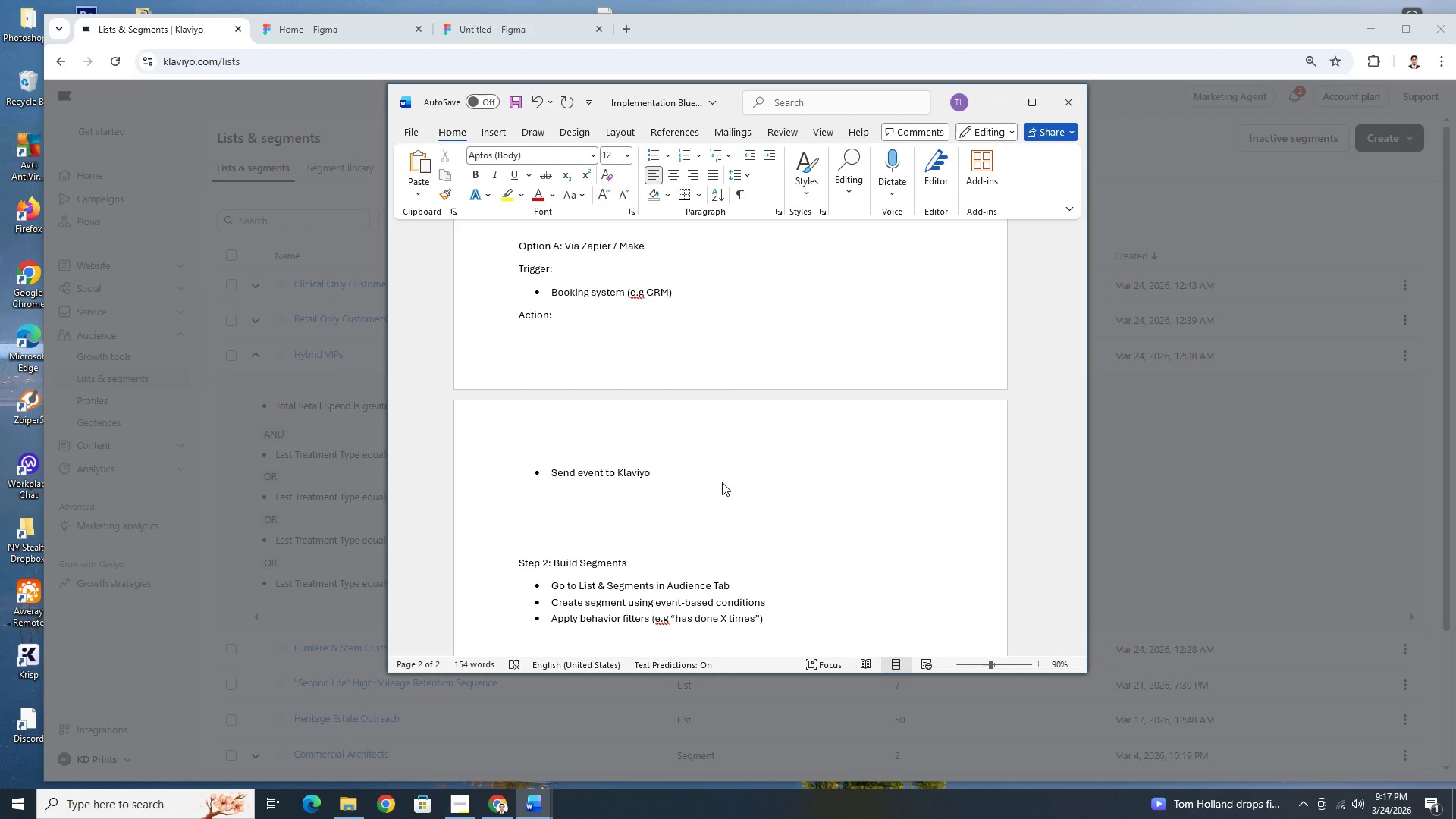 
wait(7.27)
 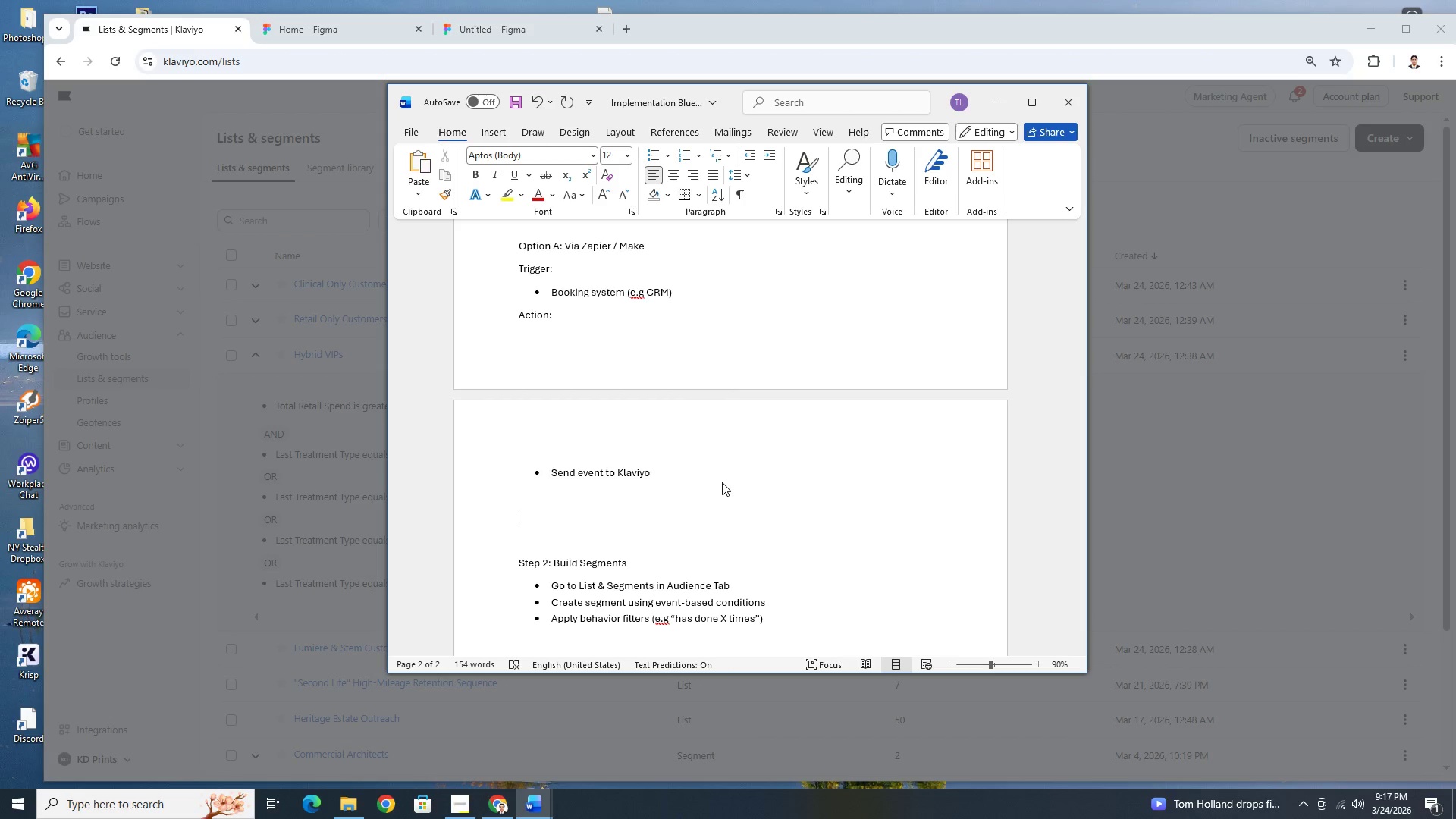 
scroll: coordinate [720, 468], scroll_direction: up, amount: 10.0
 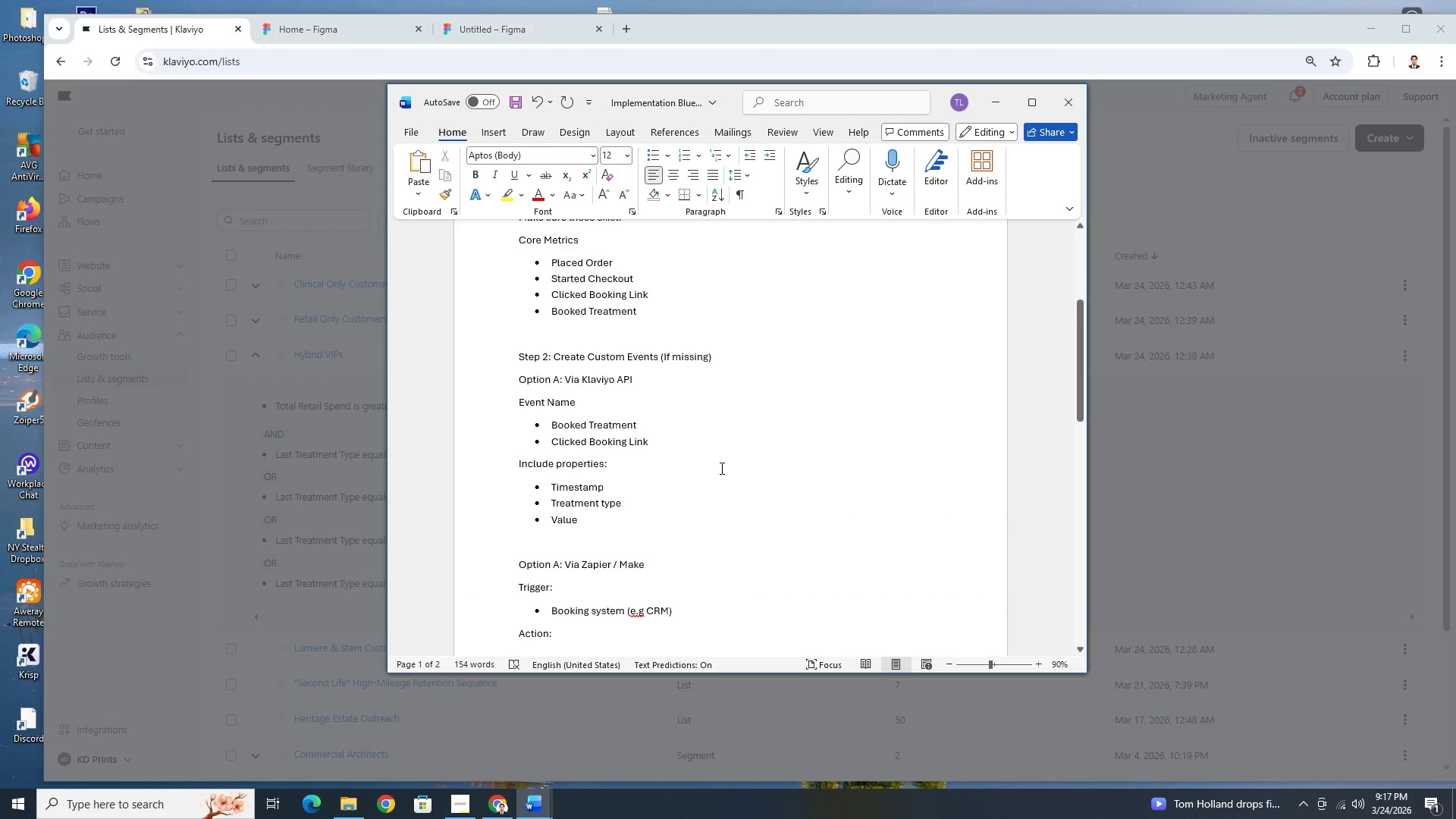 
scroll: coordinate [720, 468], scroll_direction: down, amount: 11.0
 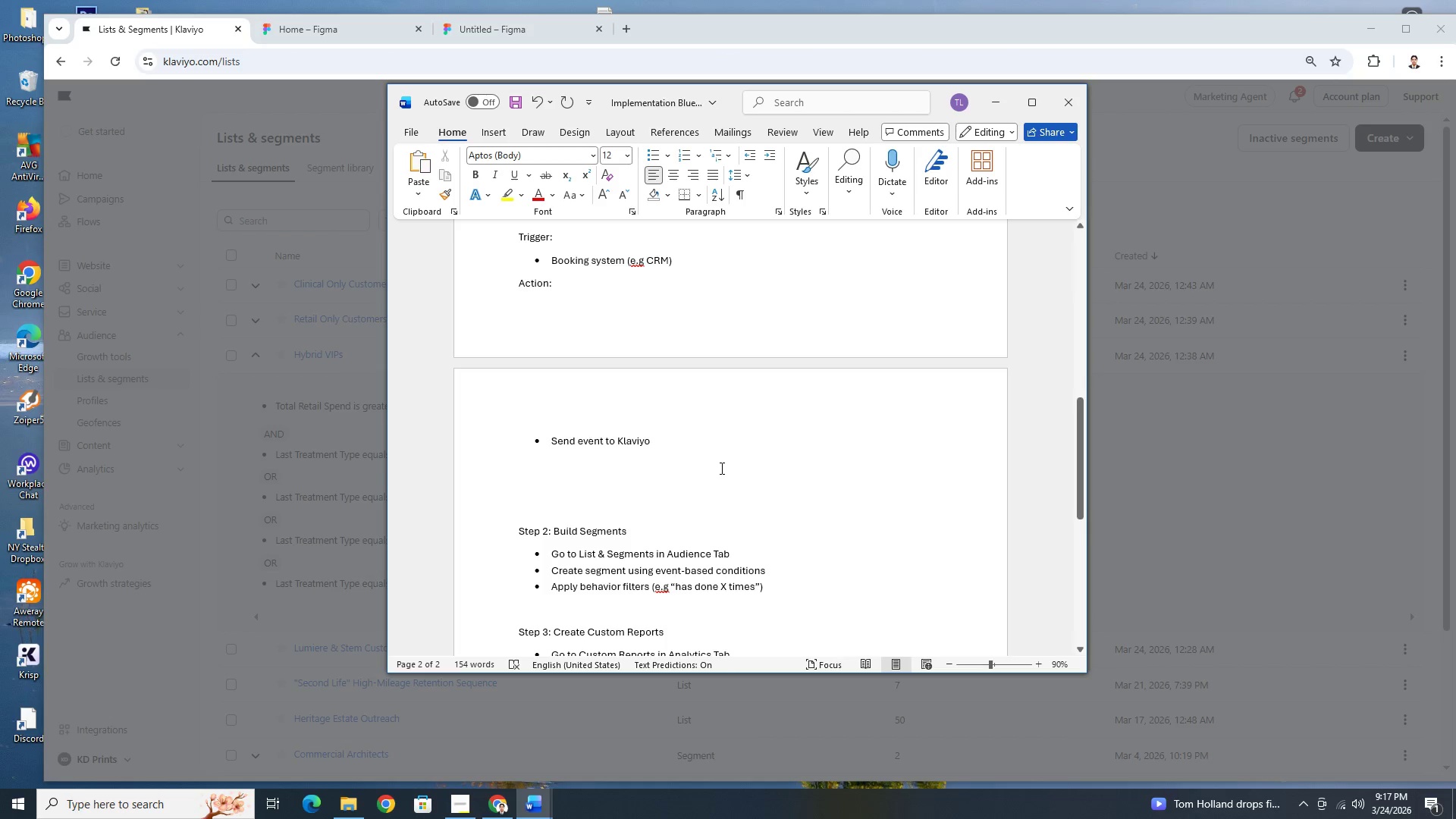 
type(Step 3: )
 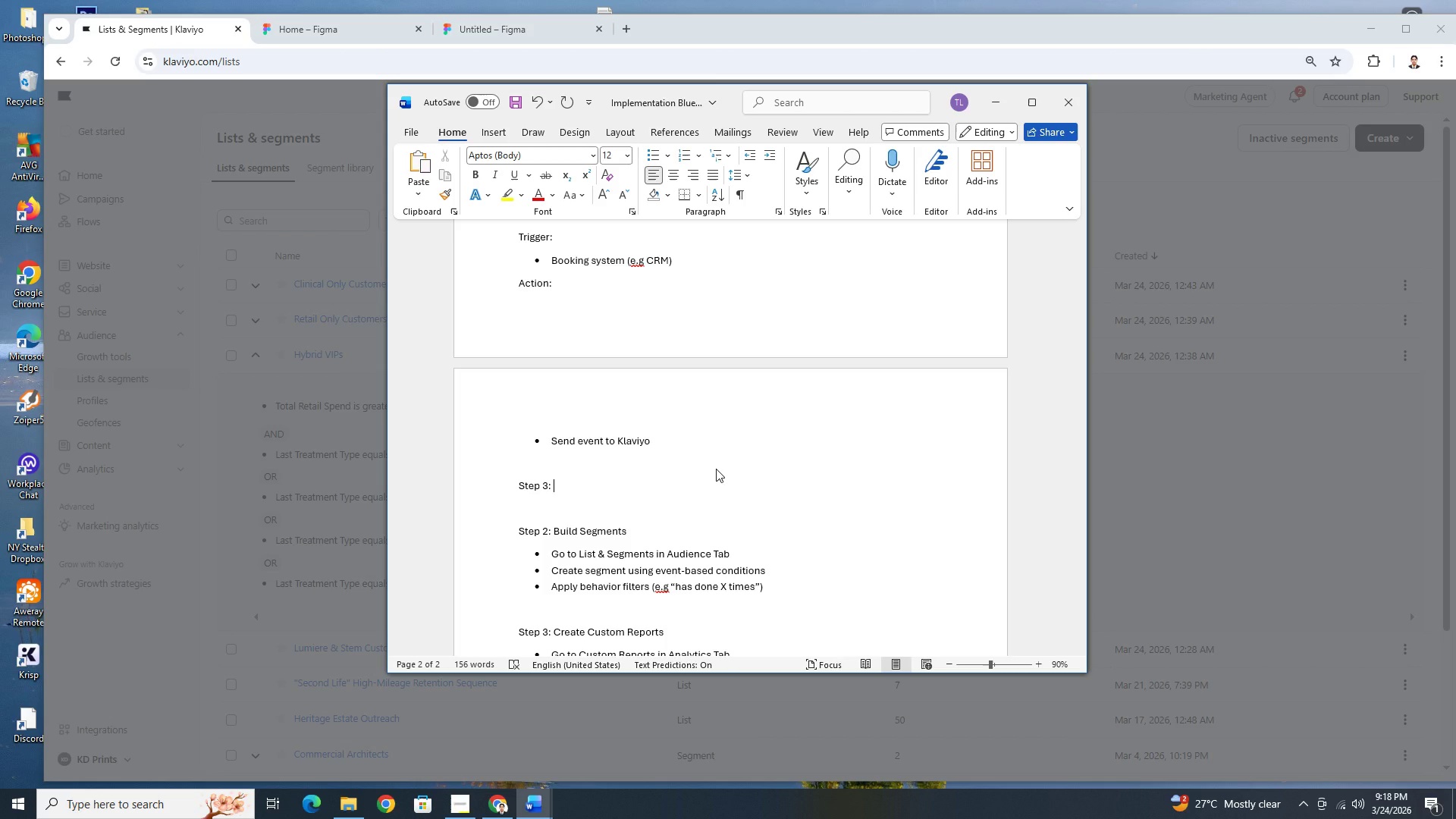 
wait(55.2)
 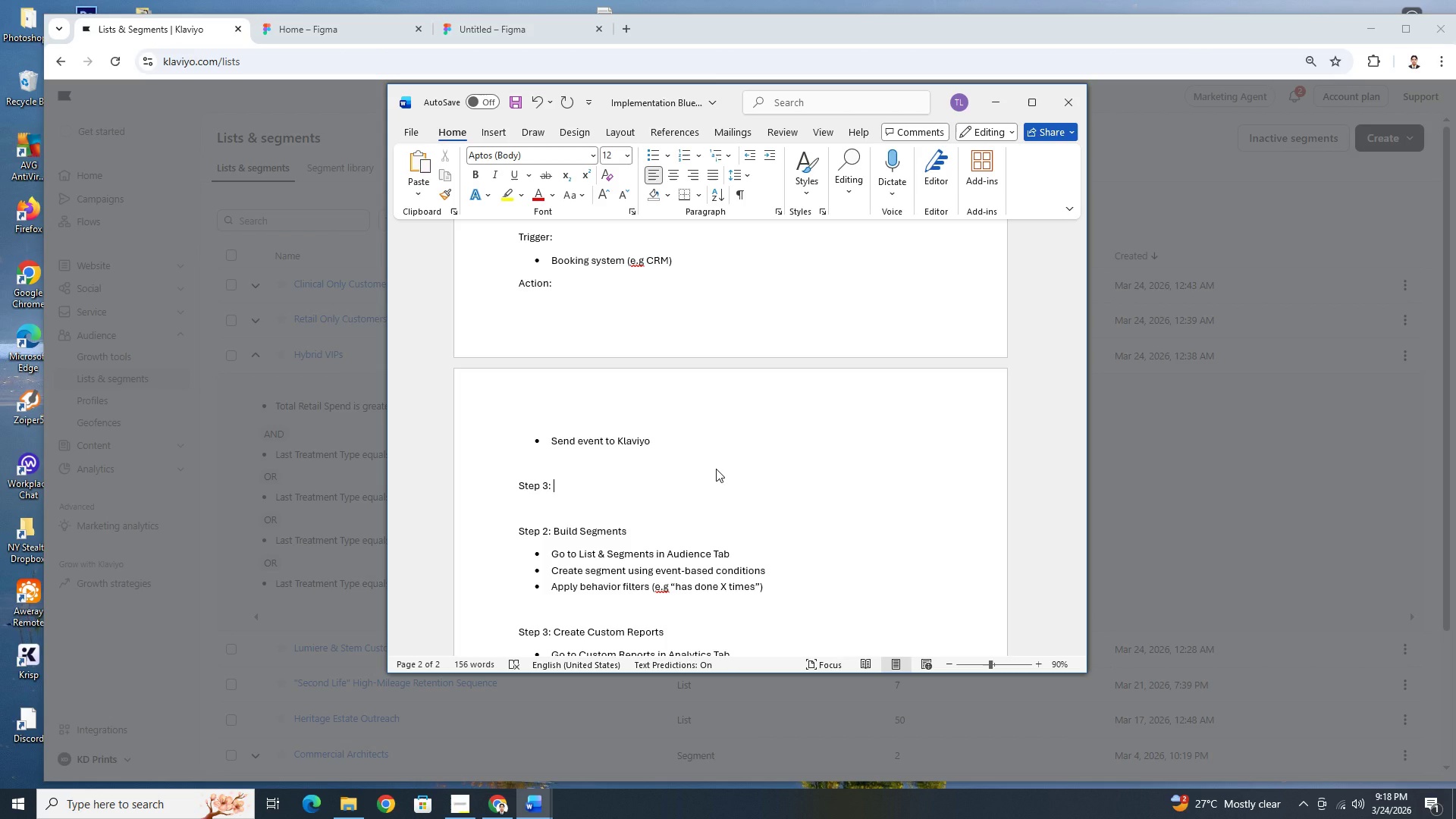 
left_click([716, 469])
 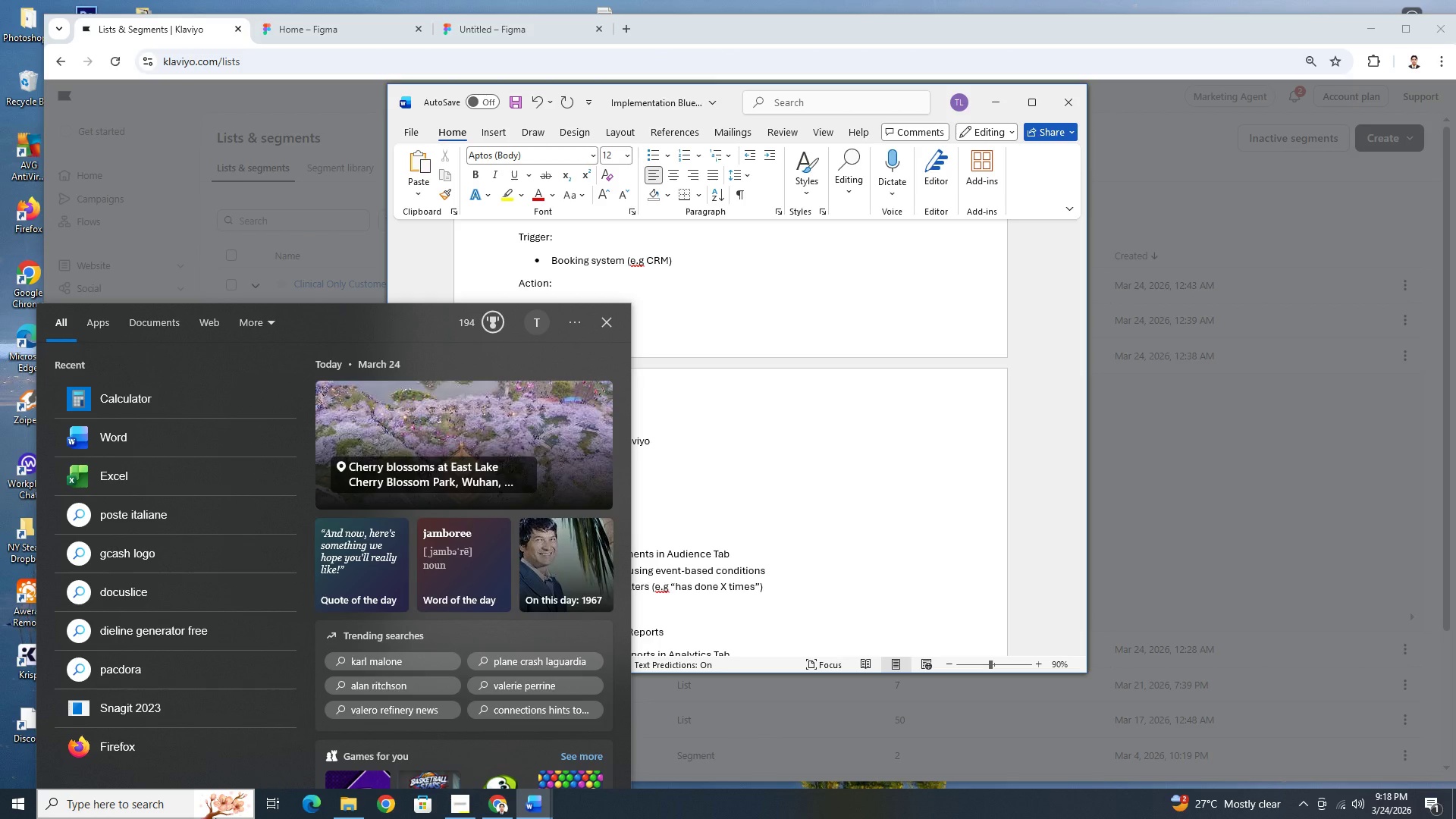 
wait(17.17)
 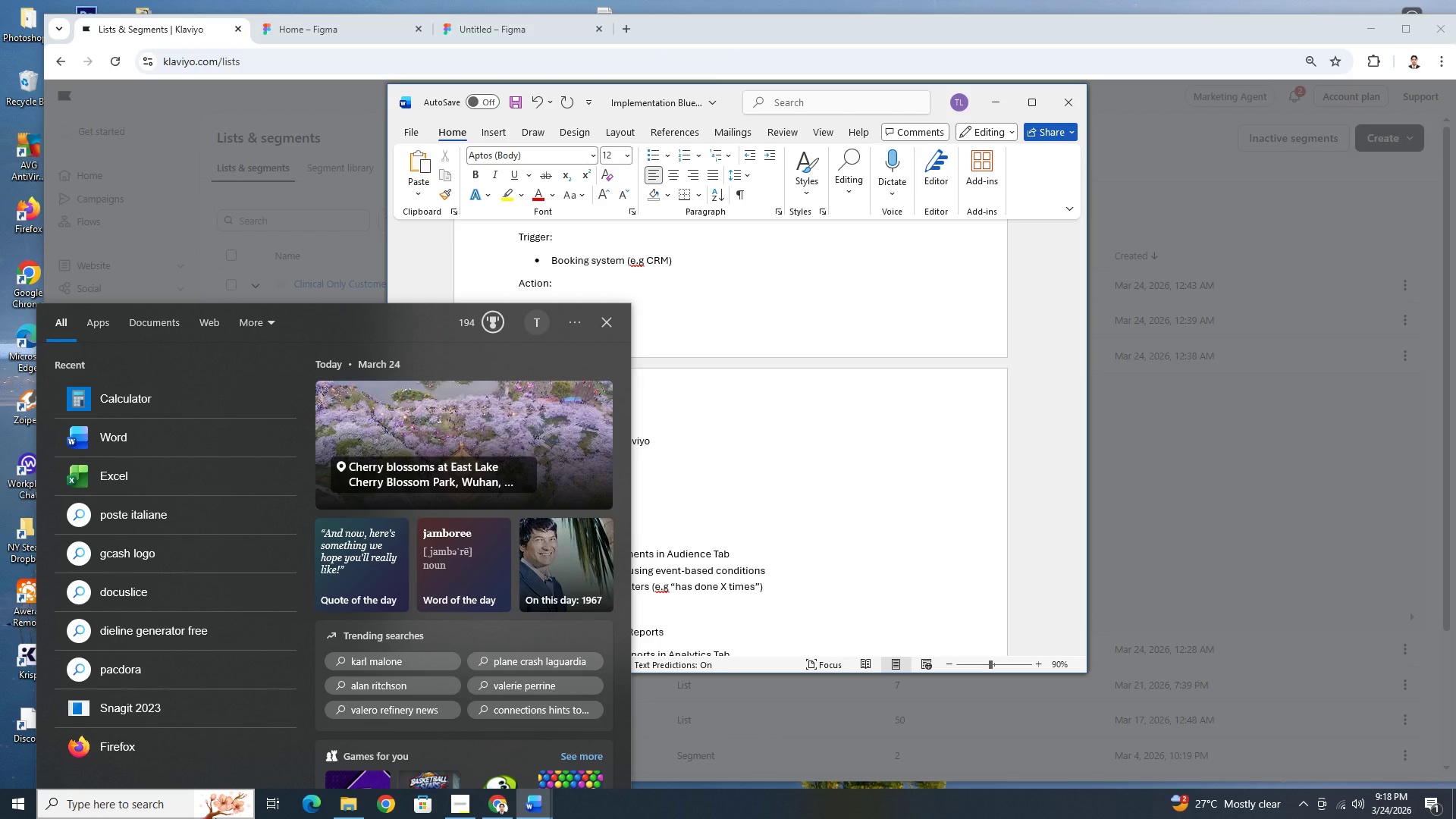 
left_click([734, 502])
 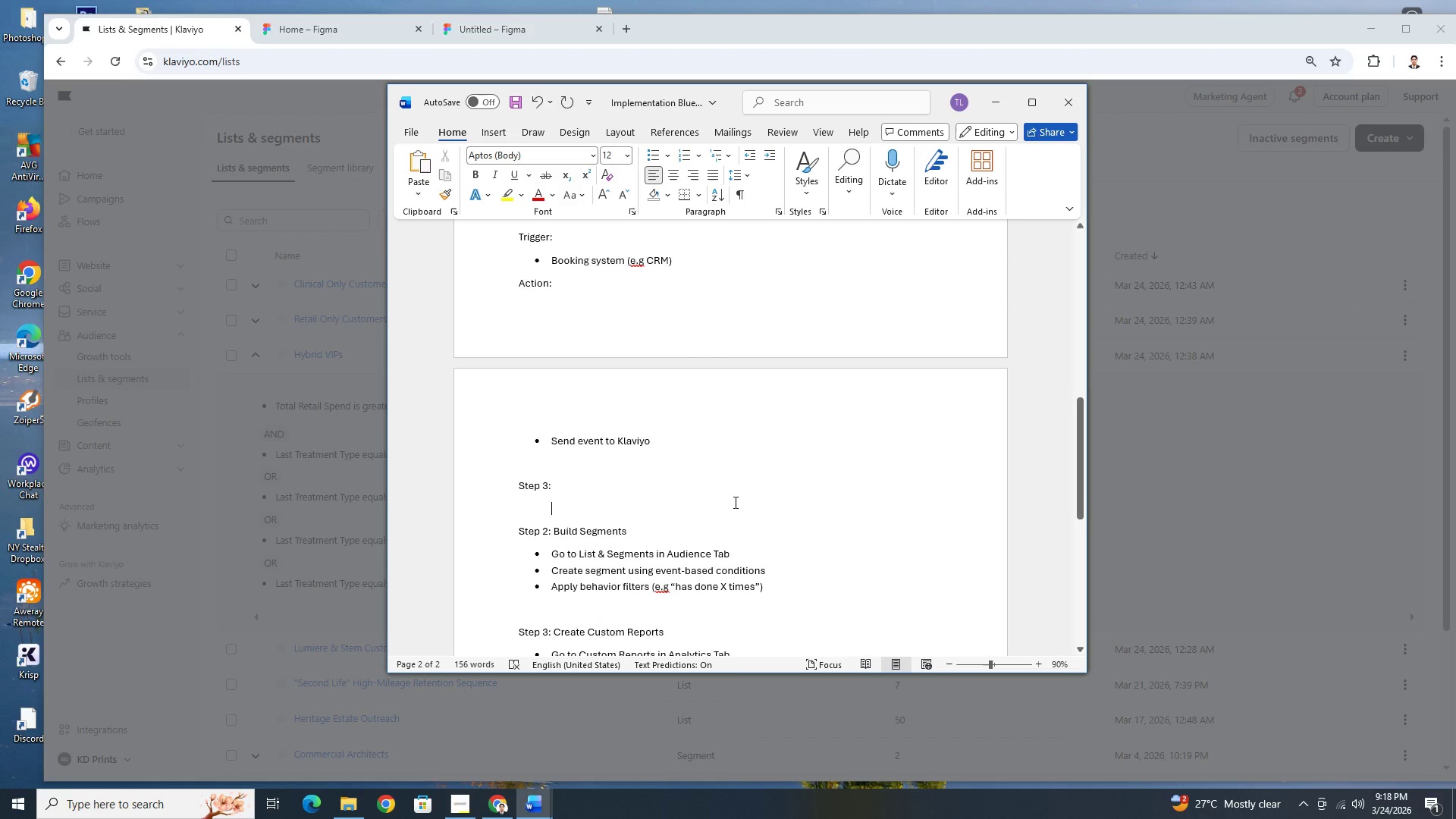 
scroll: coordinate [695, 422], scroll_direction: down, amount: 2.0
 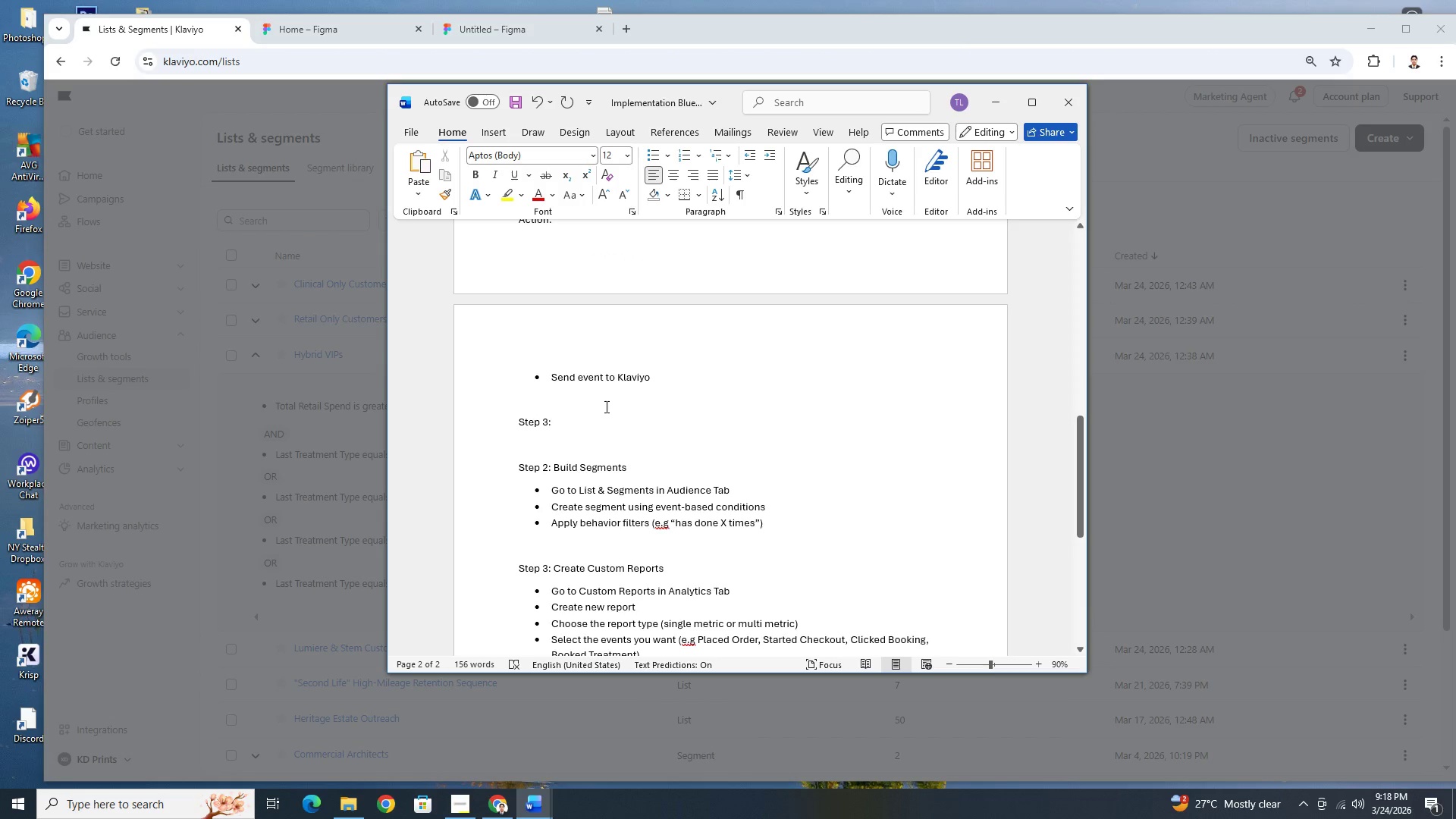 
left_click([610, 414])
 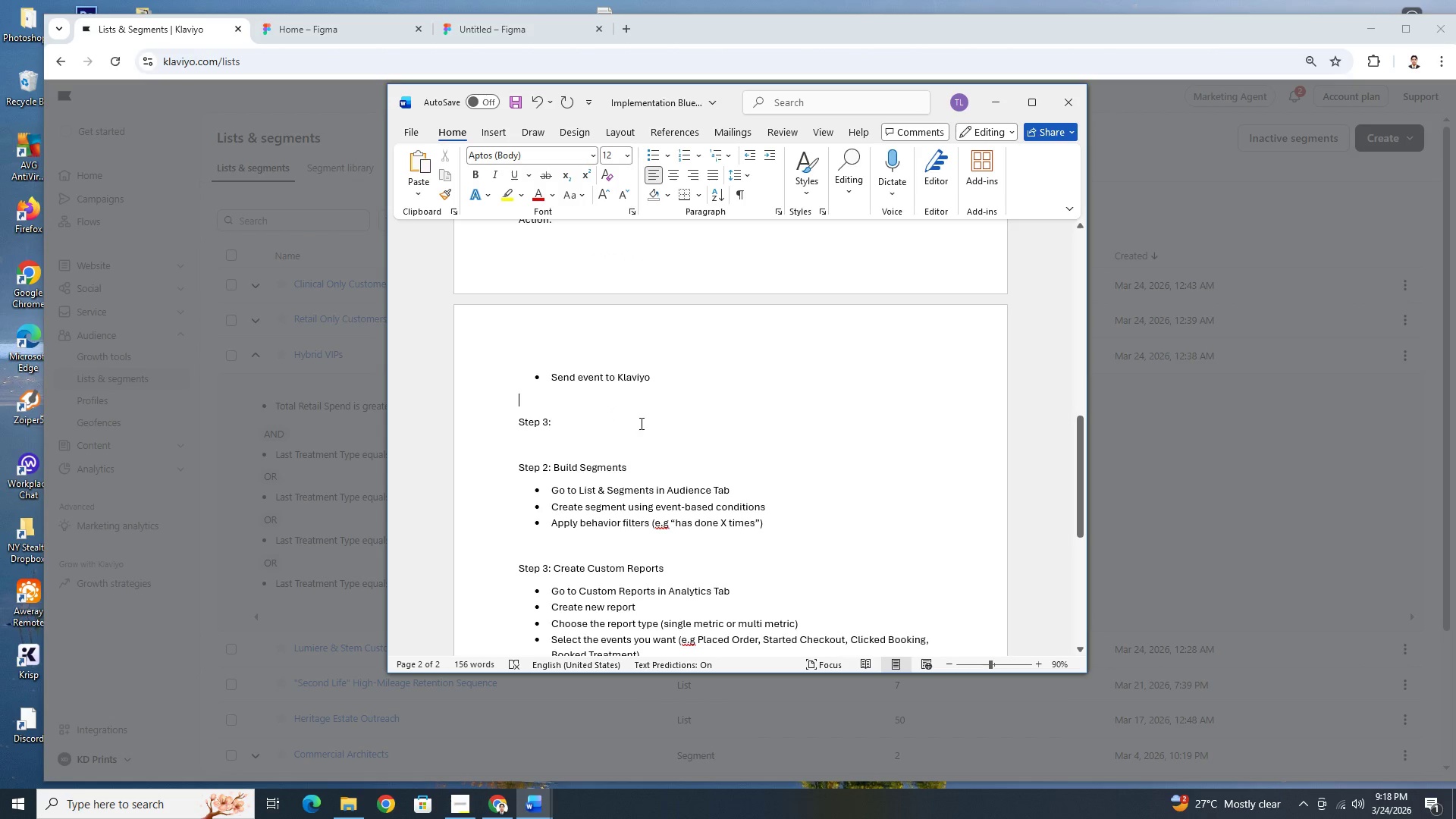 
left_click([640, 423])
 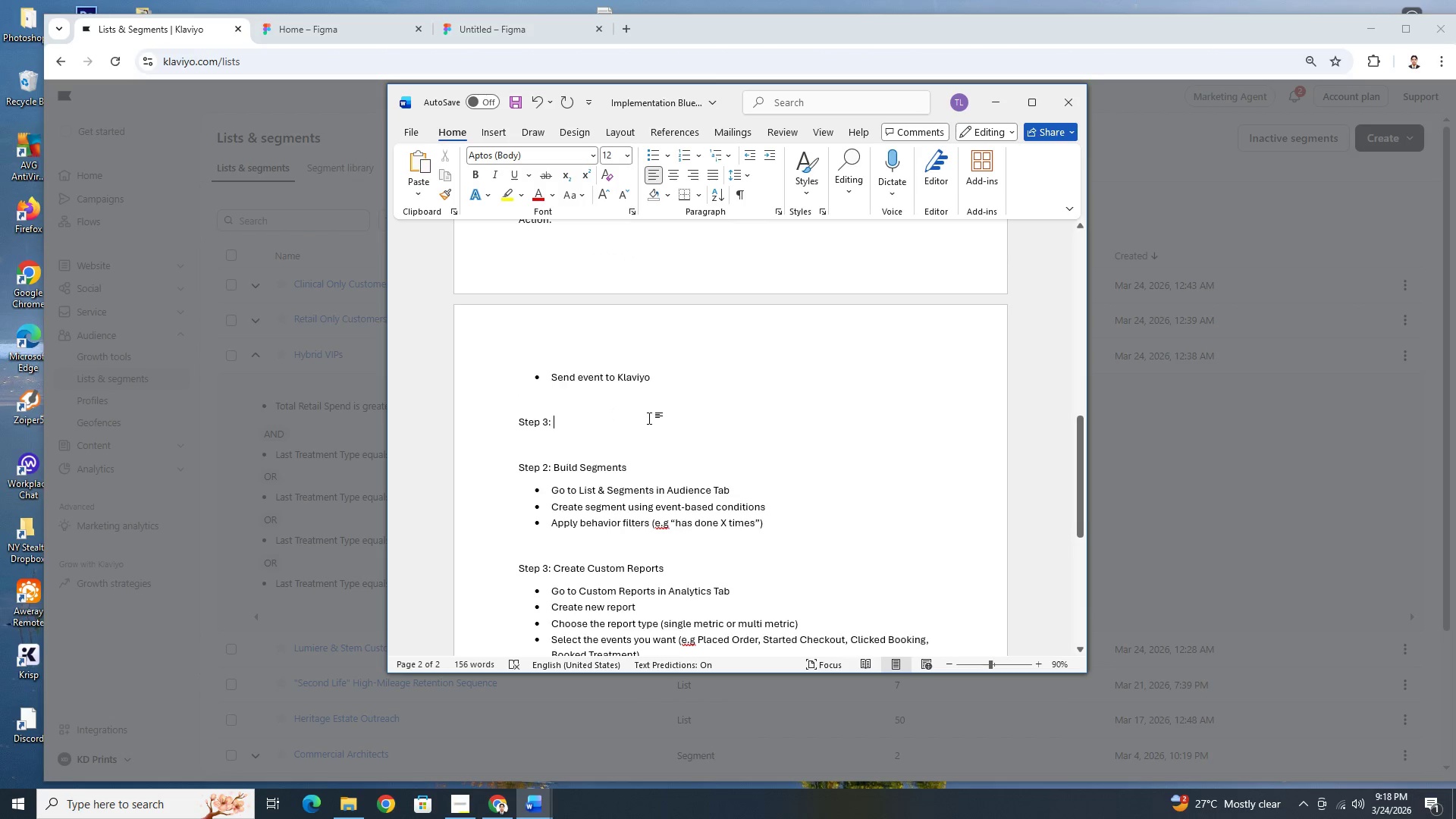 
scroll: coordinate [650, 417], scroll_direction: up, amount: 6.0
 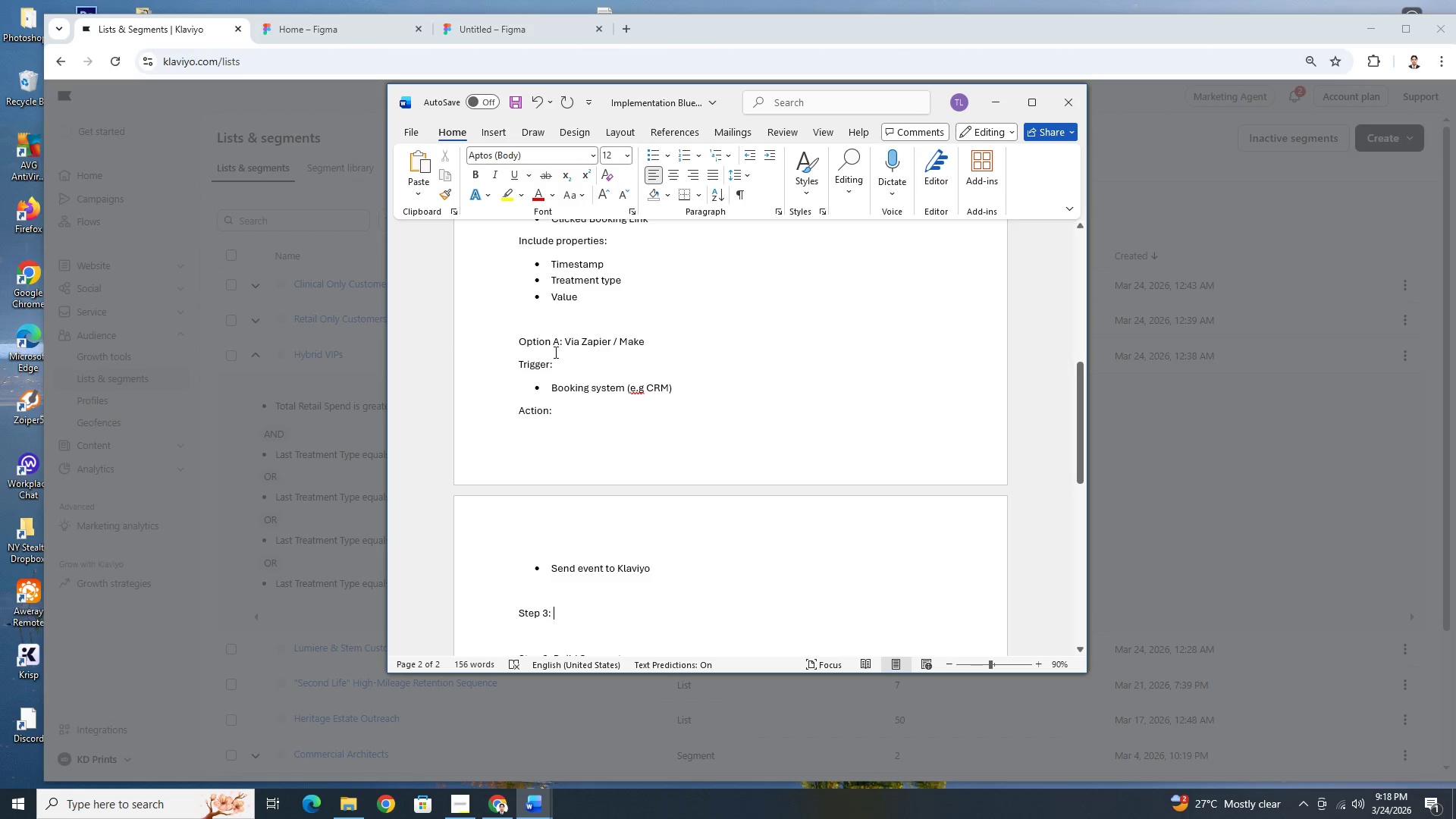 
scroll: coordinate [706, 436], scroll_direction: down, amount: 6.0
 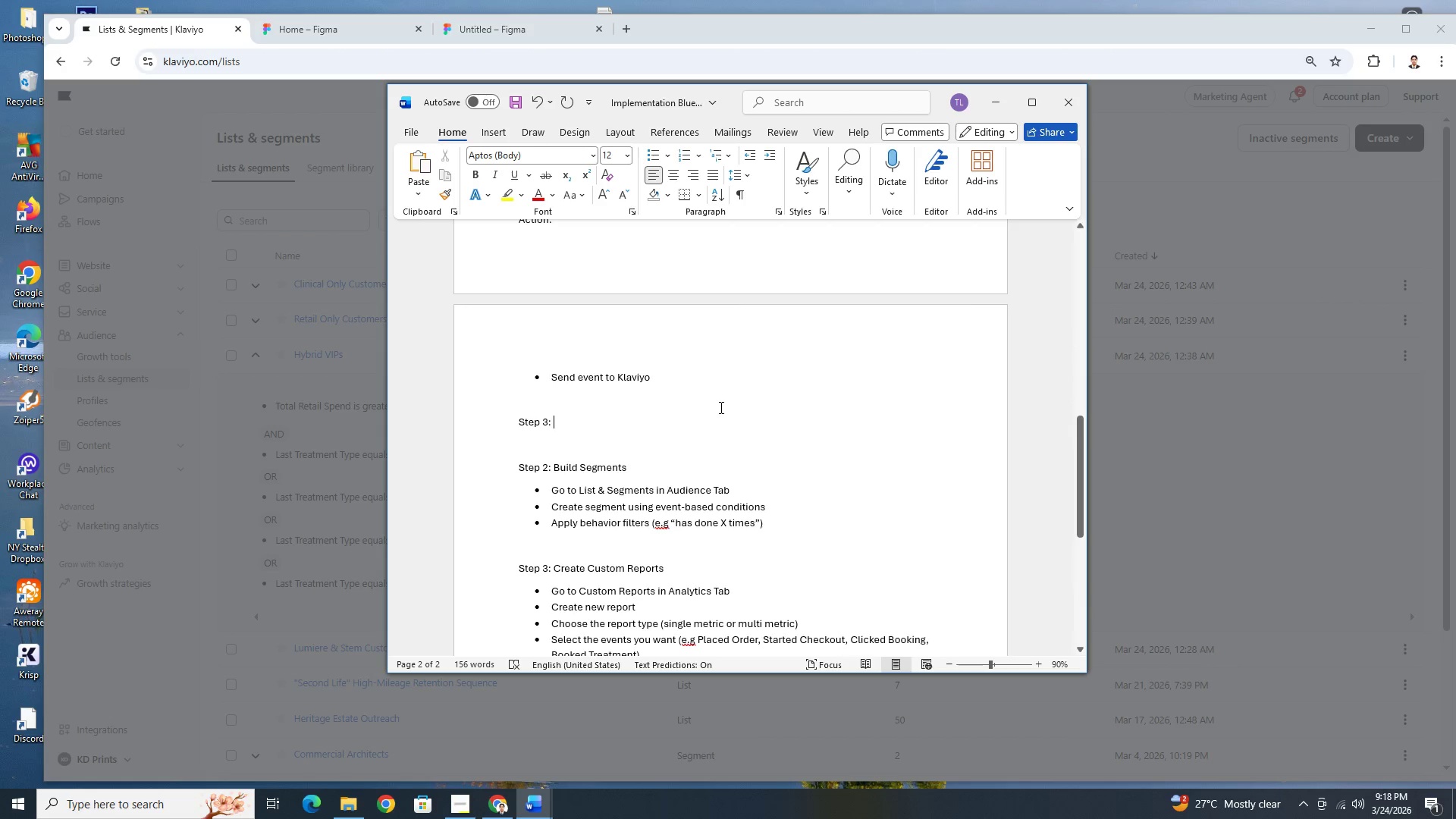 
scroll: coordinate [721, 408], scroll_direction: up, amount: 6.0
 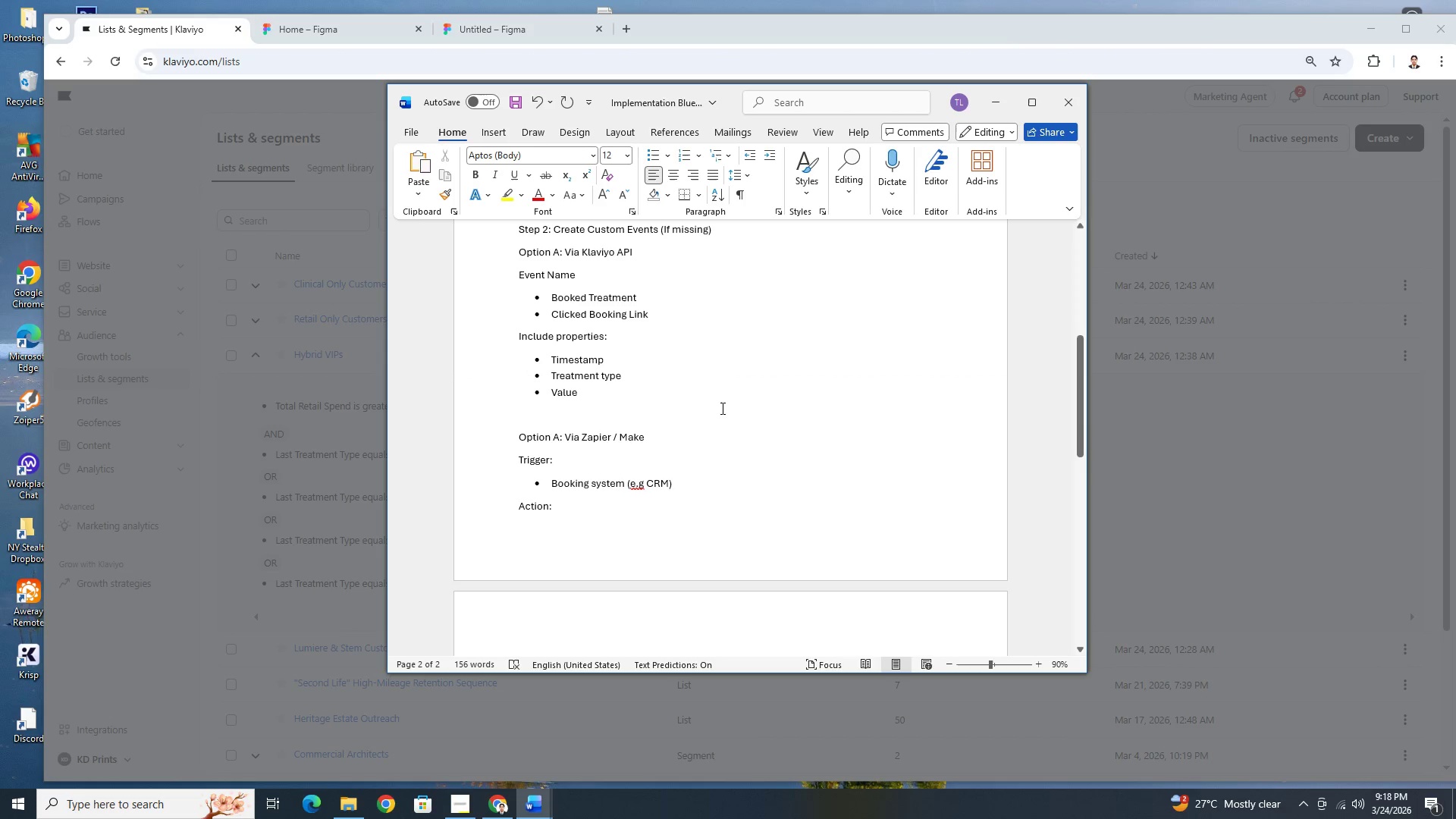 
scroll: coordinate [727, 412], scroll_direction: down, amount: 10.0
 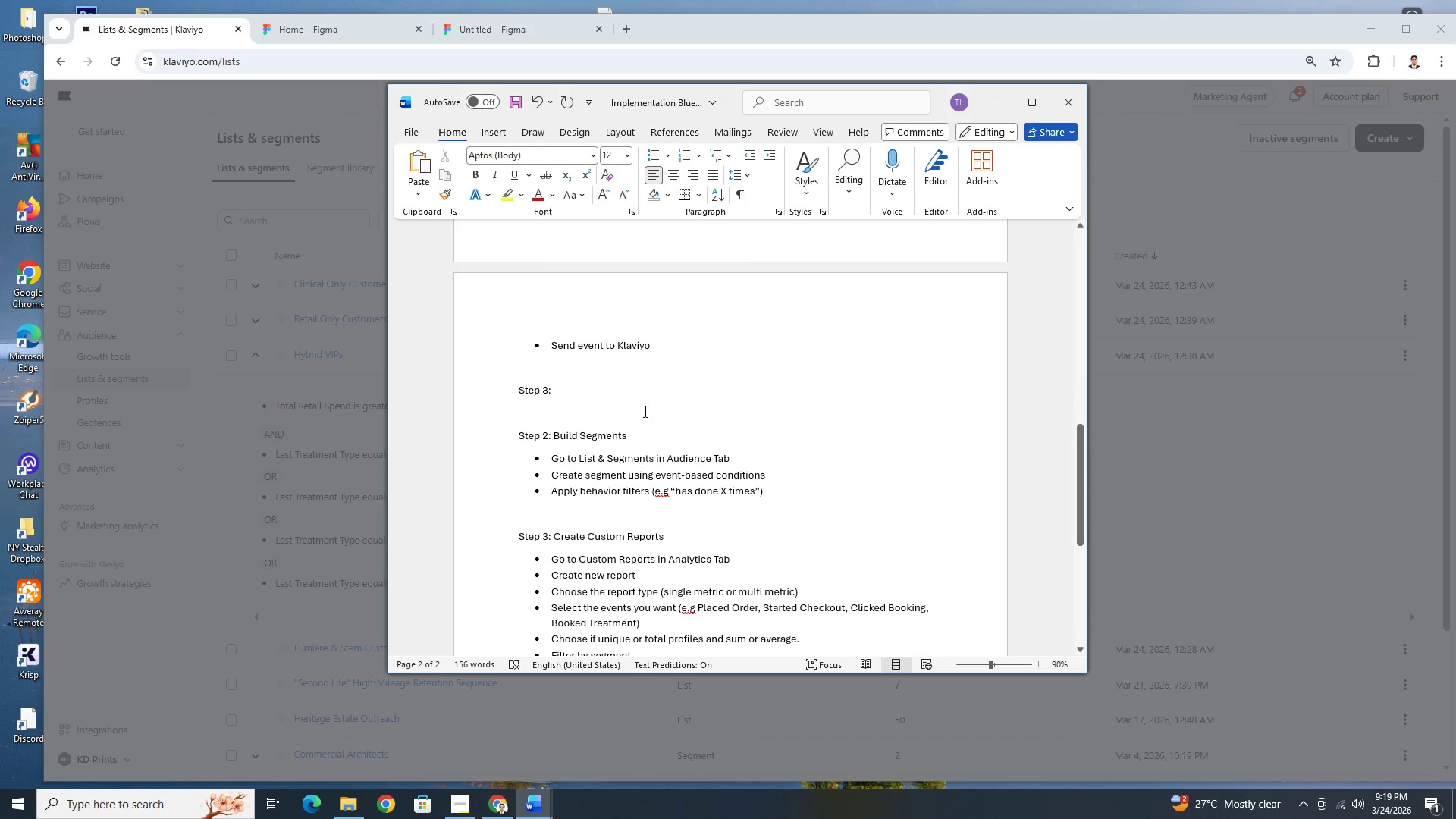 
wait(5.02)
 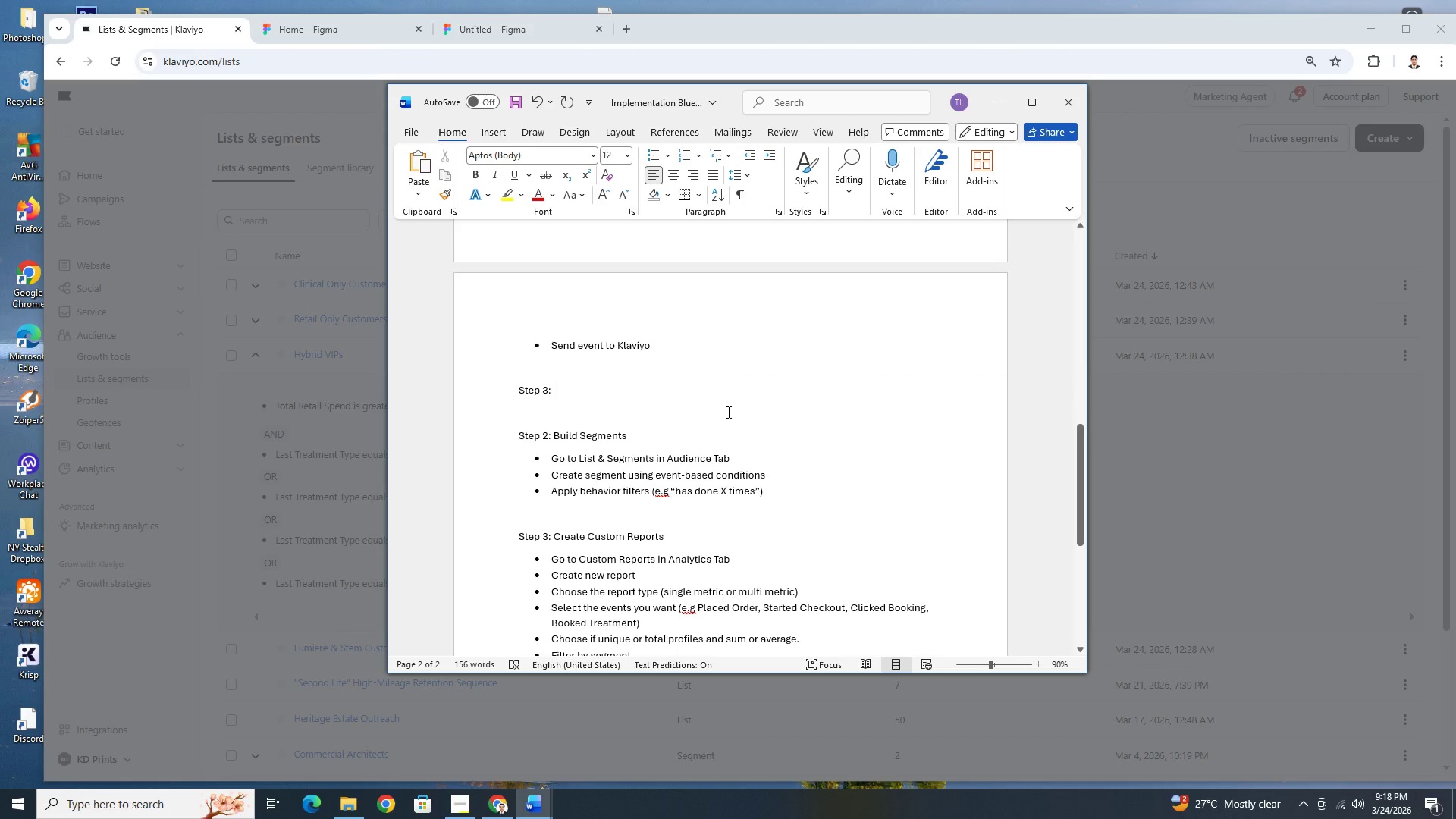 
left_click_drag(start_coordinate=[557, 386], to_coordinate=[507, 388])
 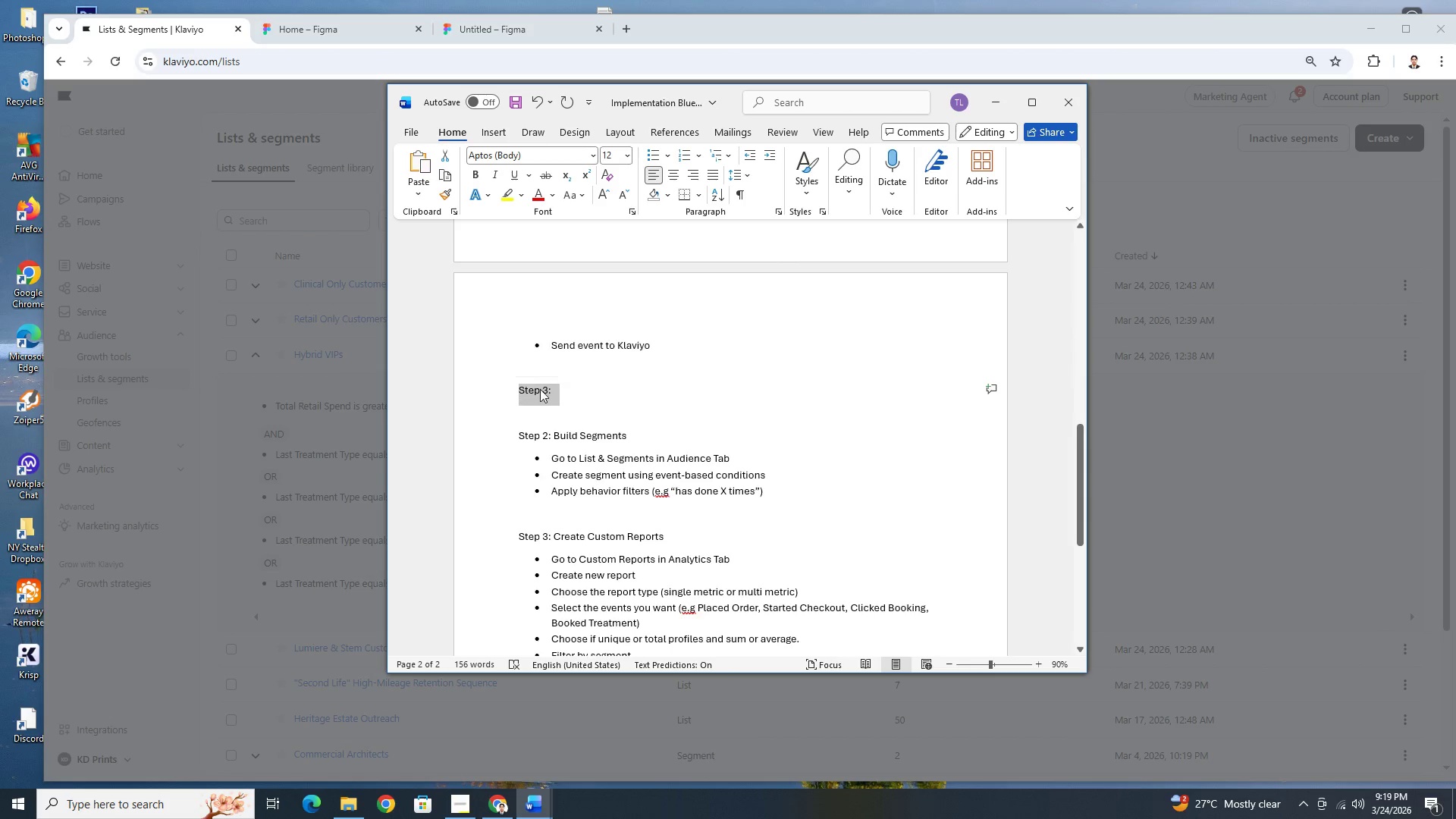 
key(Backspace)
 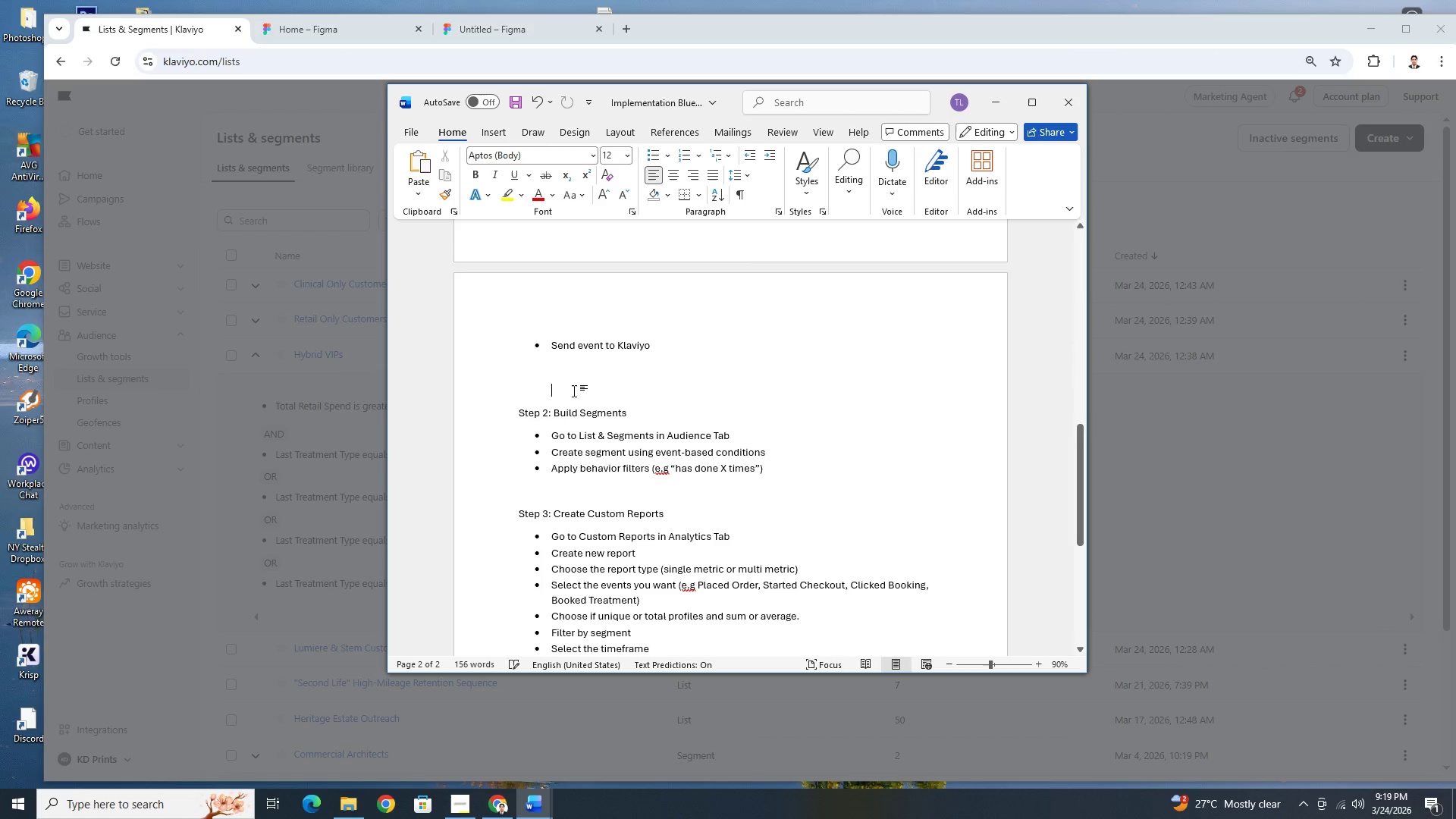 
key(Backspace)
 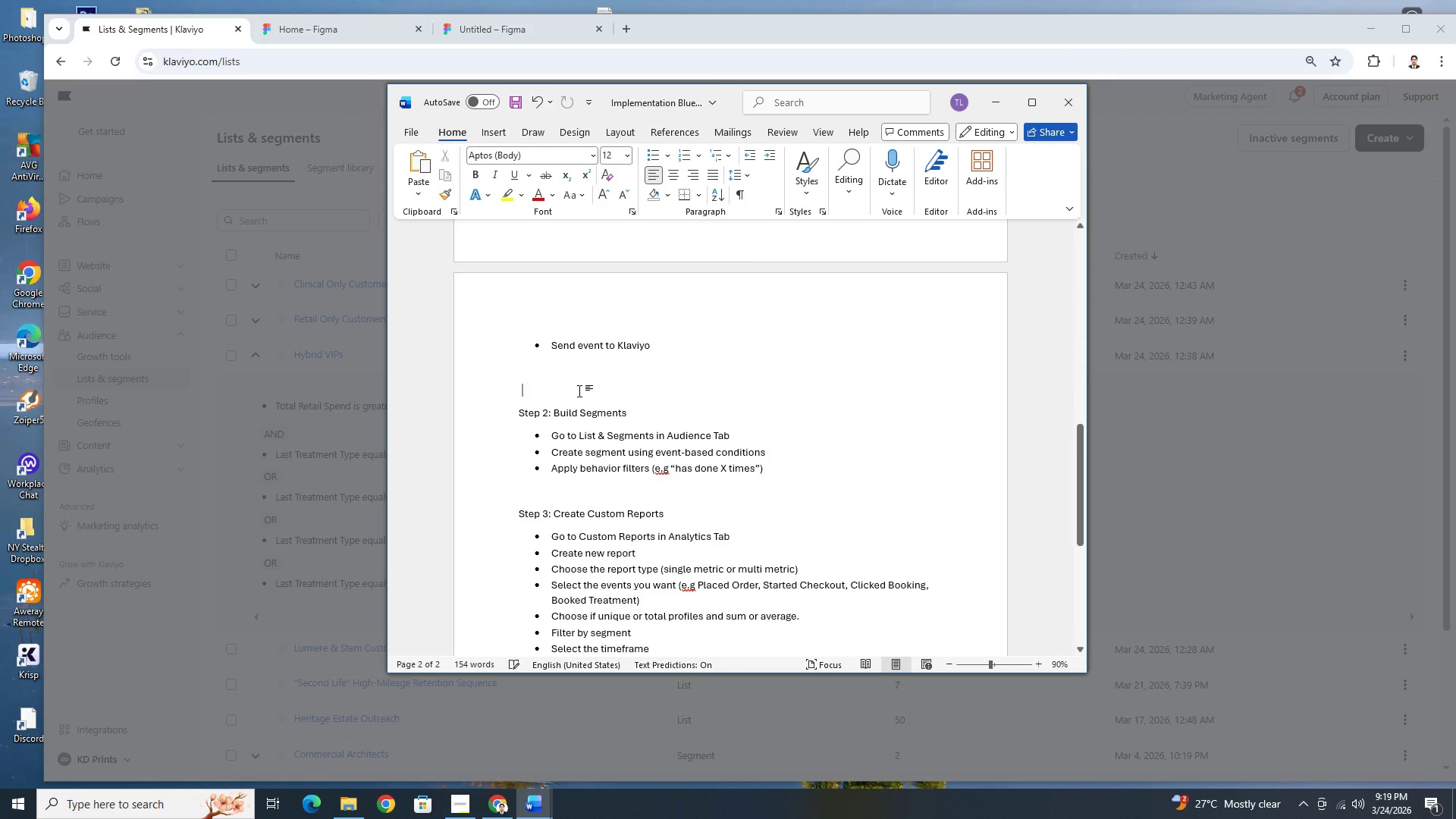 
key(Backspace)
 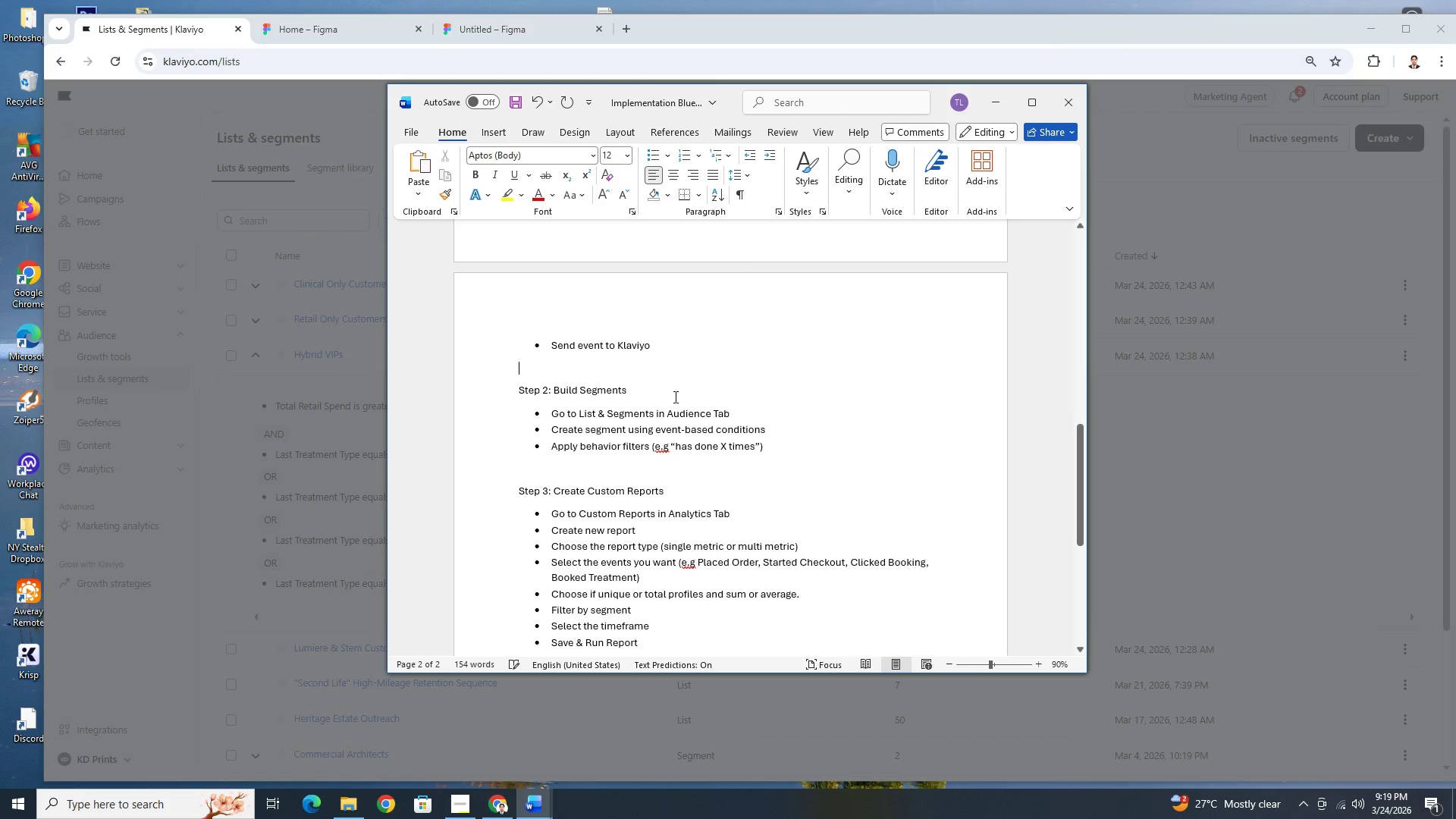 
scroll: coordinate [695, 396], scroll_direction: up, amount: 19.0
 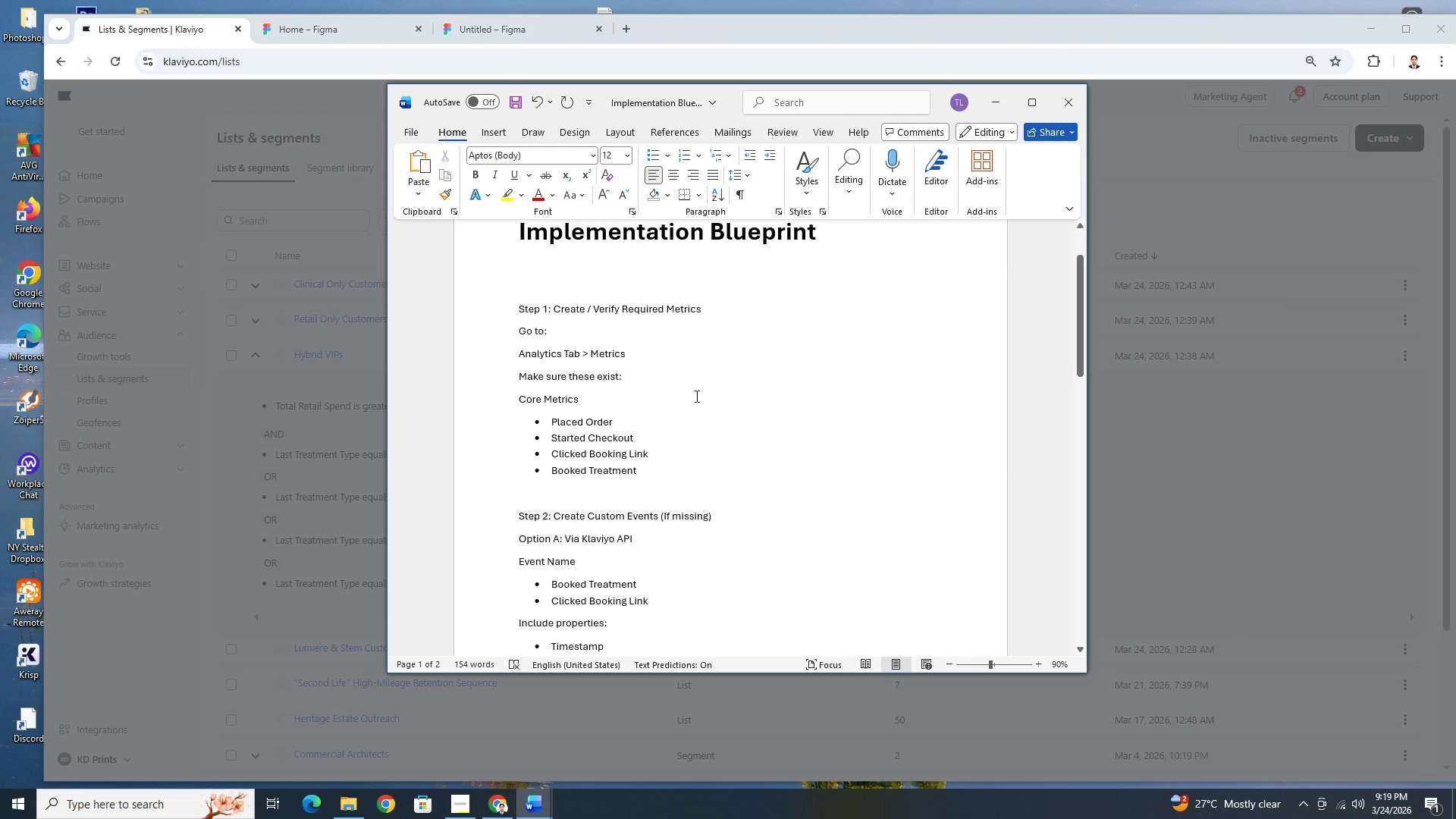 
scroll: coordinate [665, 411], scroll_direction: down, amount: 16.0
 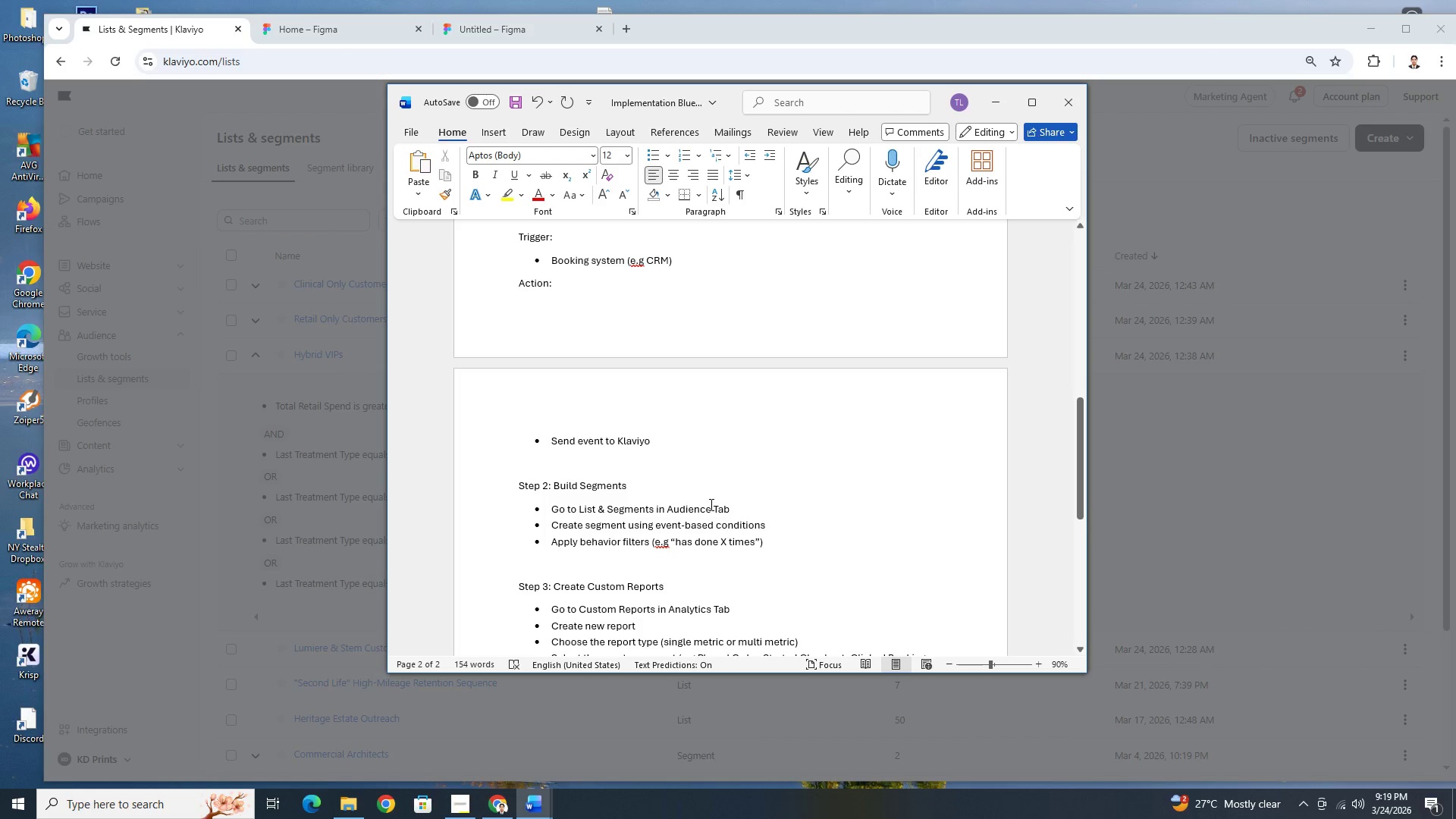 
wait(9.24)
 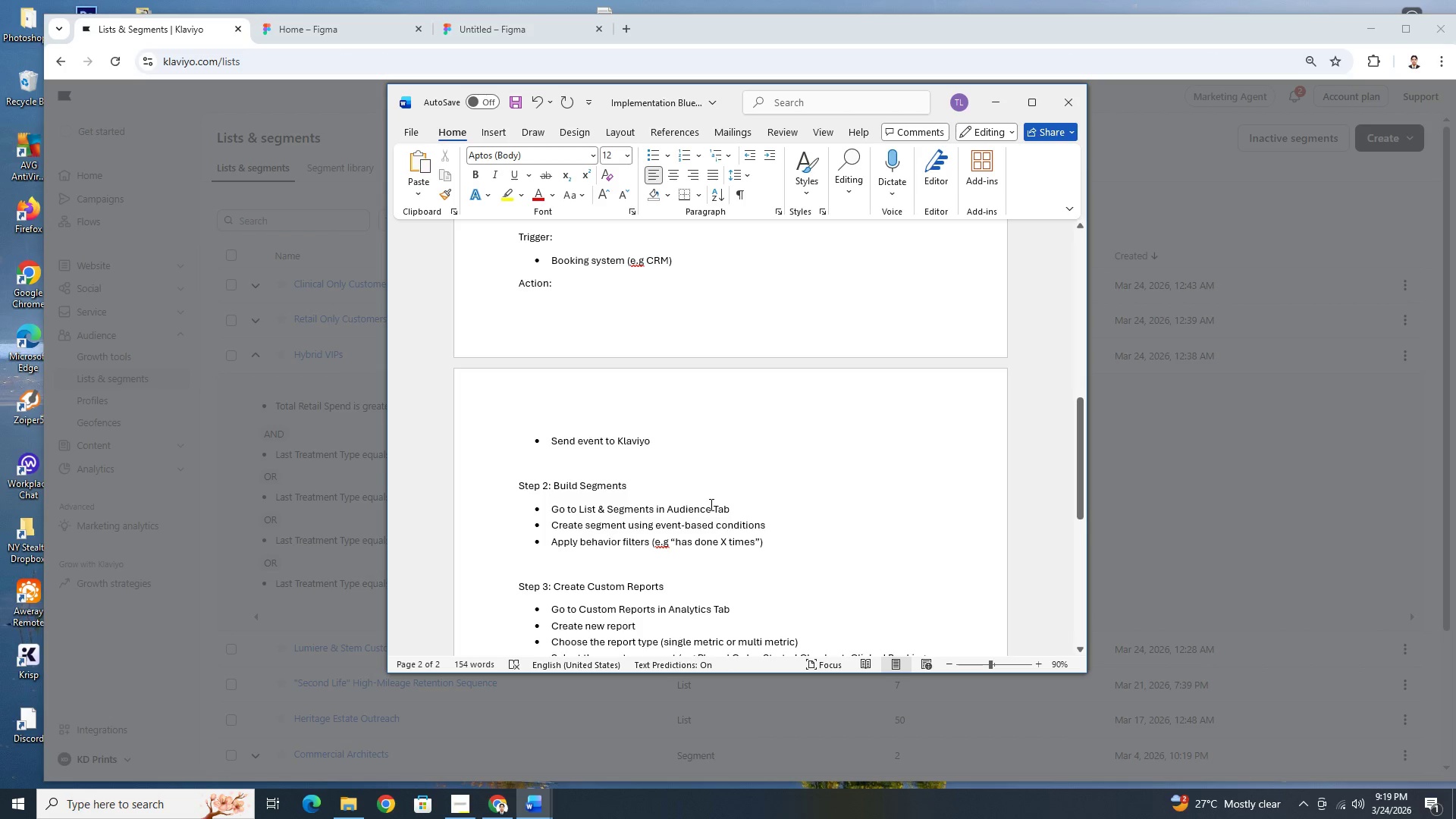 
scroll: coordinate [613, 522], scroll_direction: up, amount: 15.0
 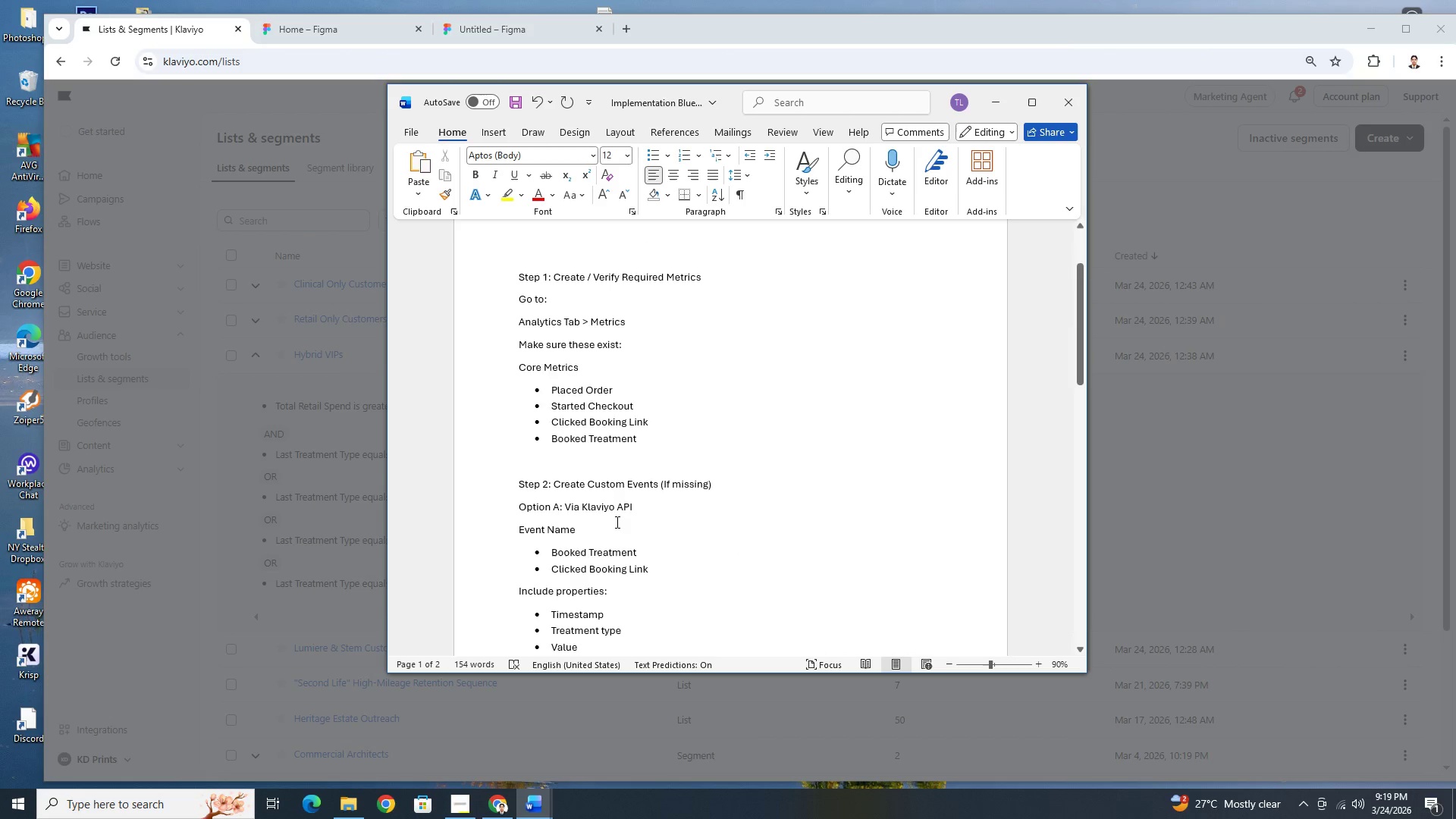 
scroll: coordinate [617, 521], scroll_direction: down, amount: 6.0
 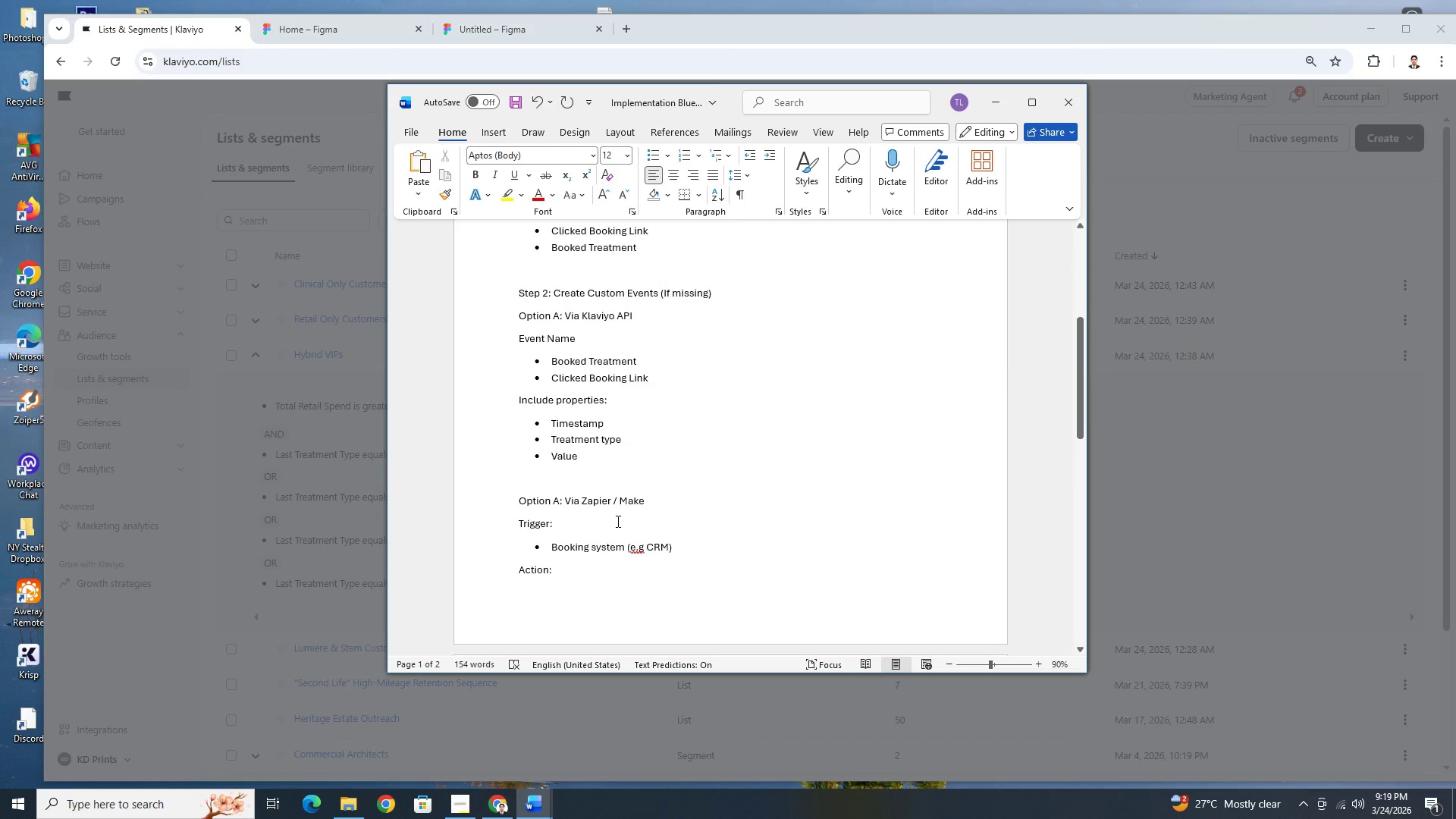 
scroll: coordinate [617, 521], scroll_direction: up, amount: 5.0
 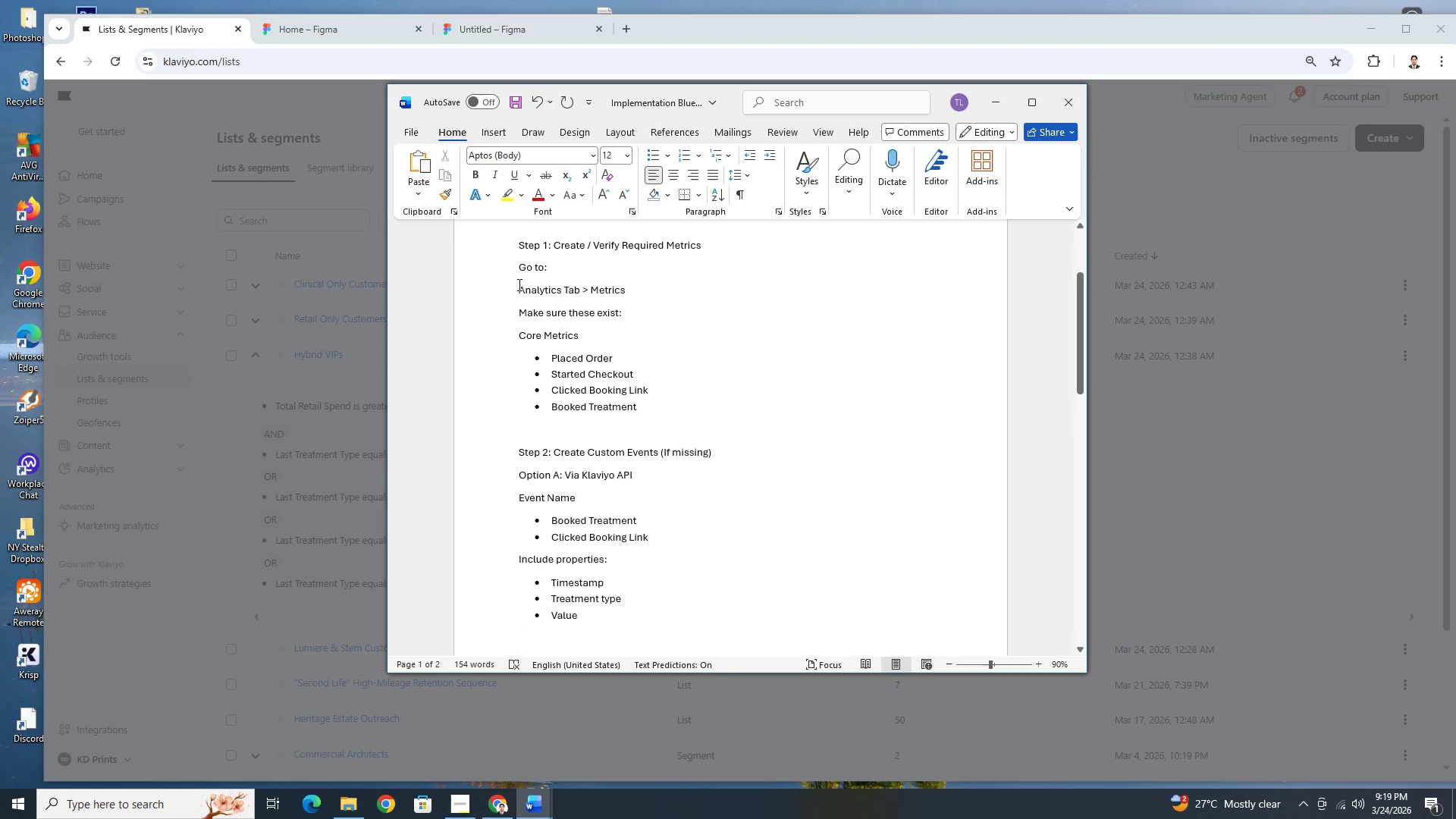 
left_click([520, 288])
 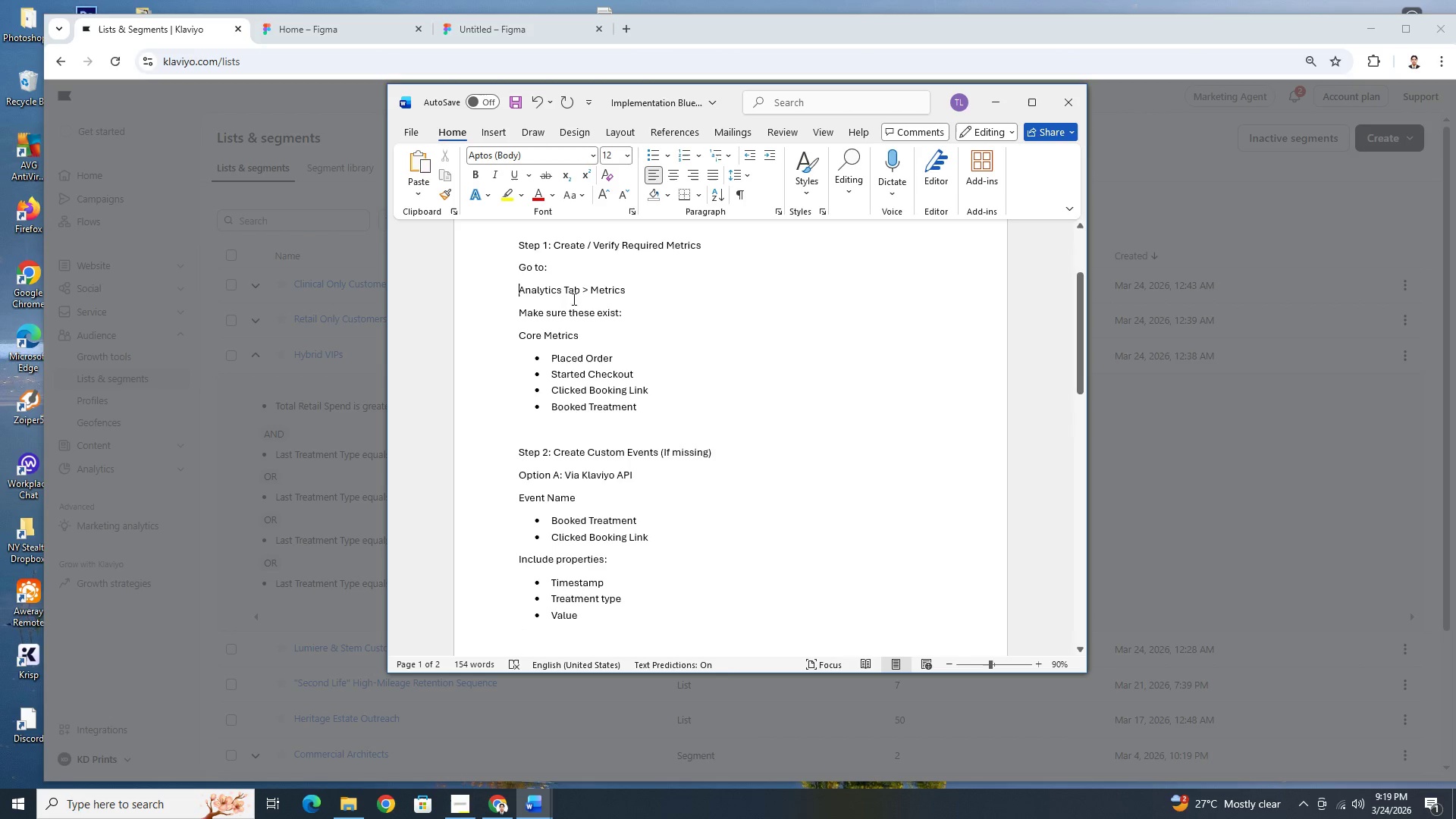 
key(Backspace)
 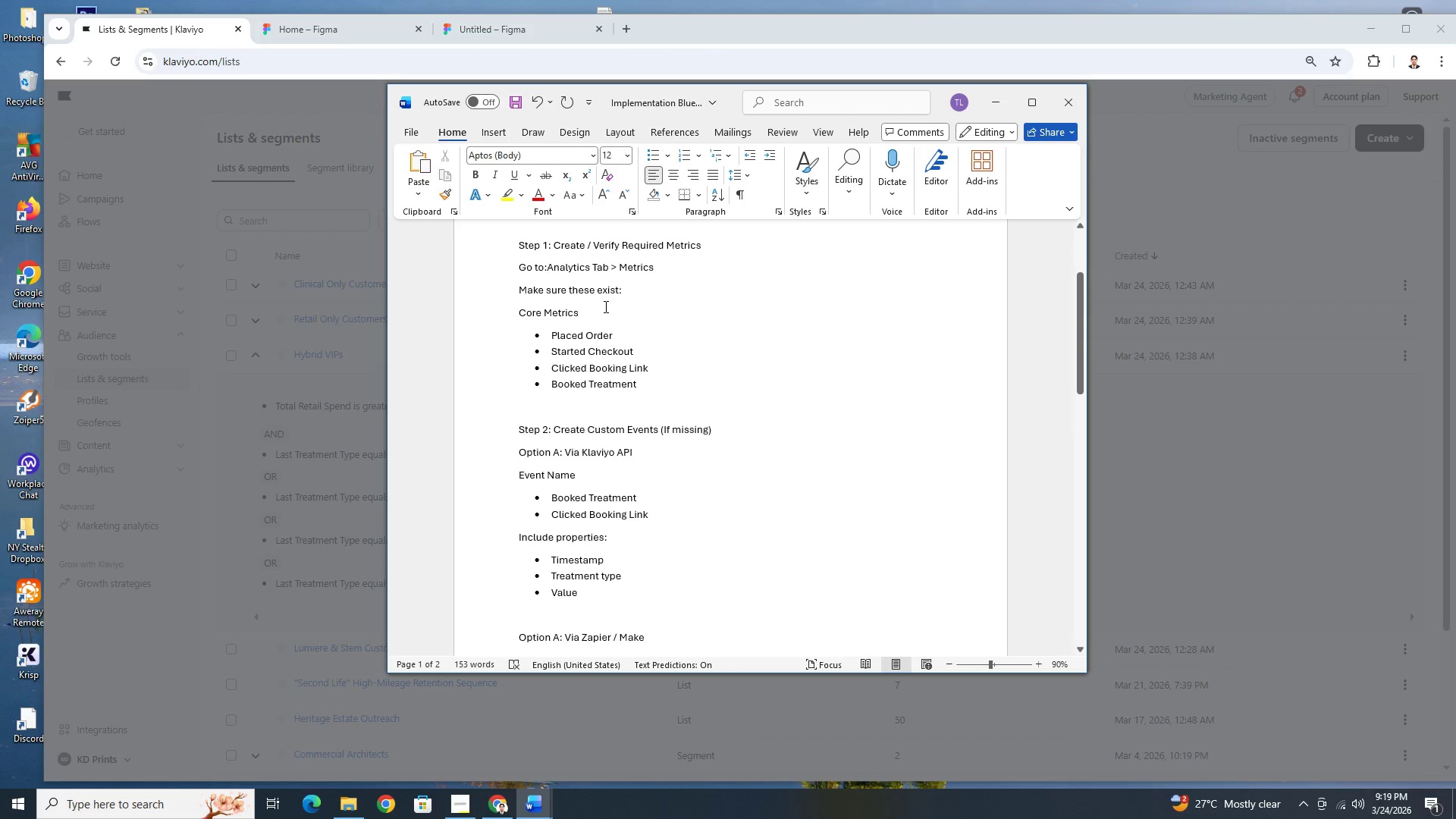 
key(Backspace)
 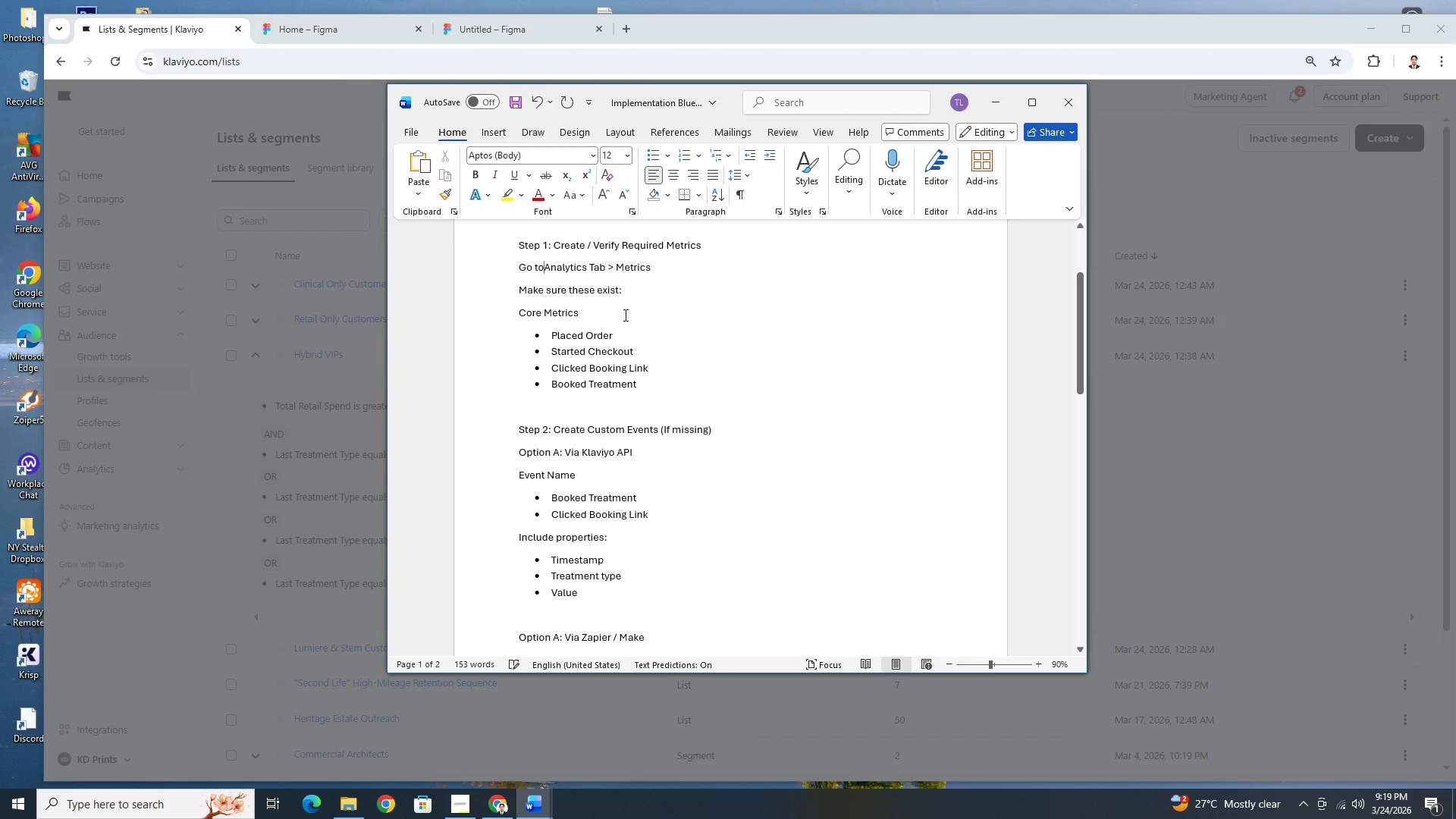 
key(Space)
 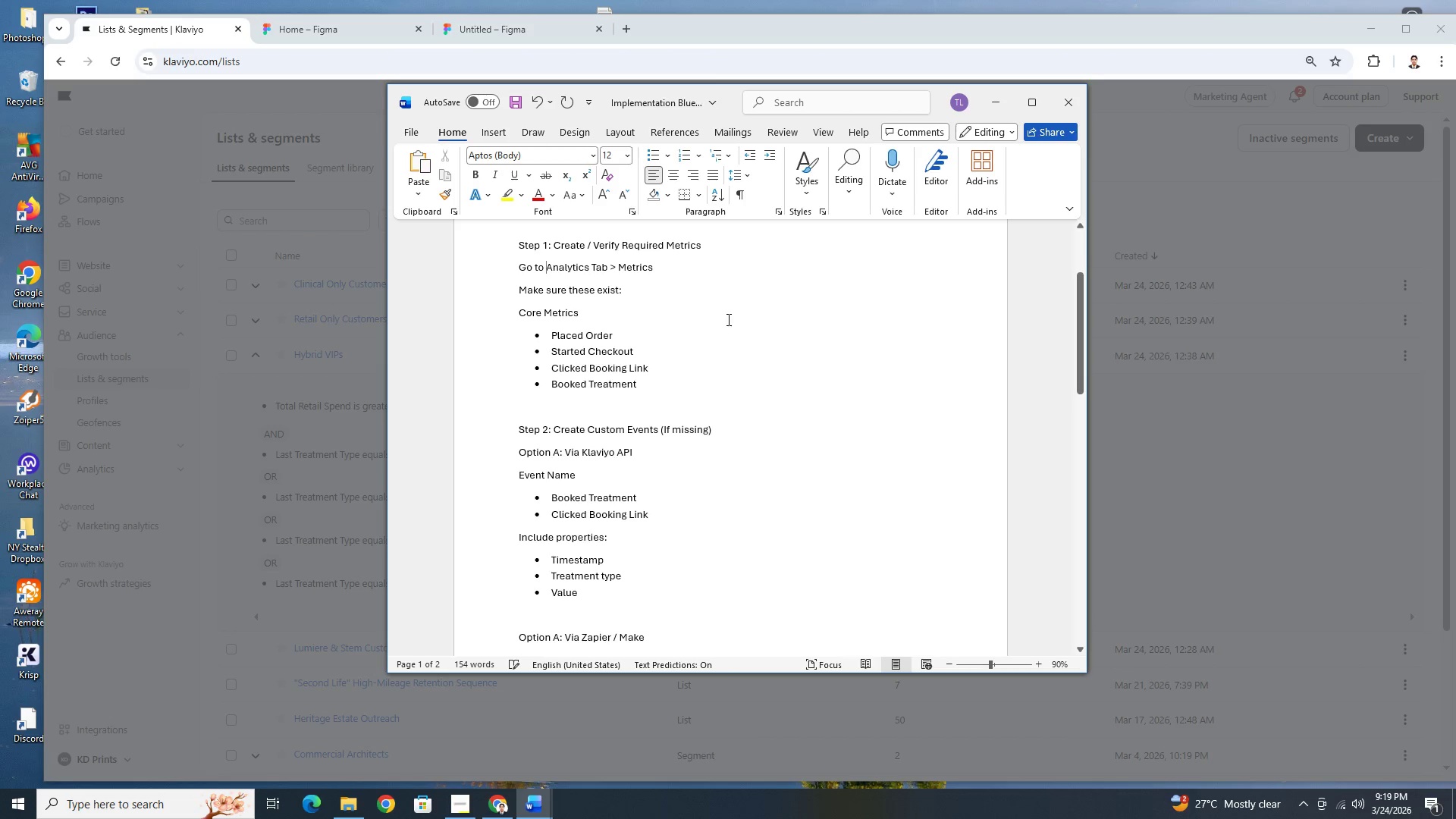 
left_click([727, 319])
 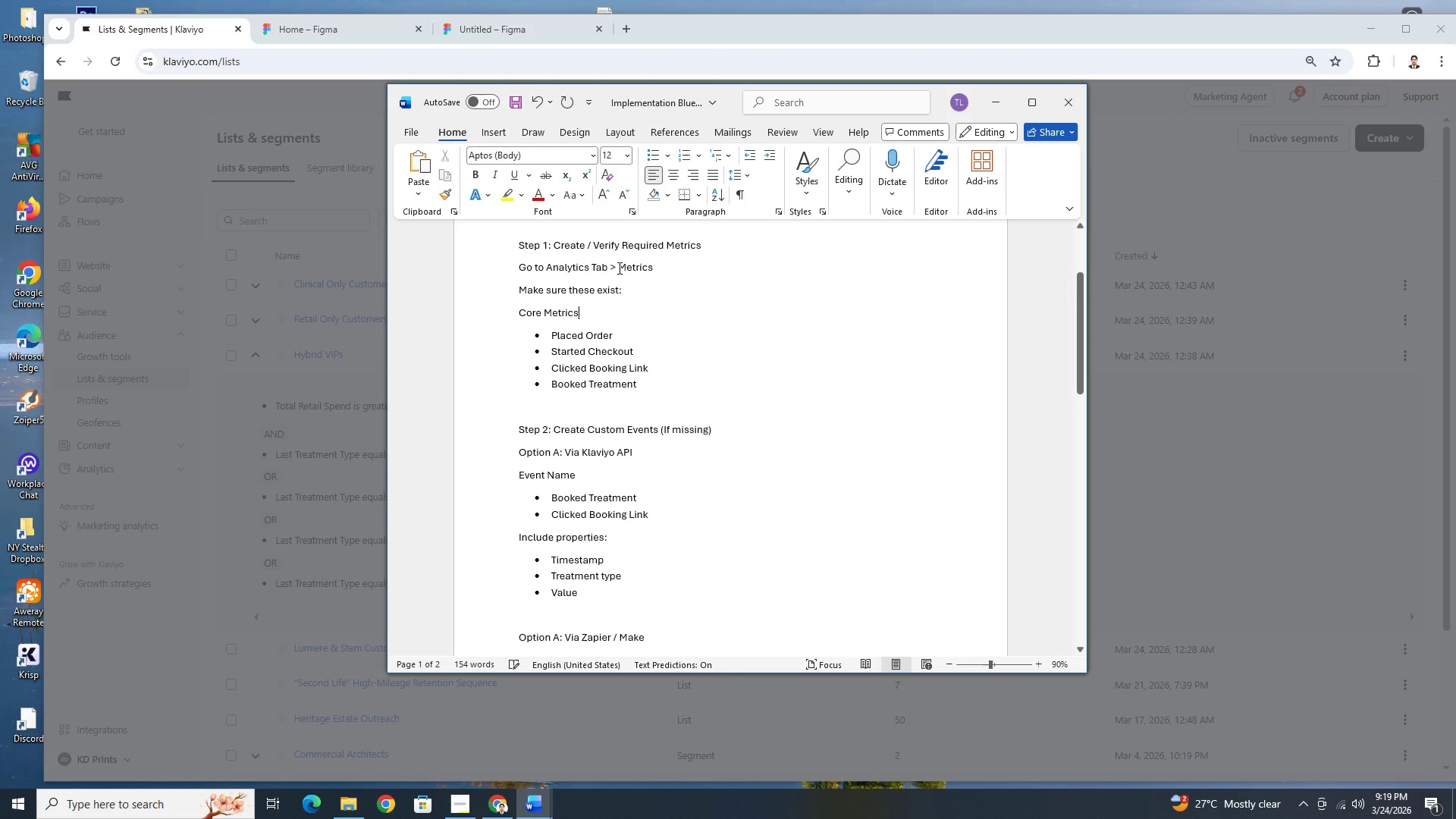 
left_click([617, 268])
 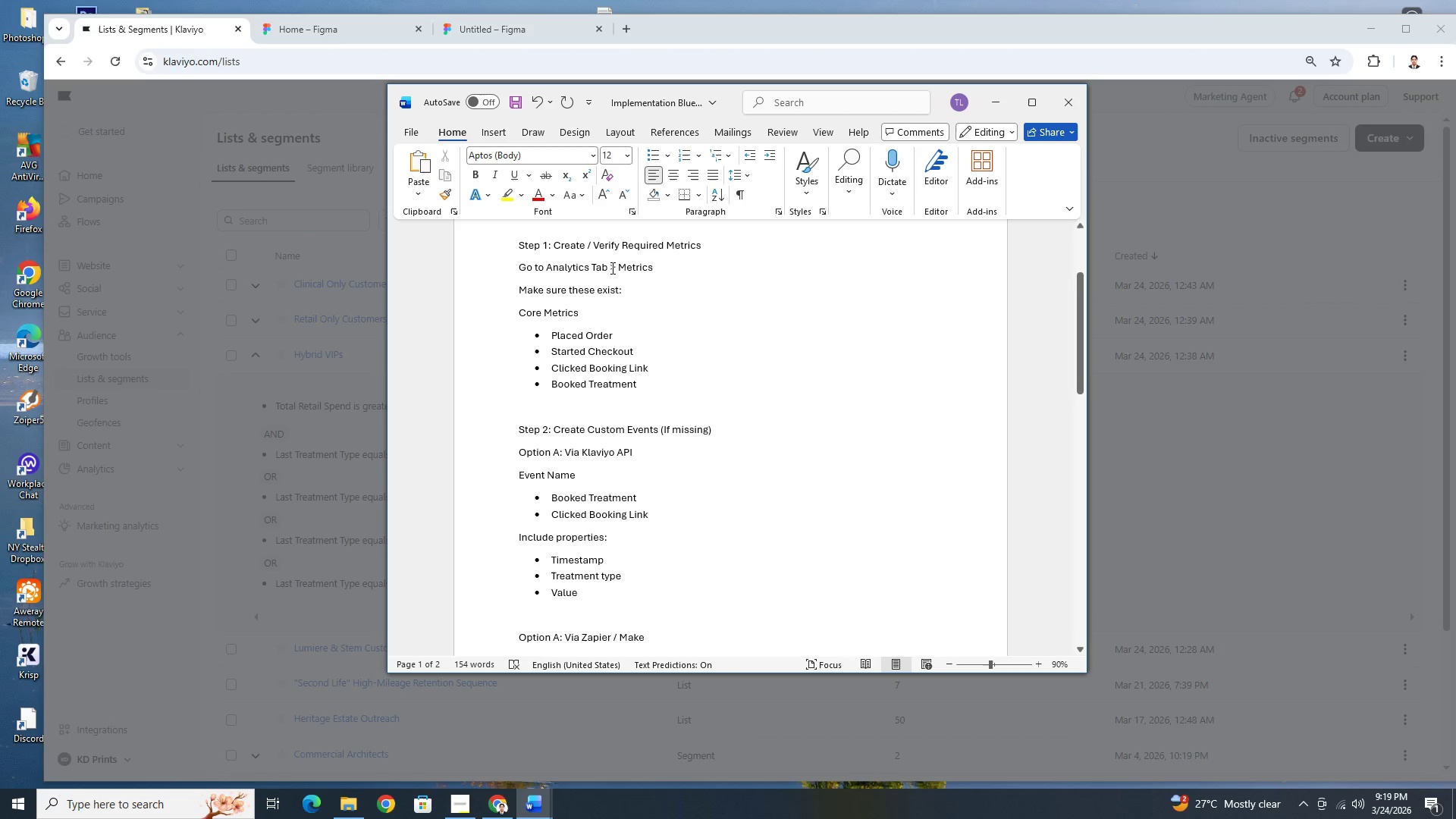 
left_click([611, 268])
 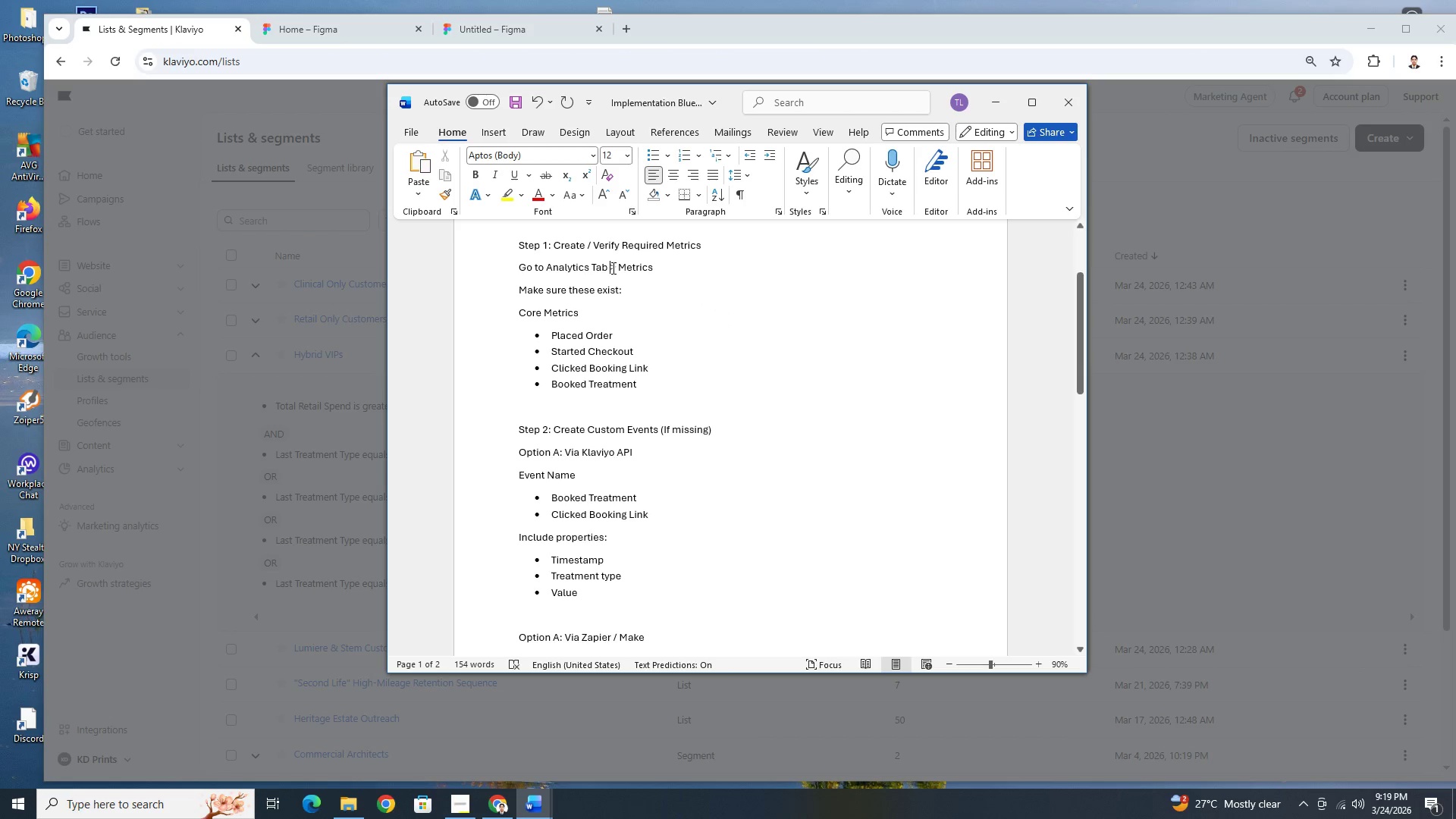 
key(Space)
 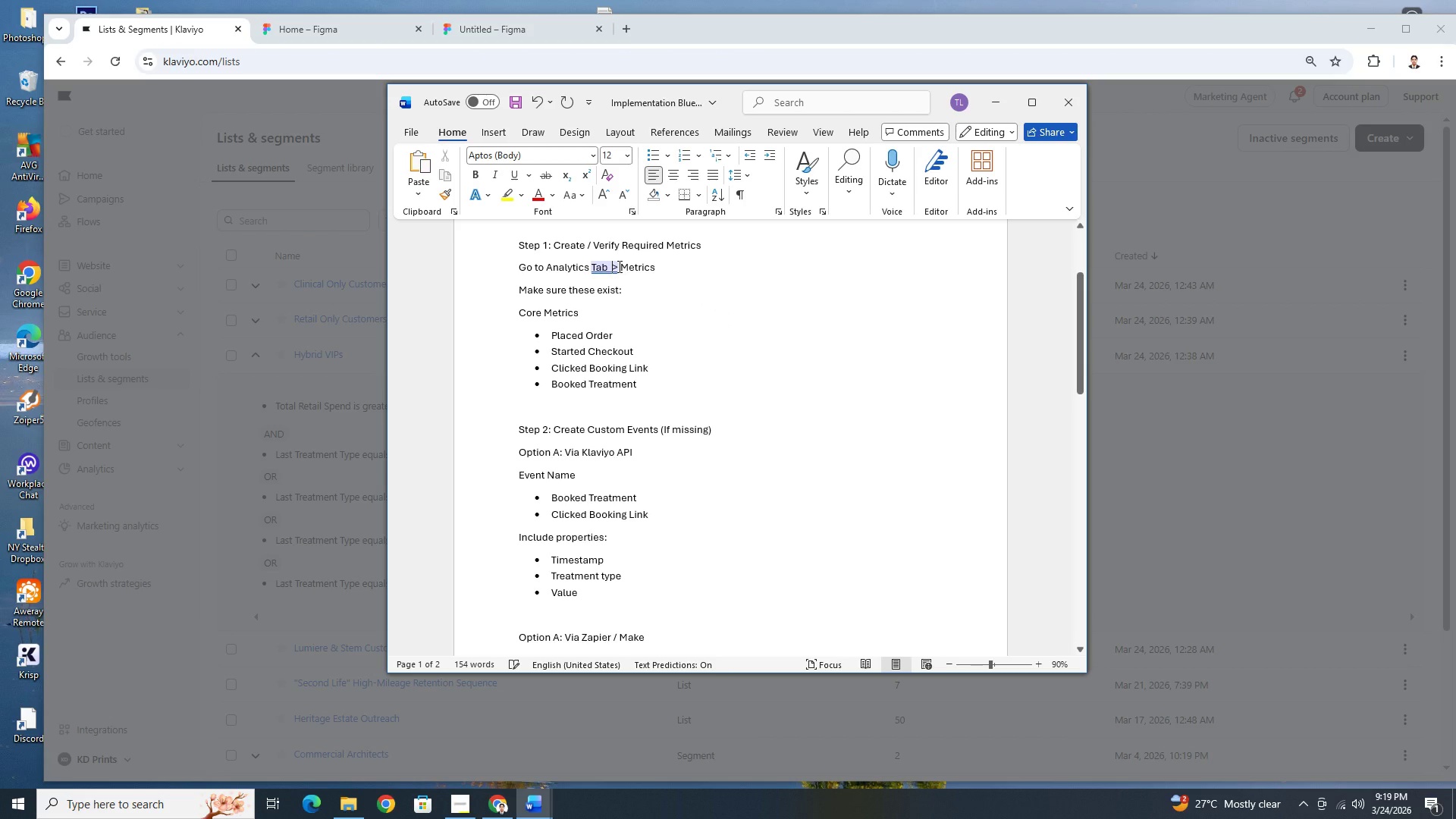 
left_click([618, 266])
 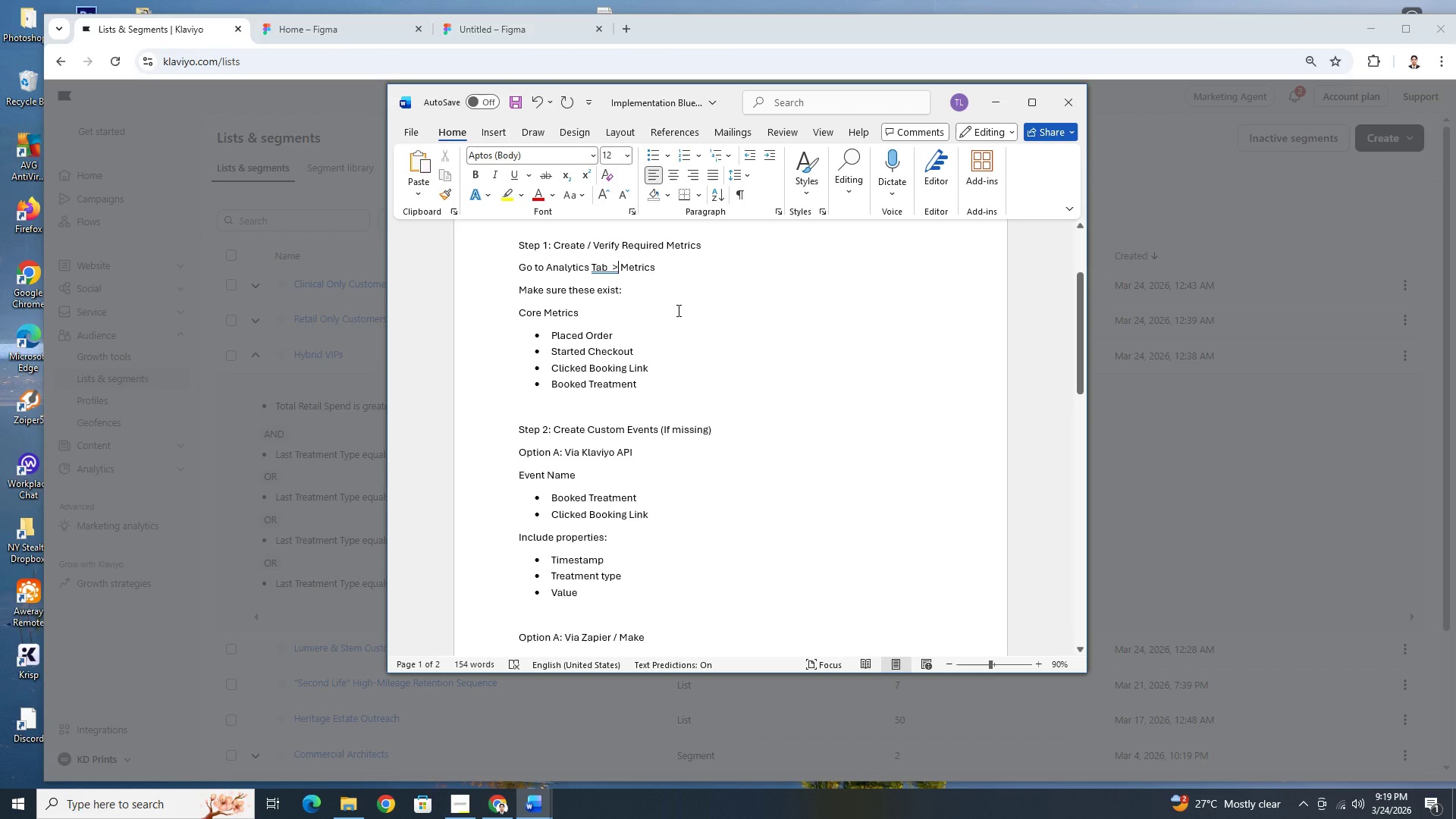 
key(Space)
 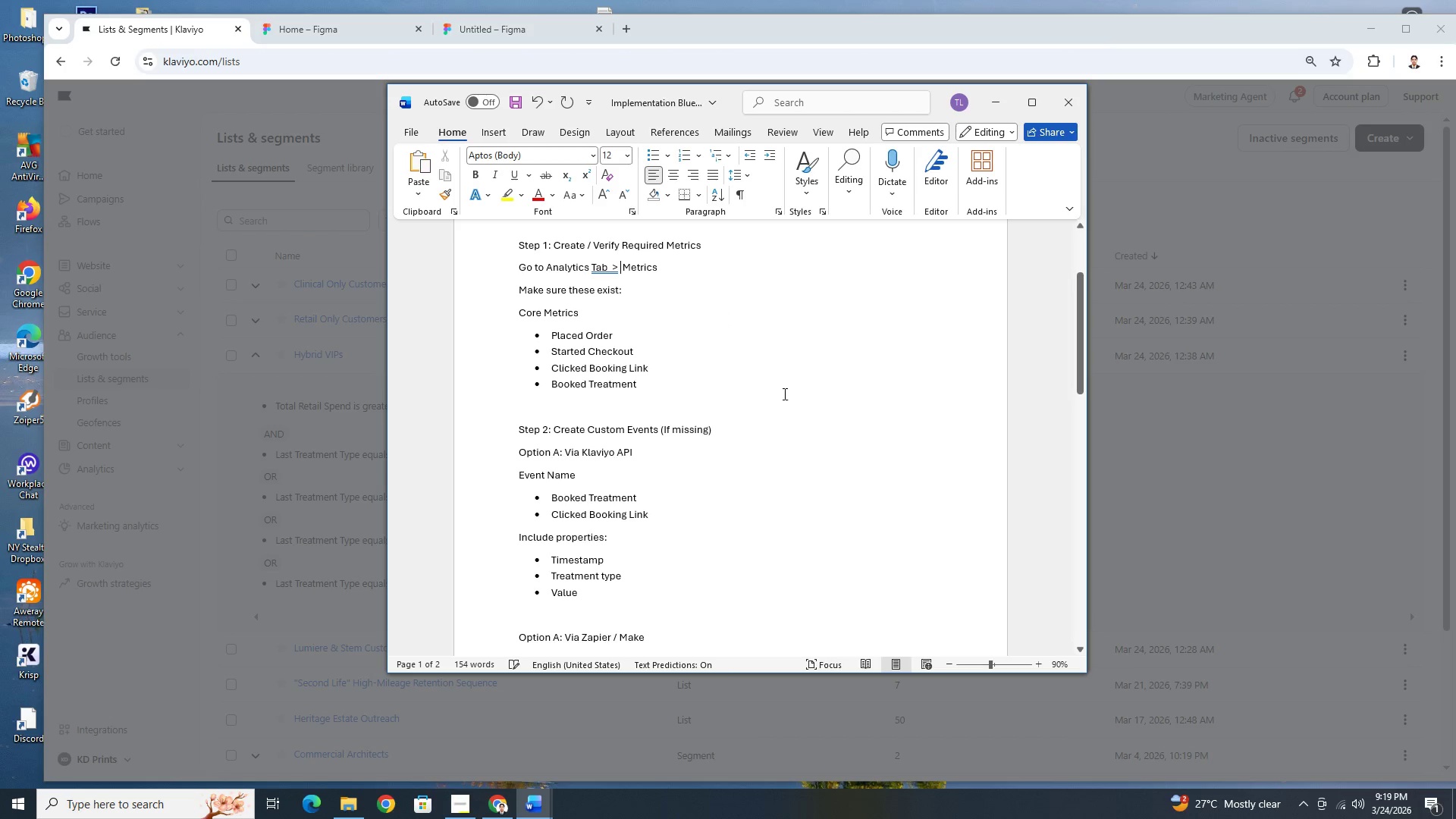 
left_click([783, 394])
 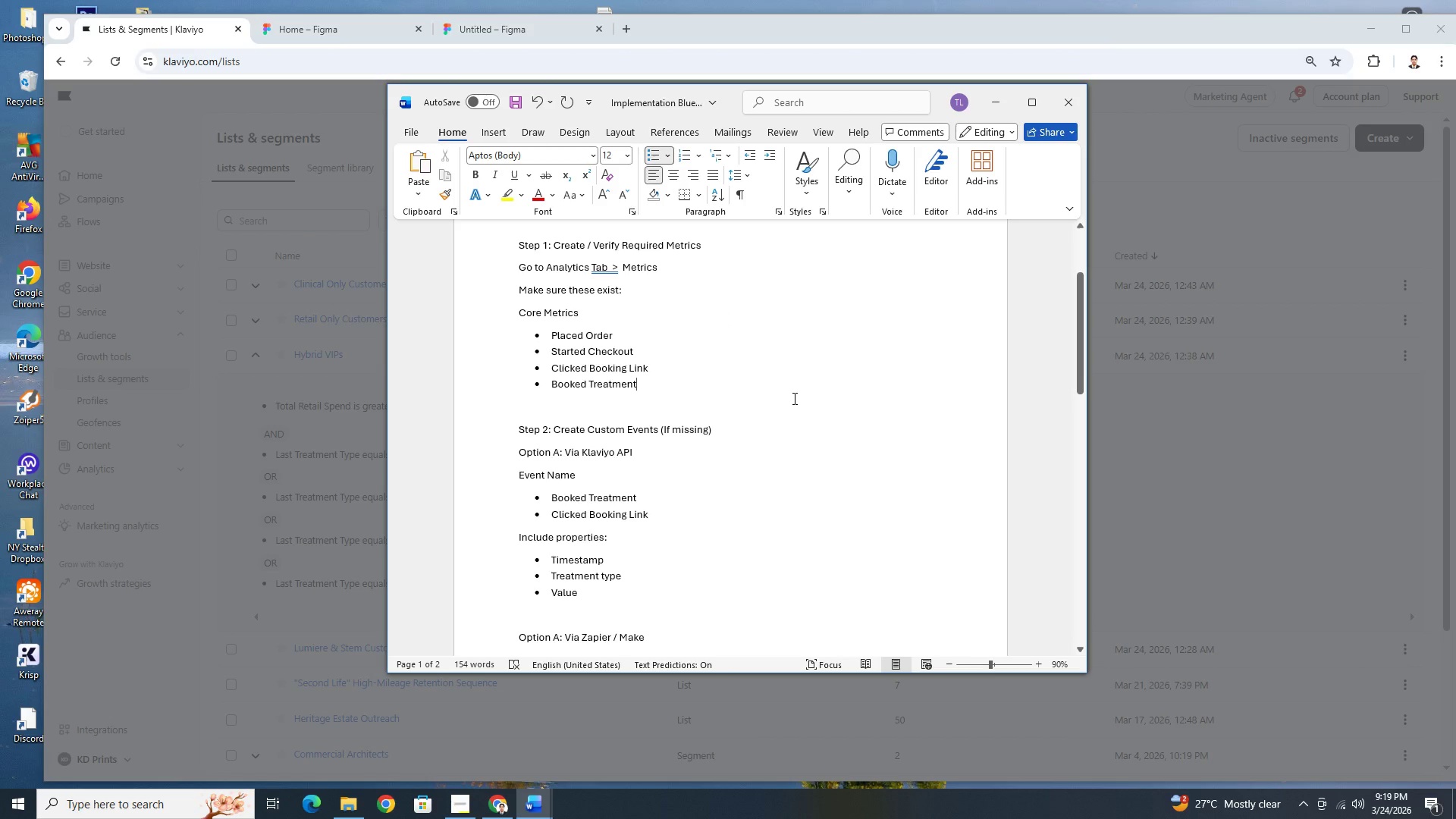 
scroll: coordinate [783, 402], scroll_direction: down, amount: 15.0
 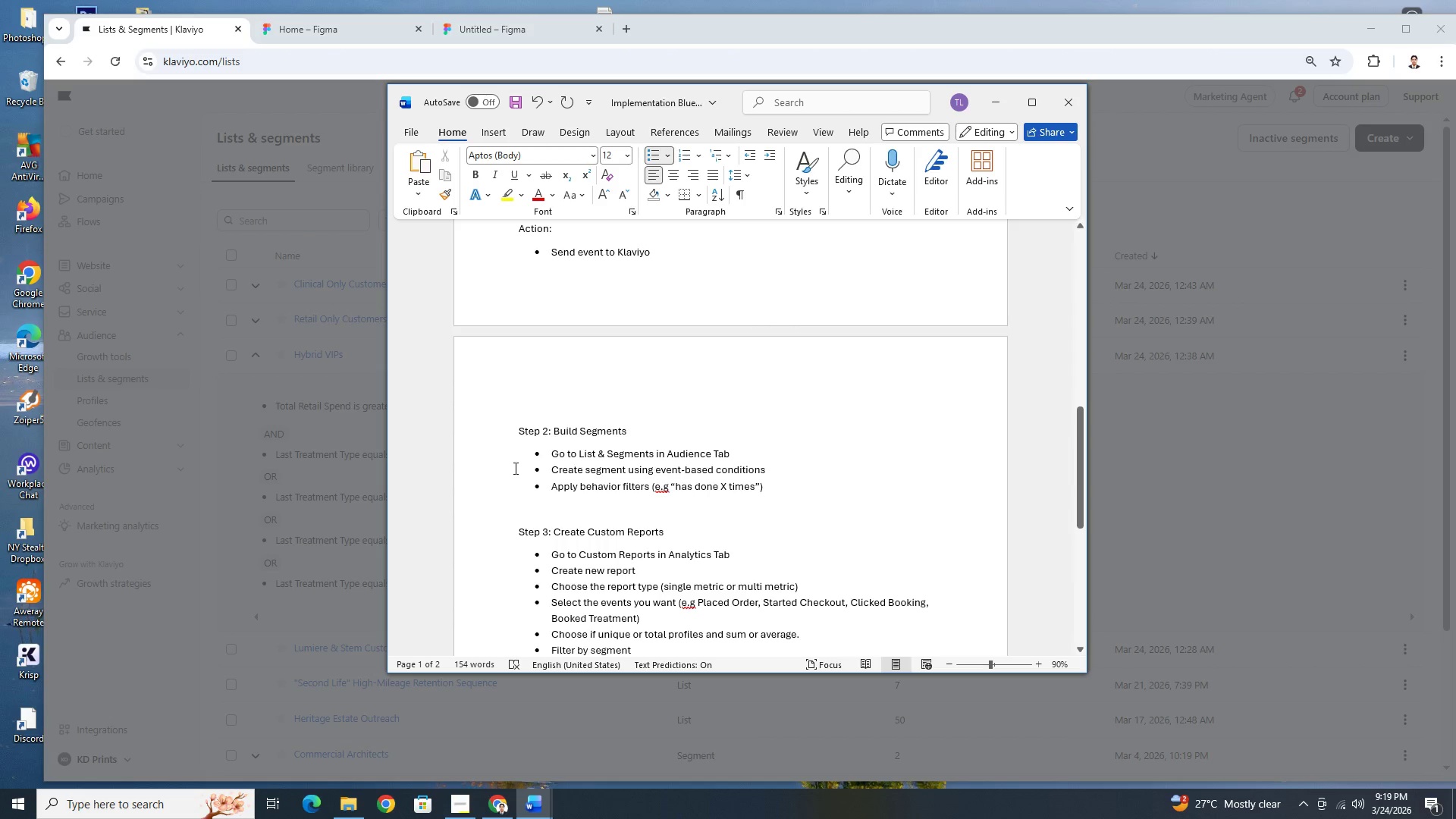 
left_click([758, 453])
 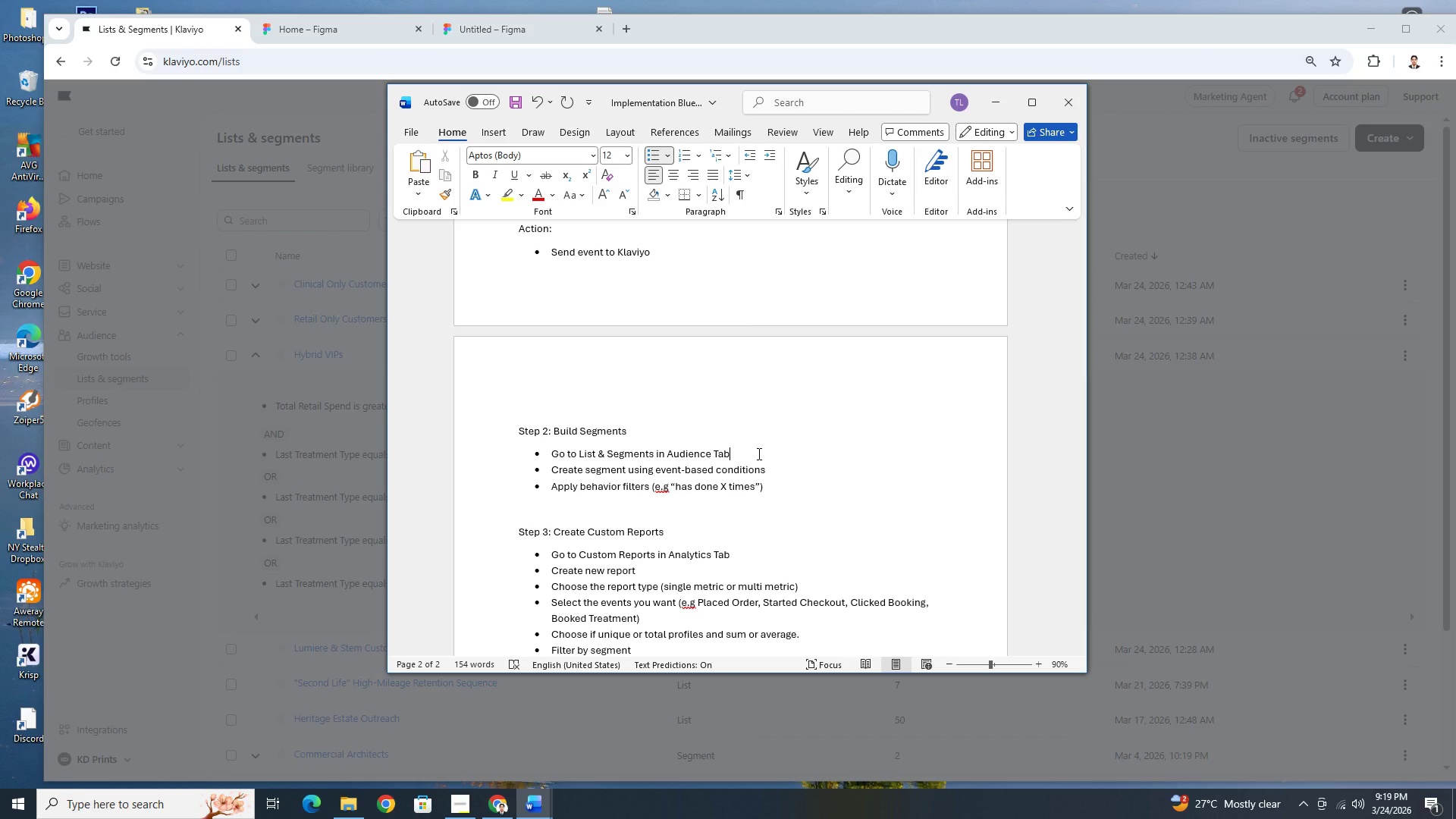 
wait(10.98)
 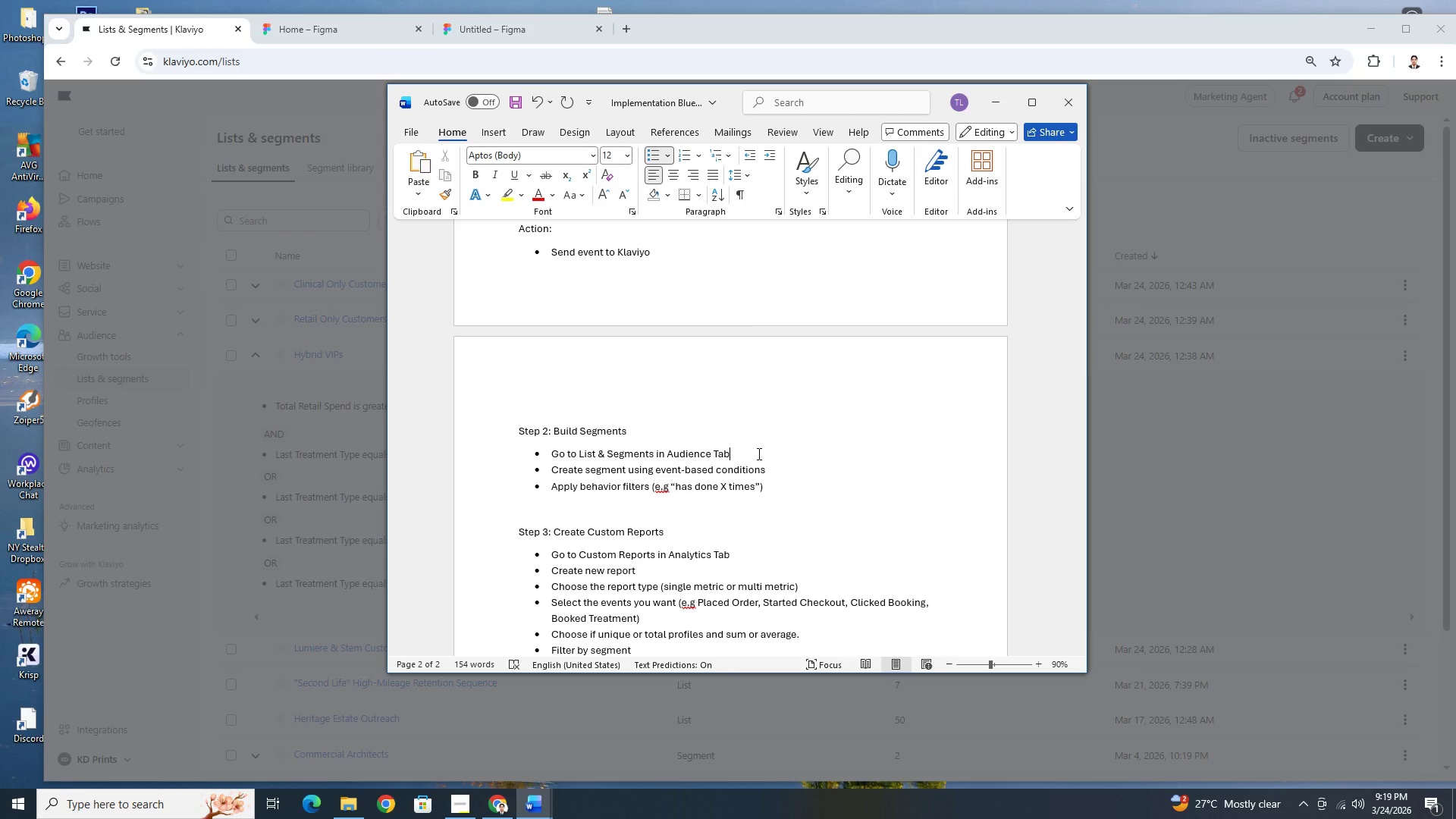 
left_click_drag(start_coordinate=[745, 456], to_coordinate=[554, 457])
 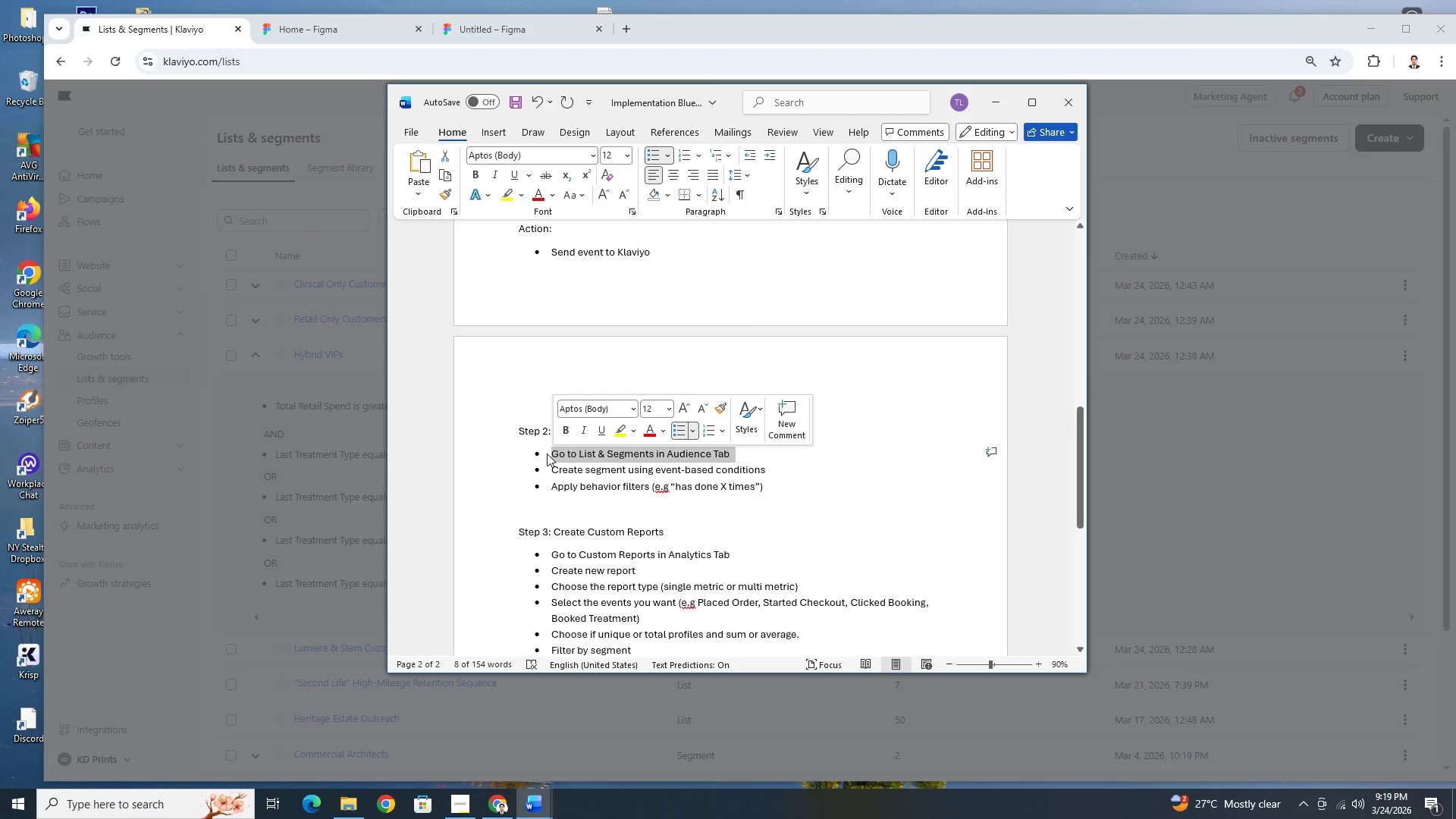 
left_click([547, 453])
 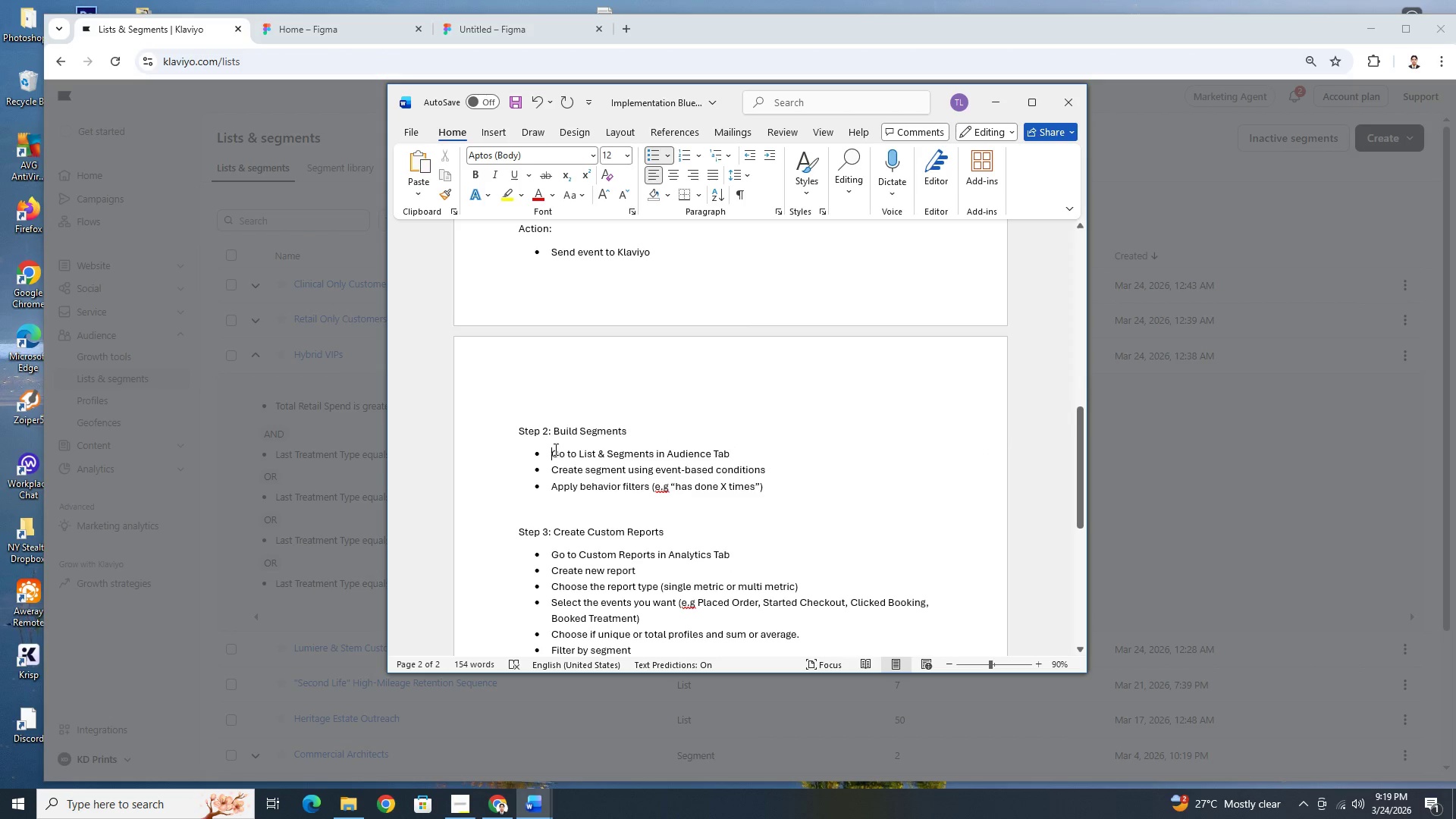 
key(Backspace)
 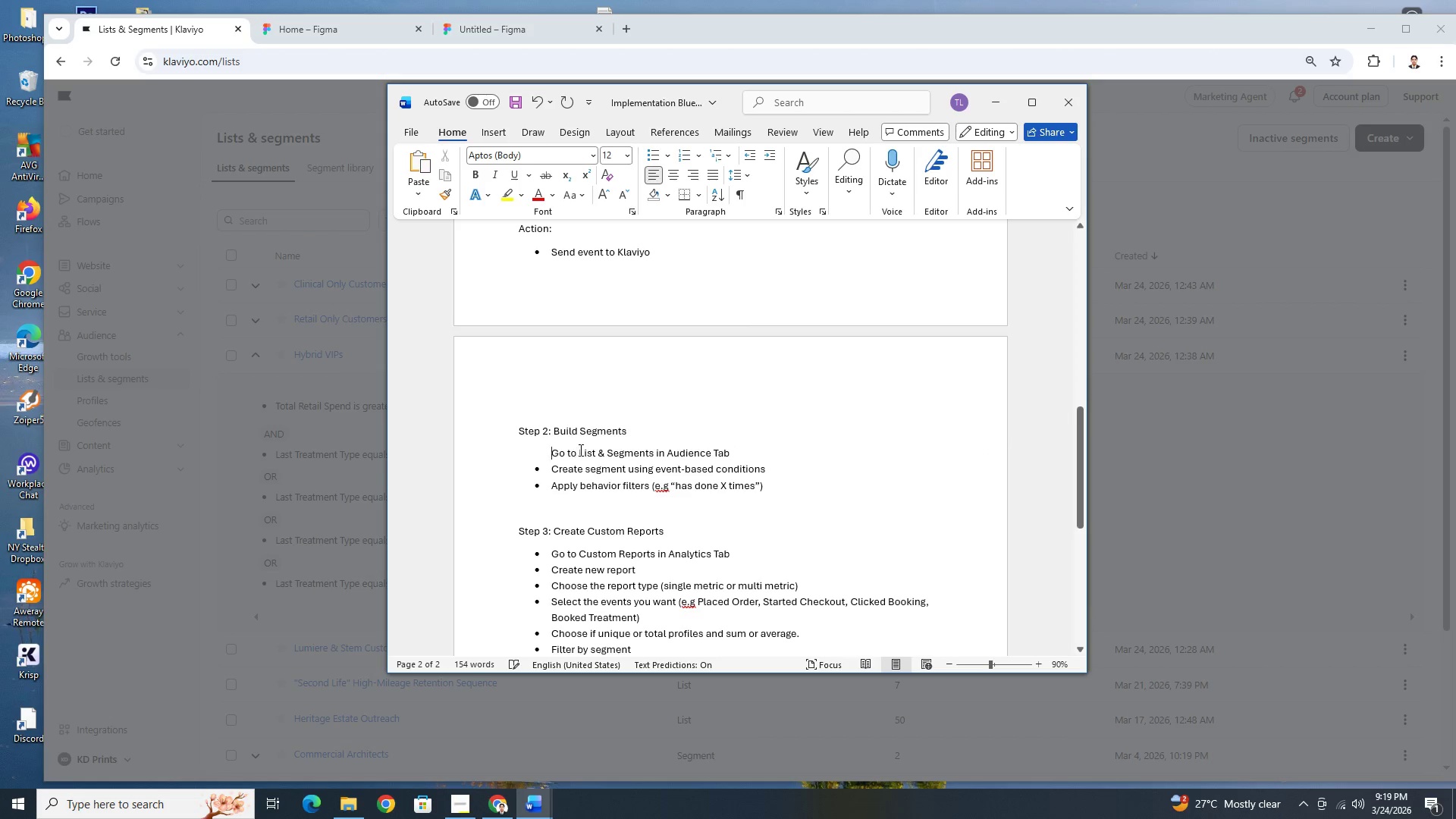 
key(Enter)
 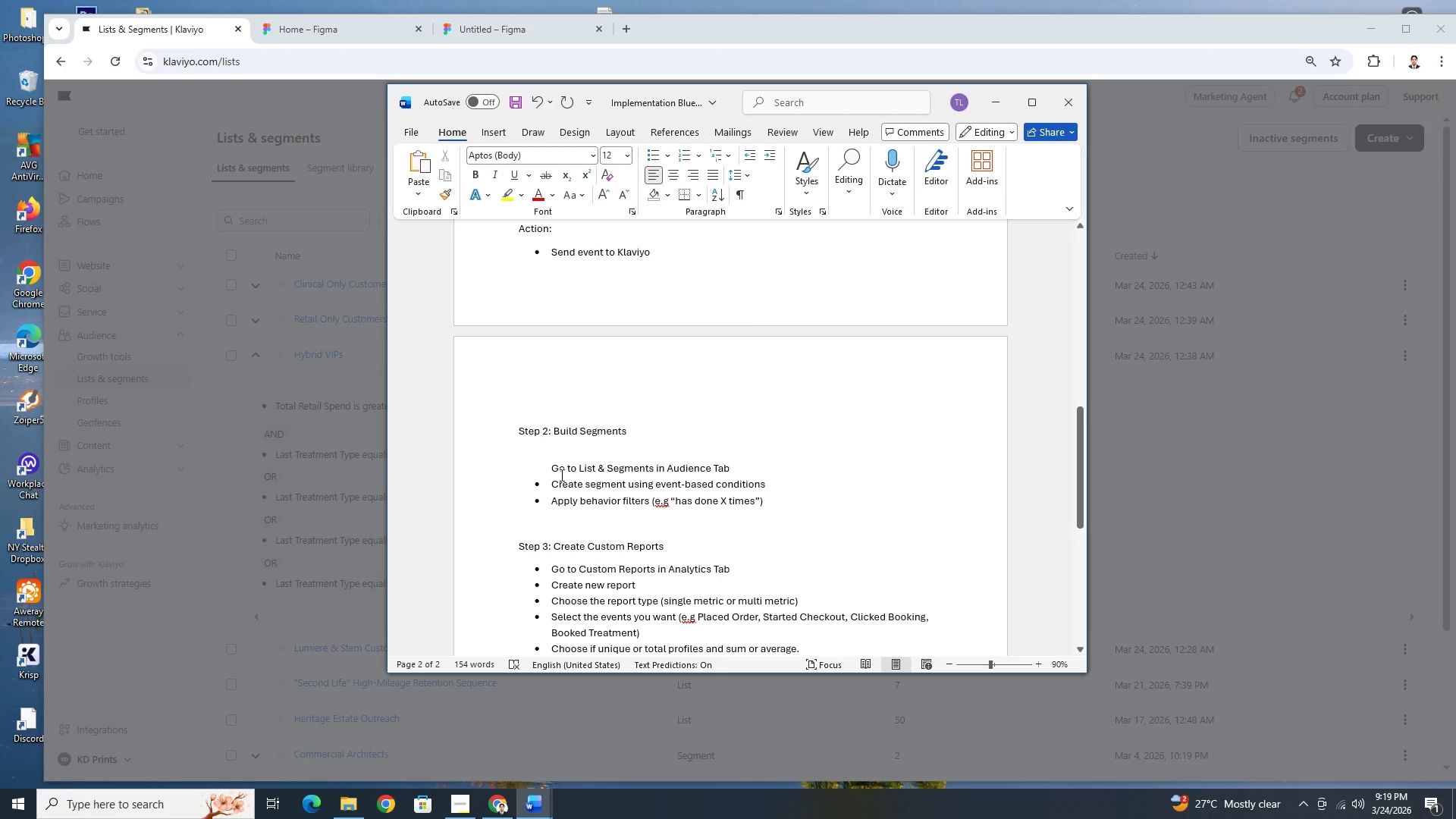 
key(Backspace)
 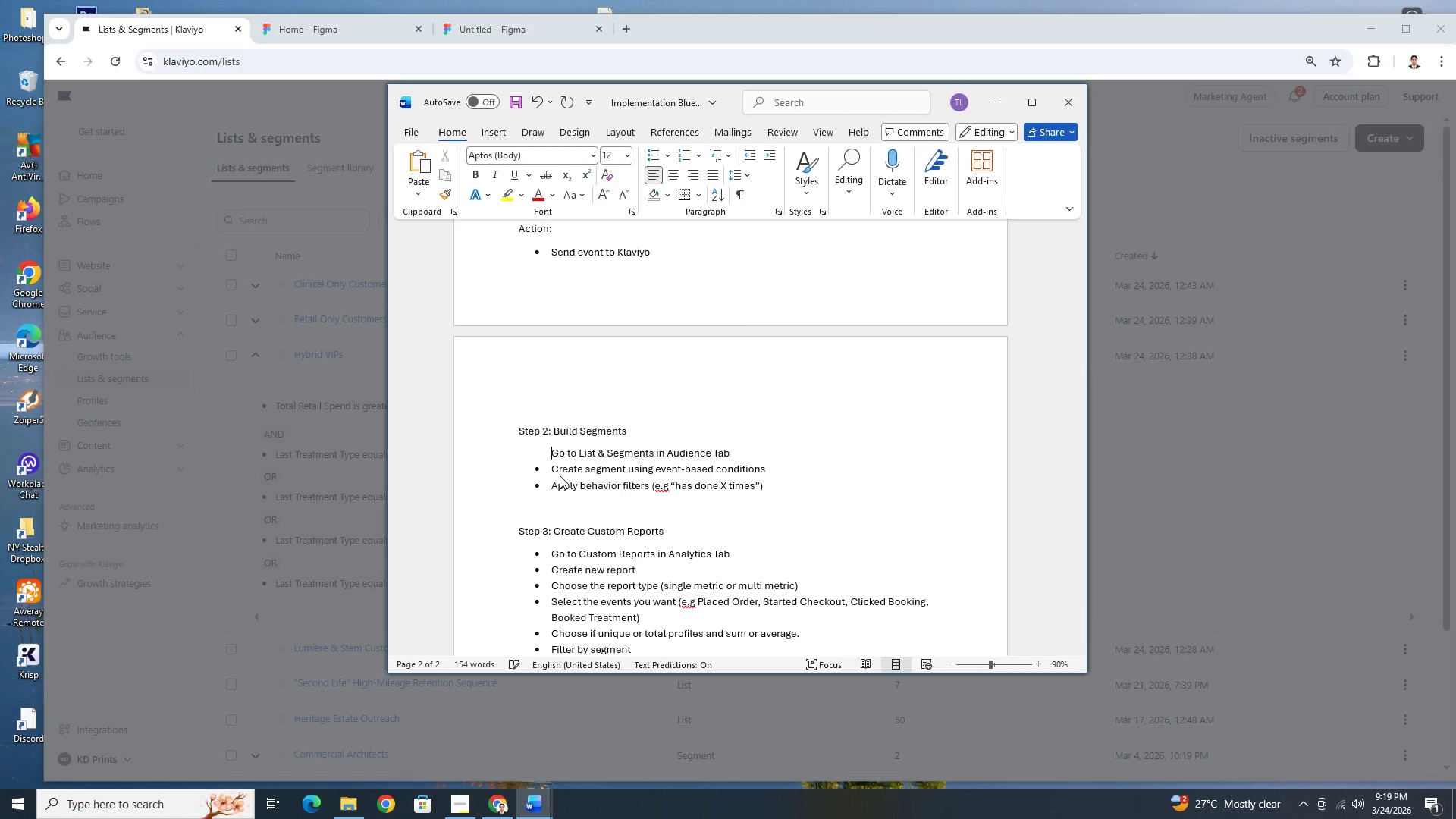 
key(Backspace)
 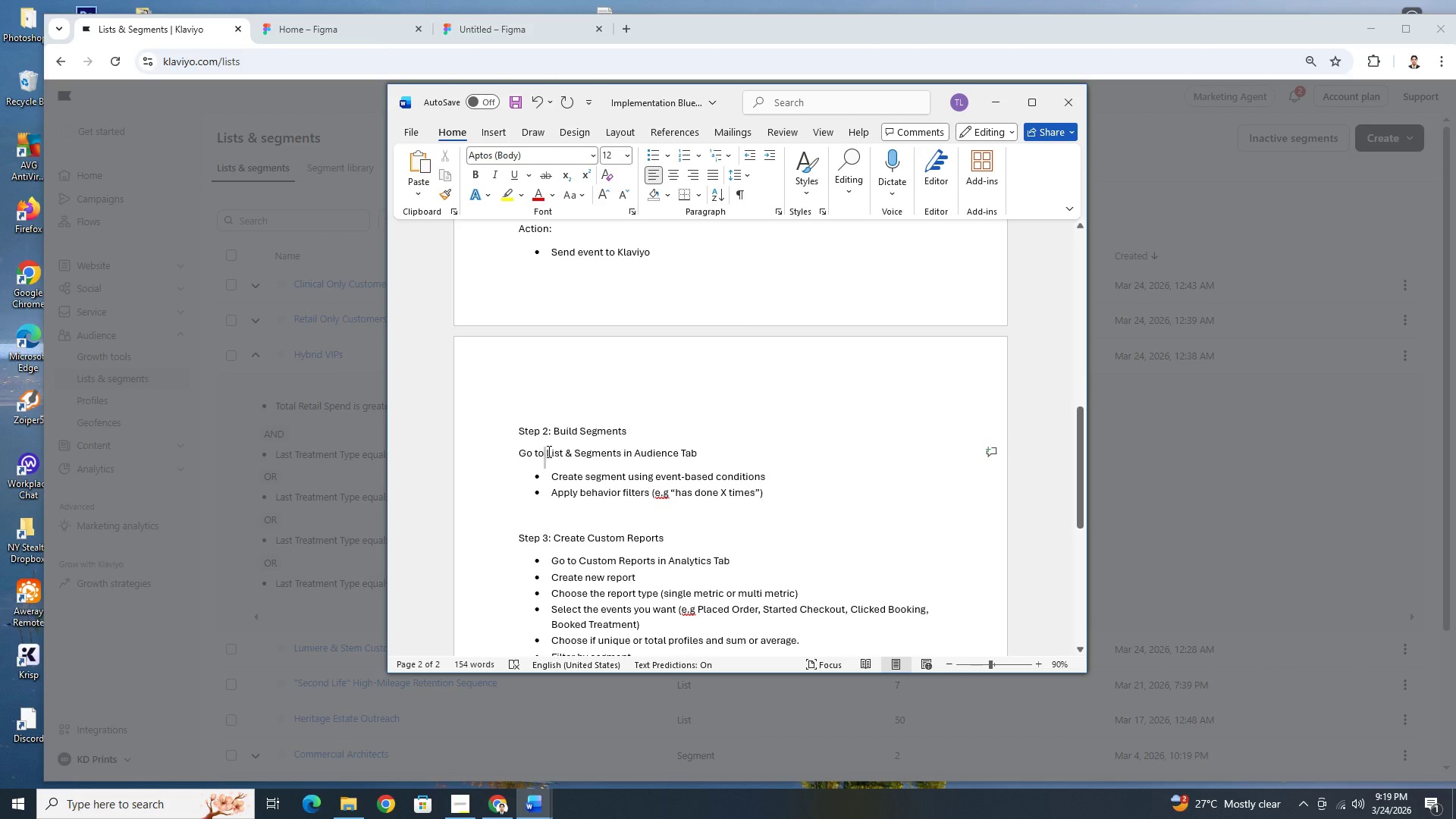 
wait(5.16)
 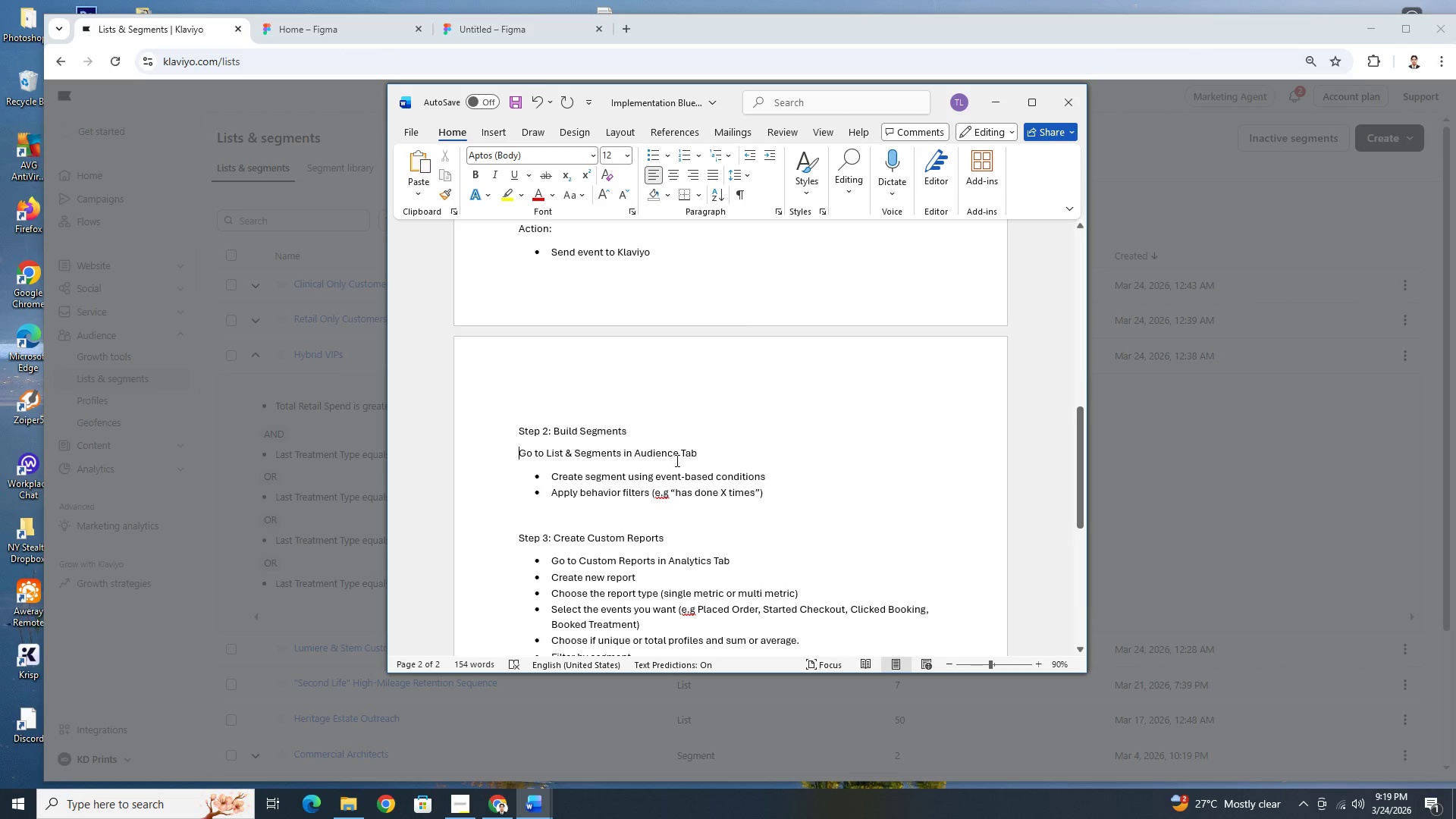 
key(Space)
 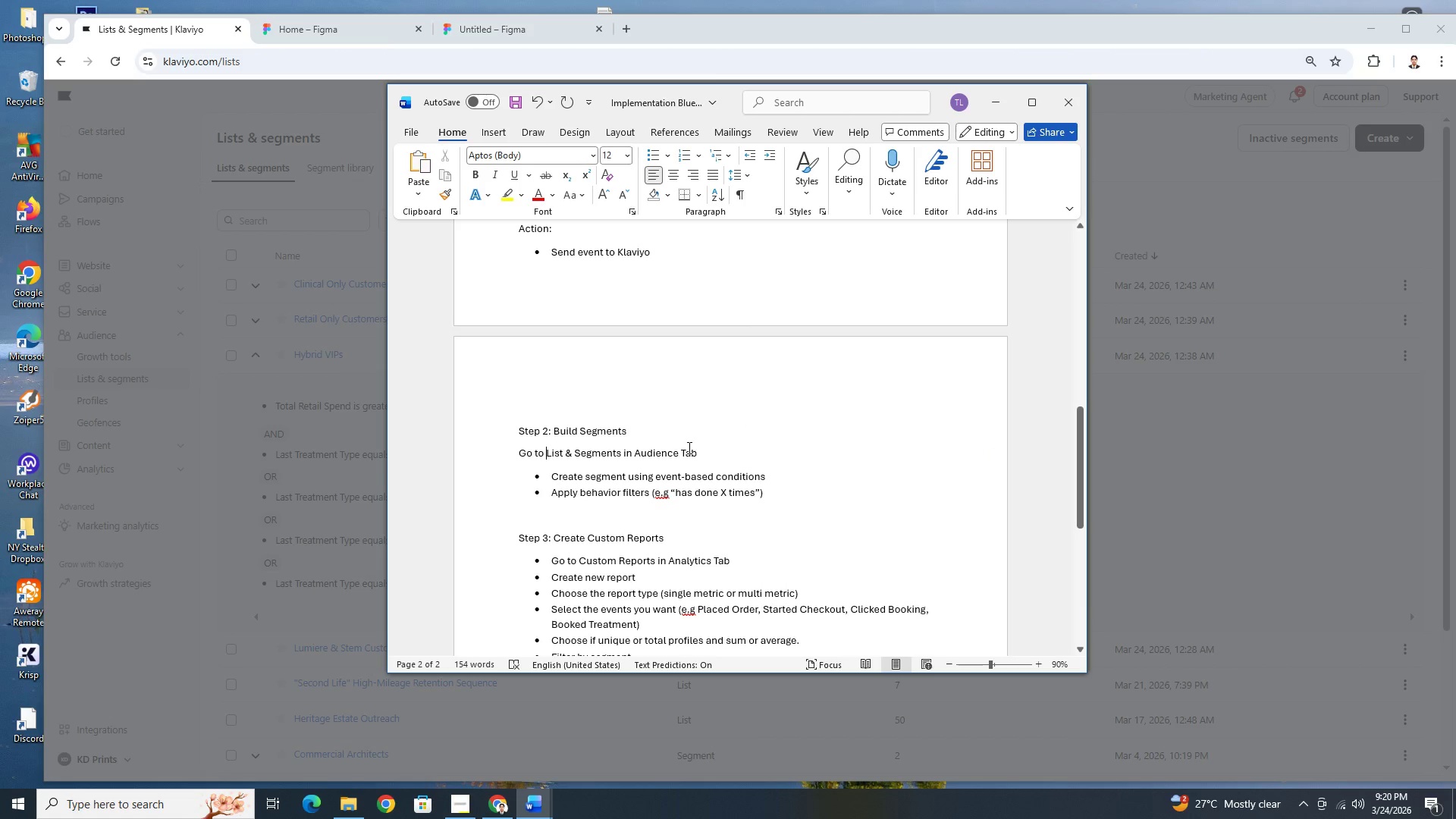 
key(Backspace)
 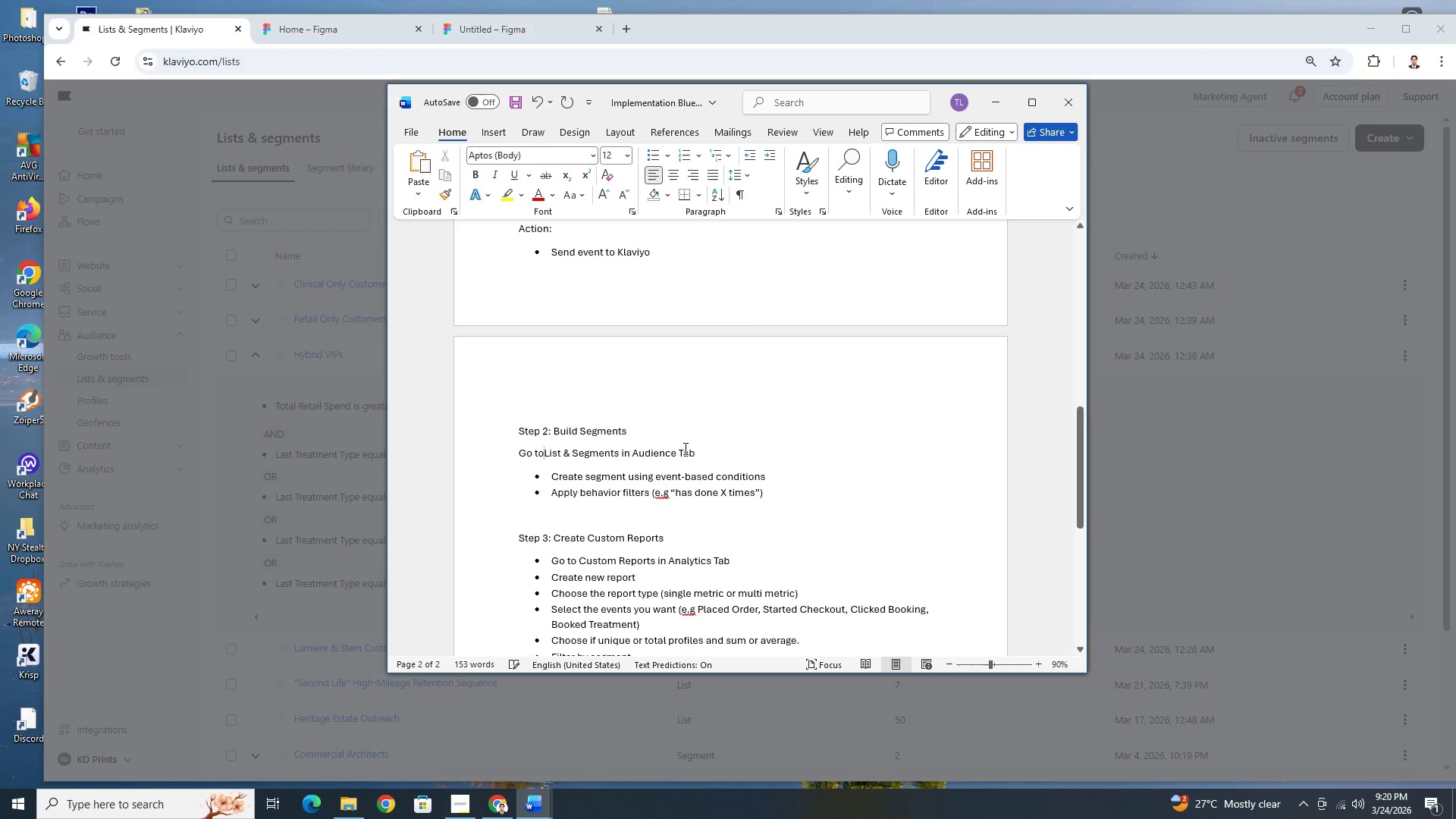 
key(Space)
 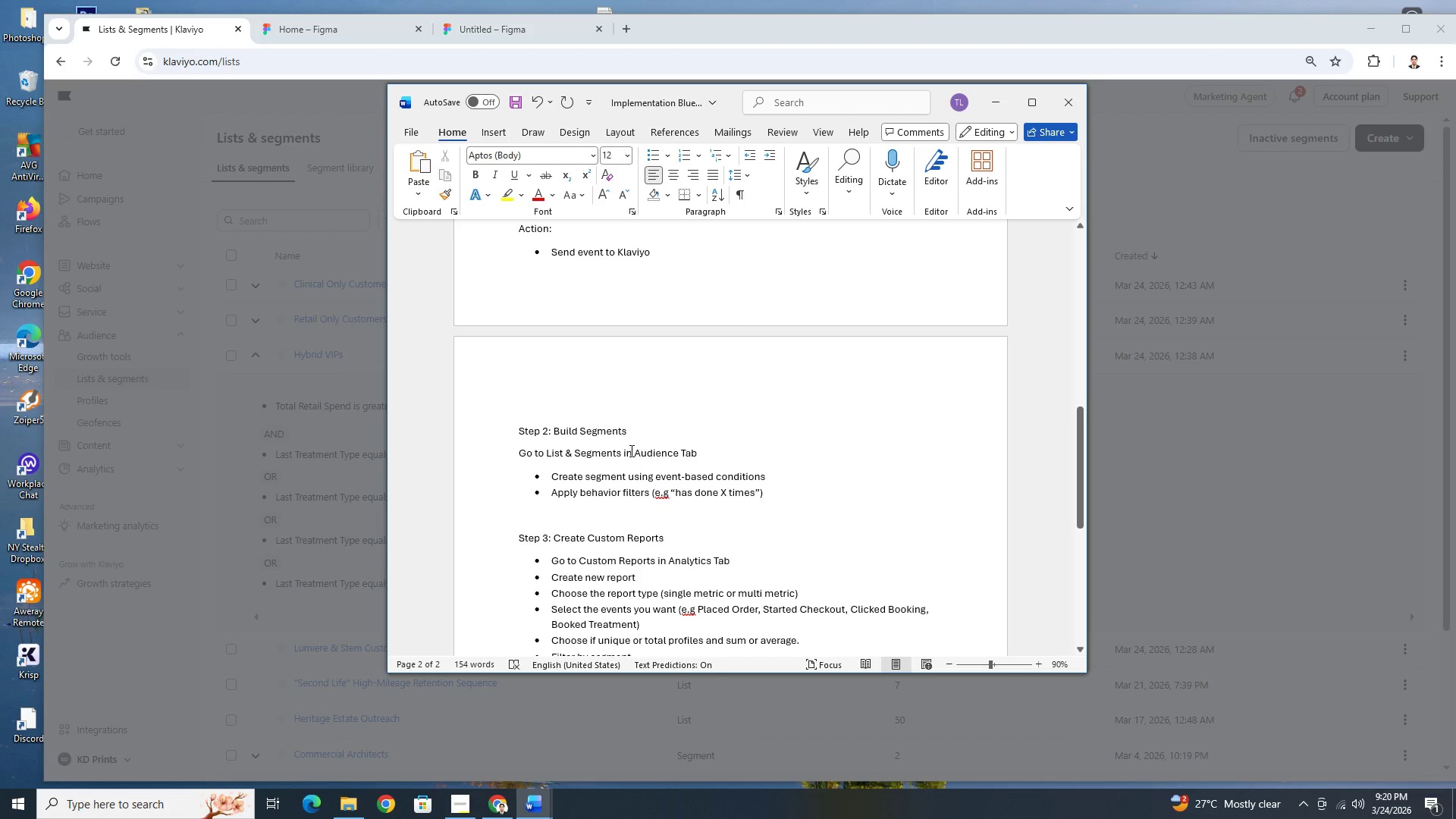 
left_click_drag(start_coordinate=[634, 450], to_coordinate=[695, 453])
 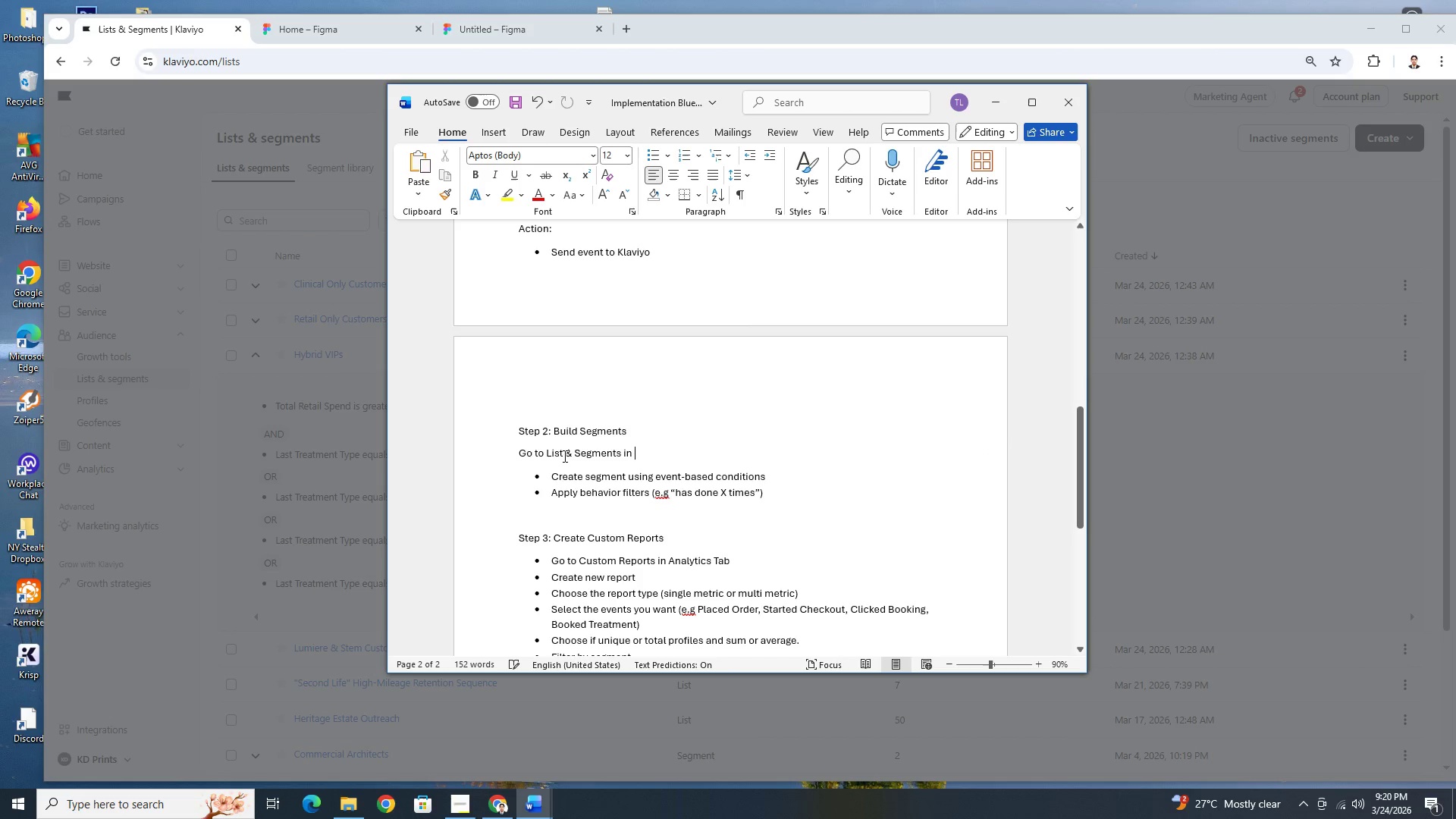 
key(Control+ControlLeft)
 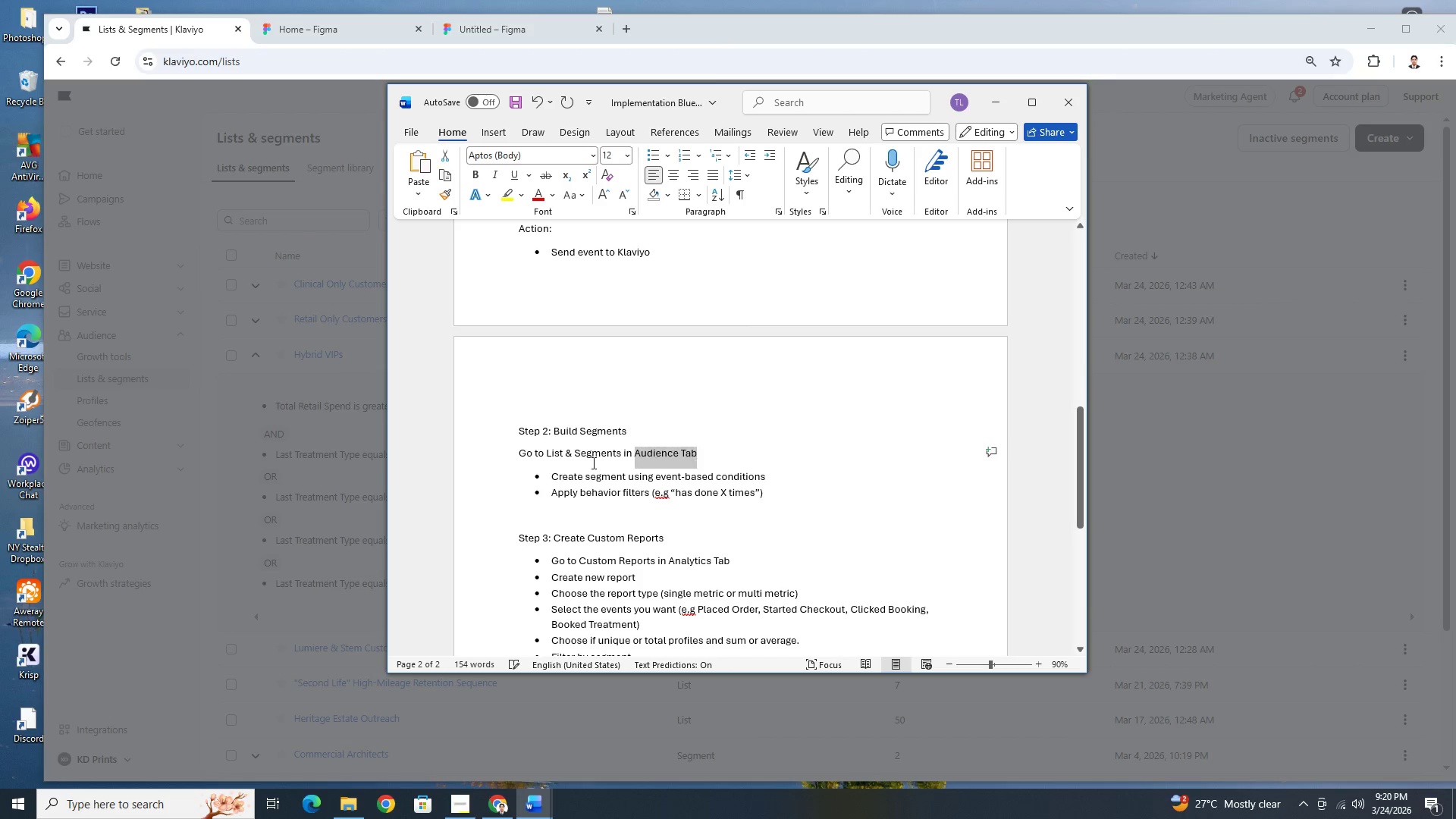 
key(Control+X)
 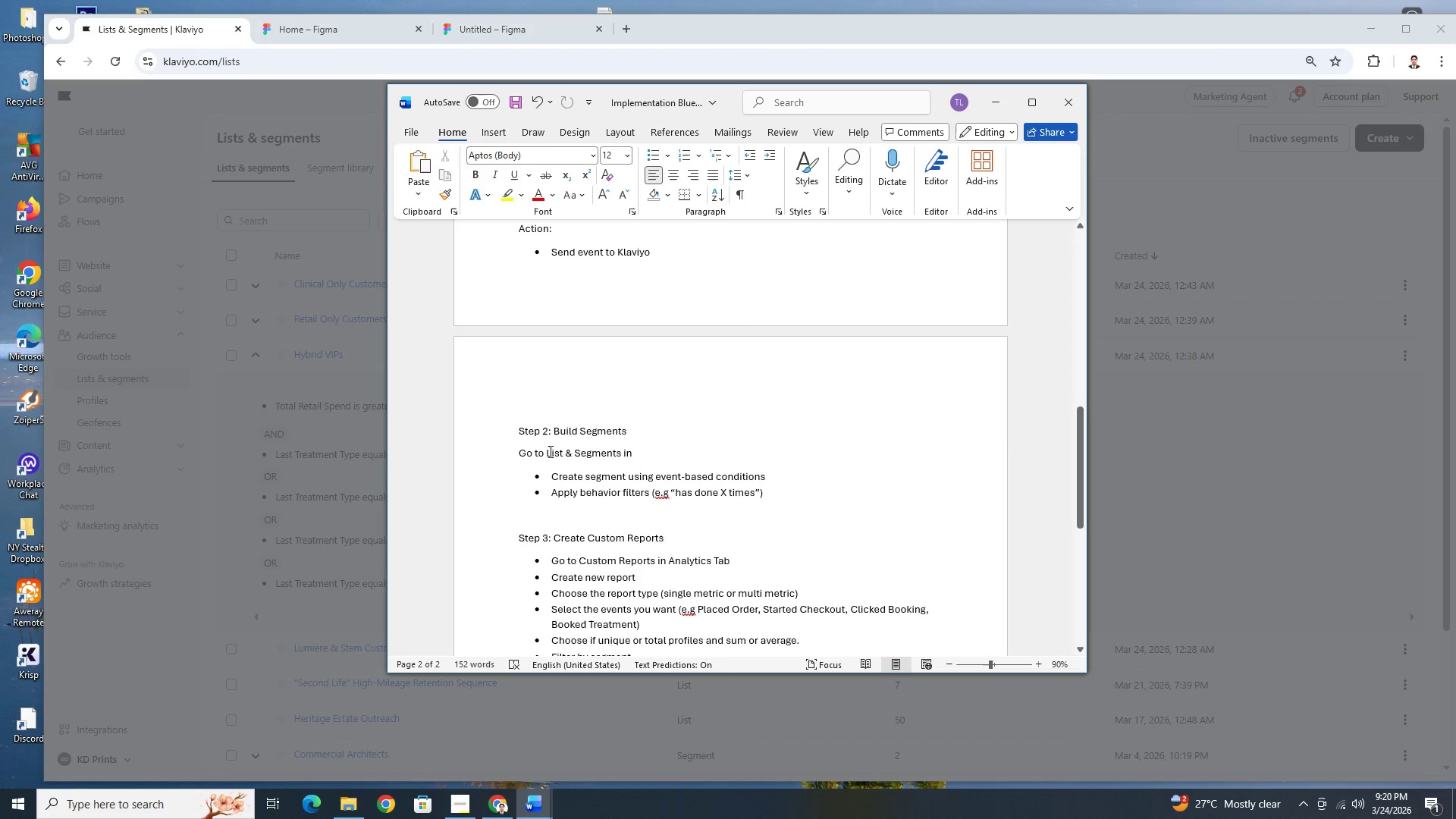 
left_click([547, 451])
 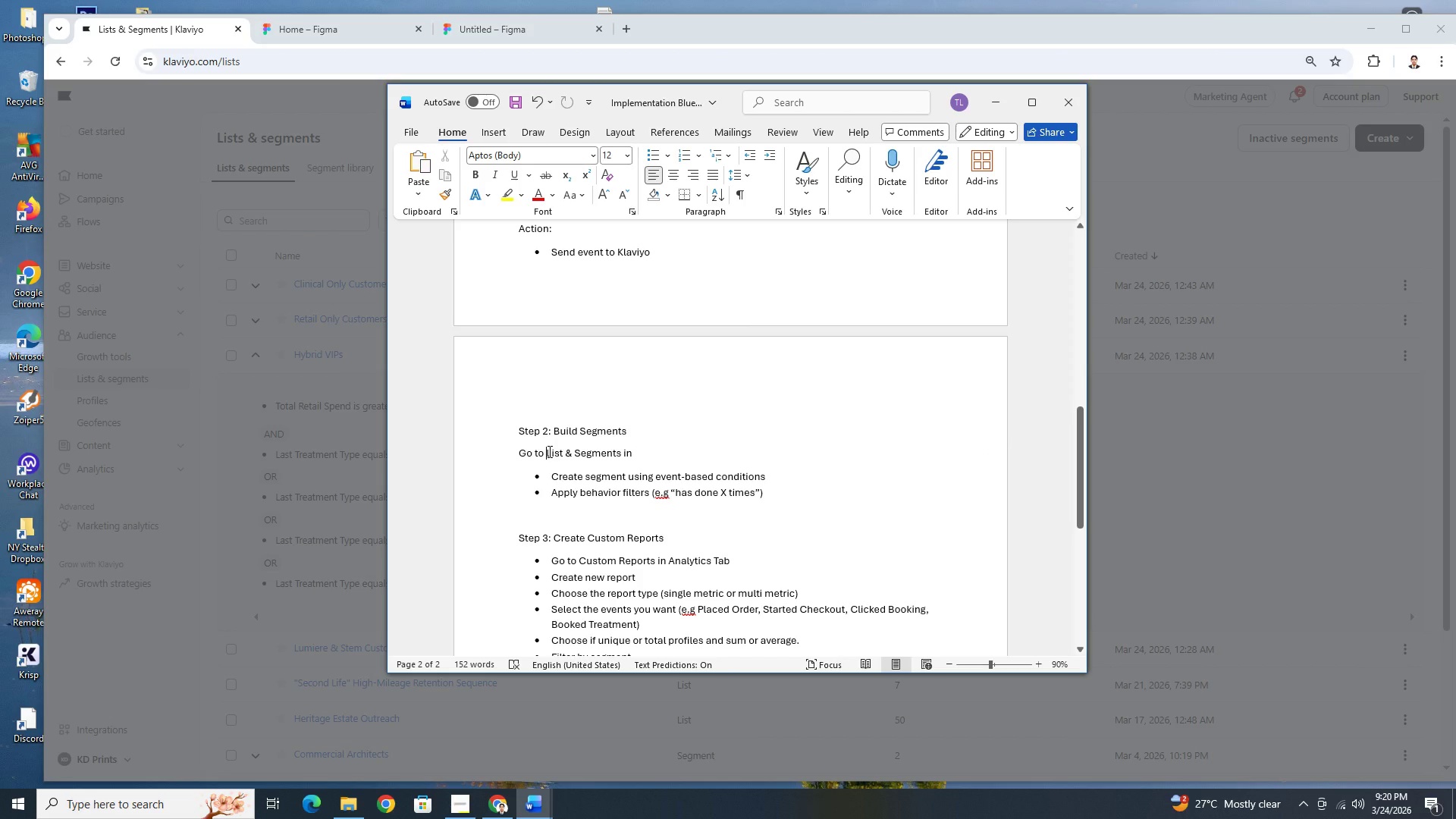 
key(Control+V)
 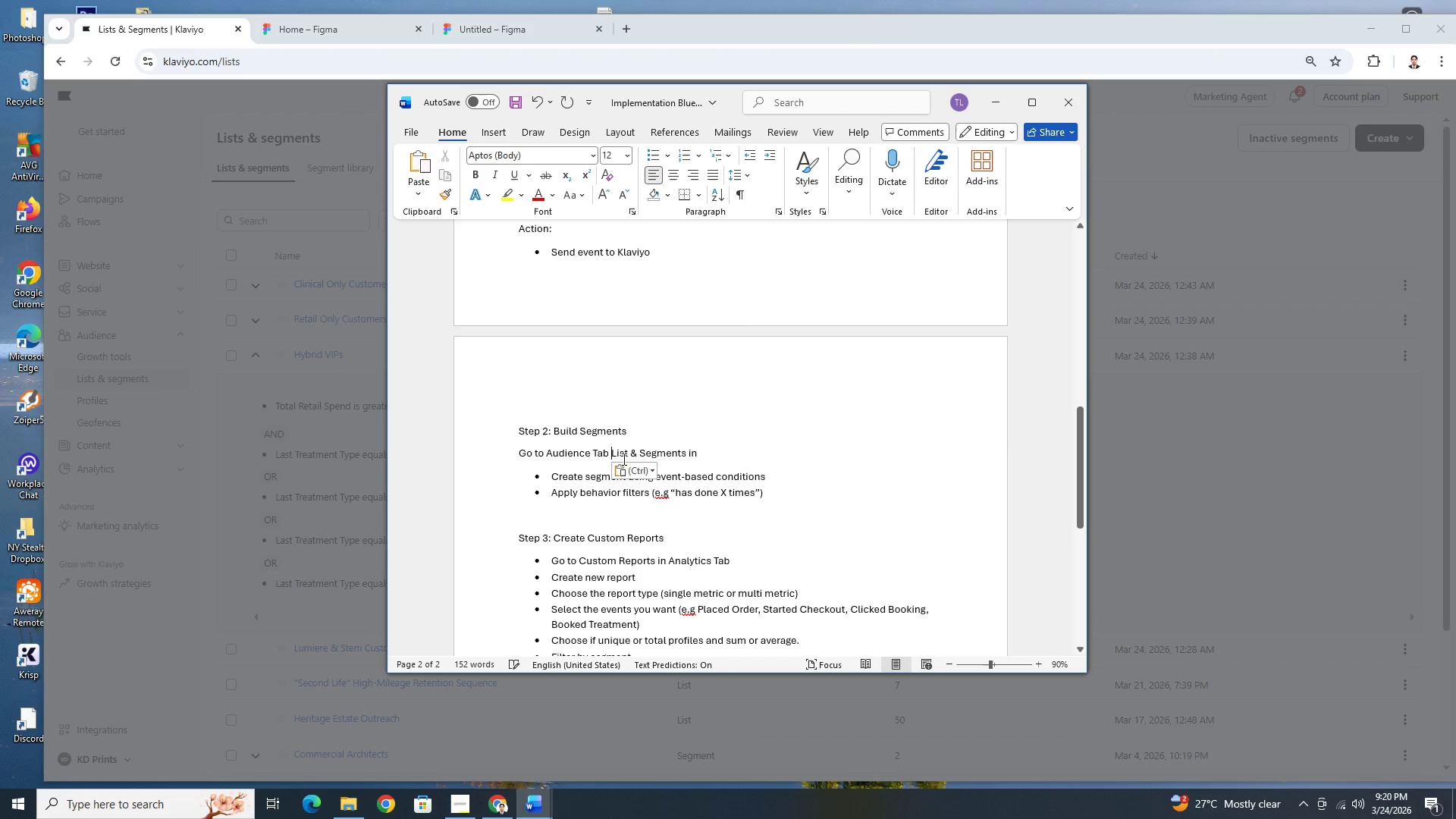 
key(Space)
 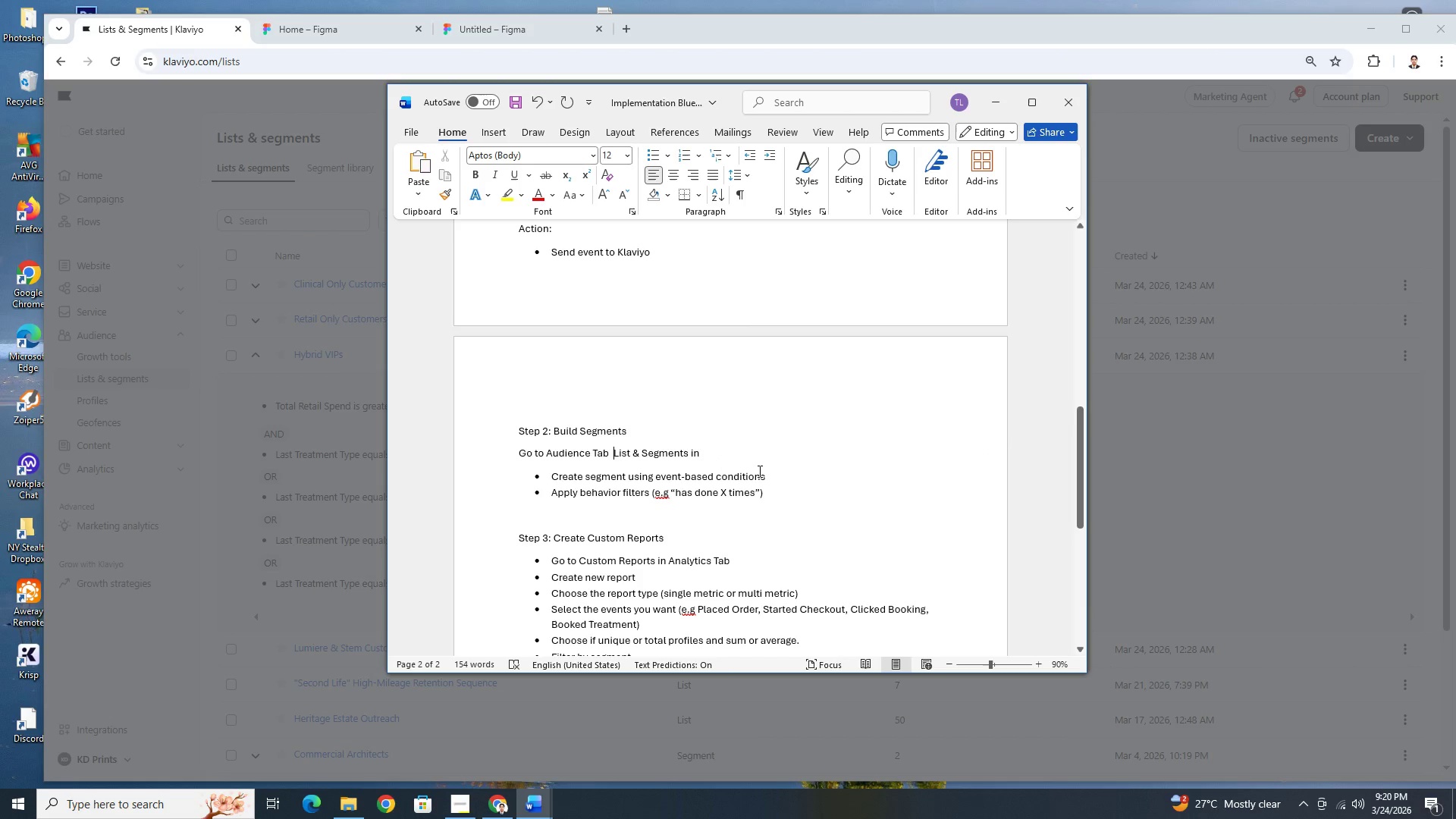 
key(Shift+ShiftRight)
 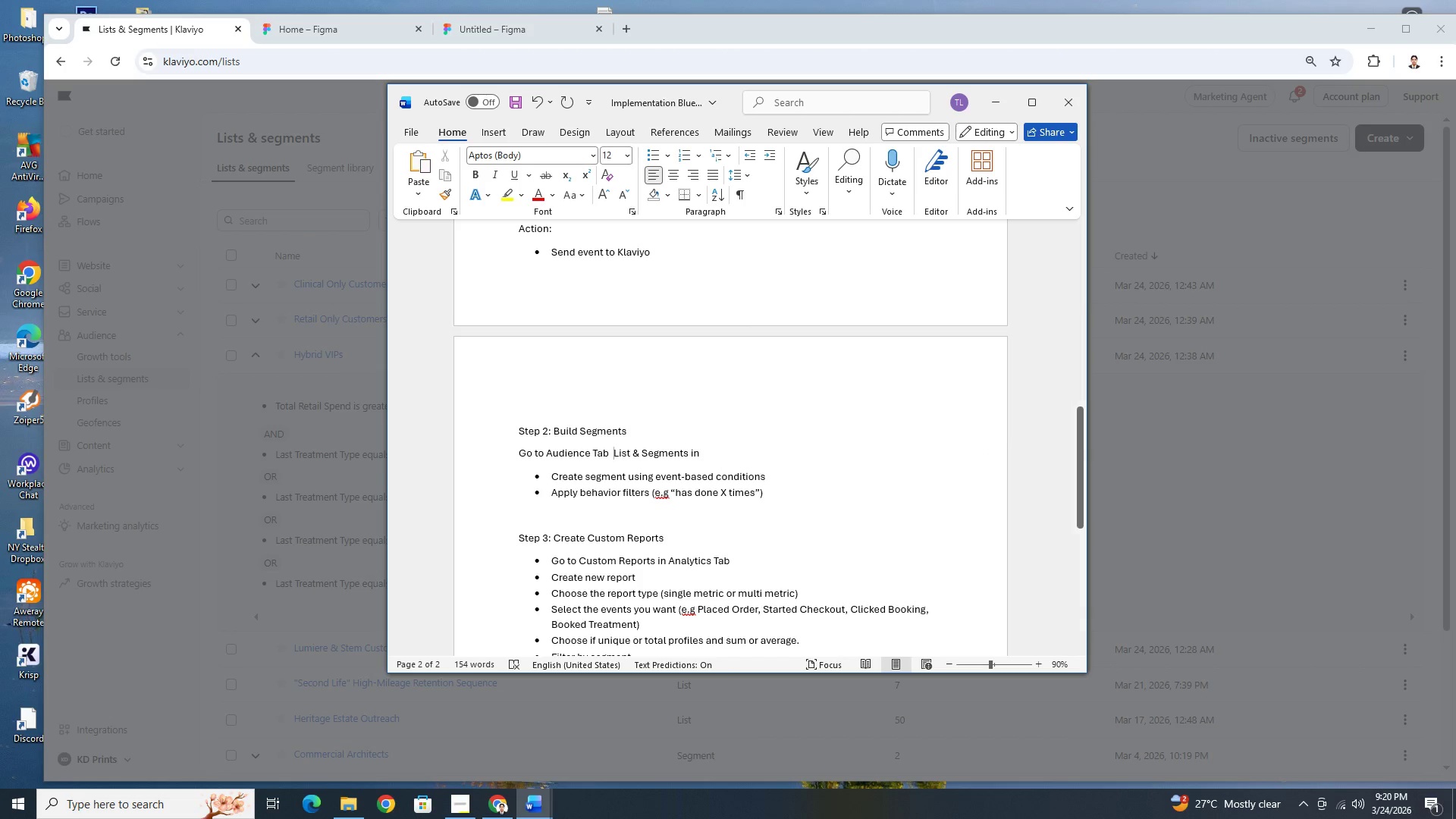 
key(Shift+Period)
 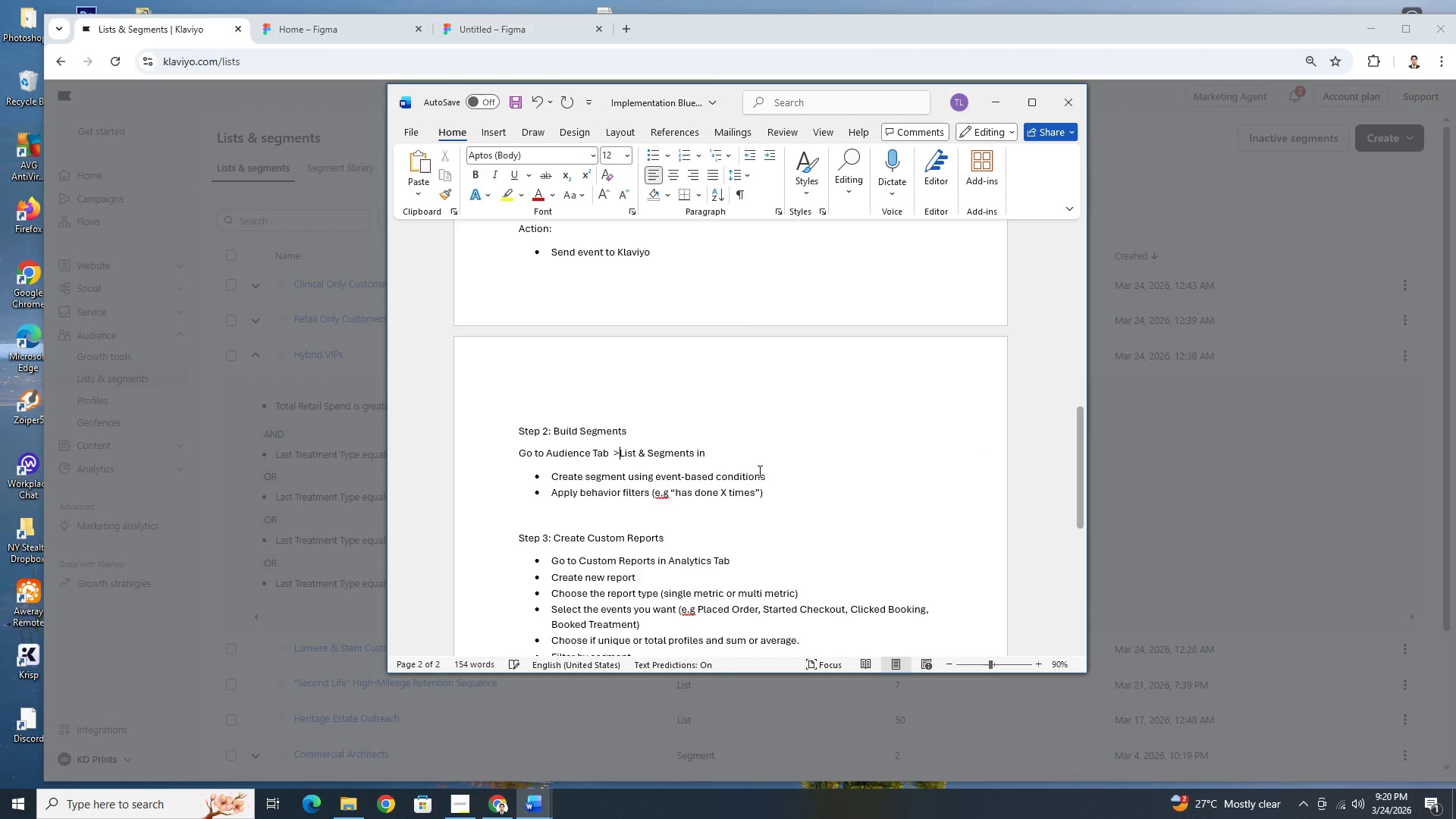 
key(Space)
 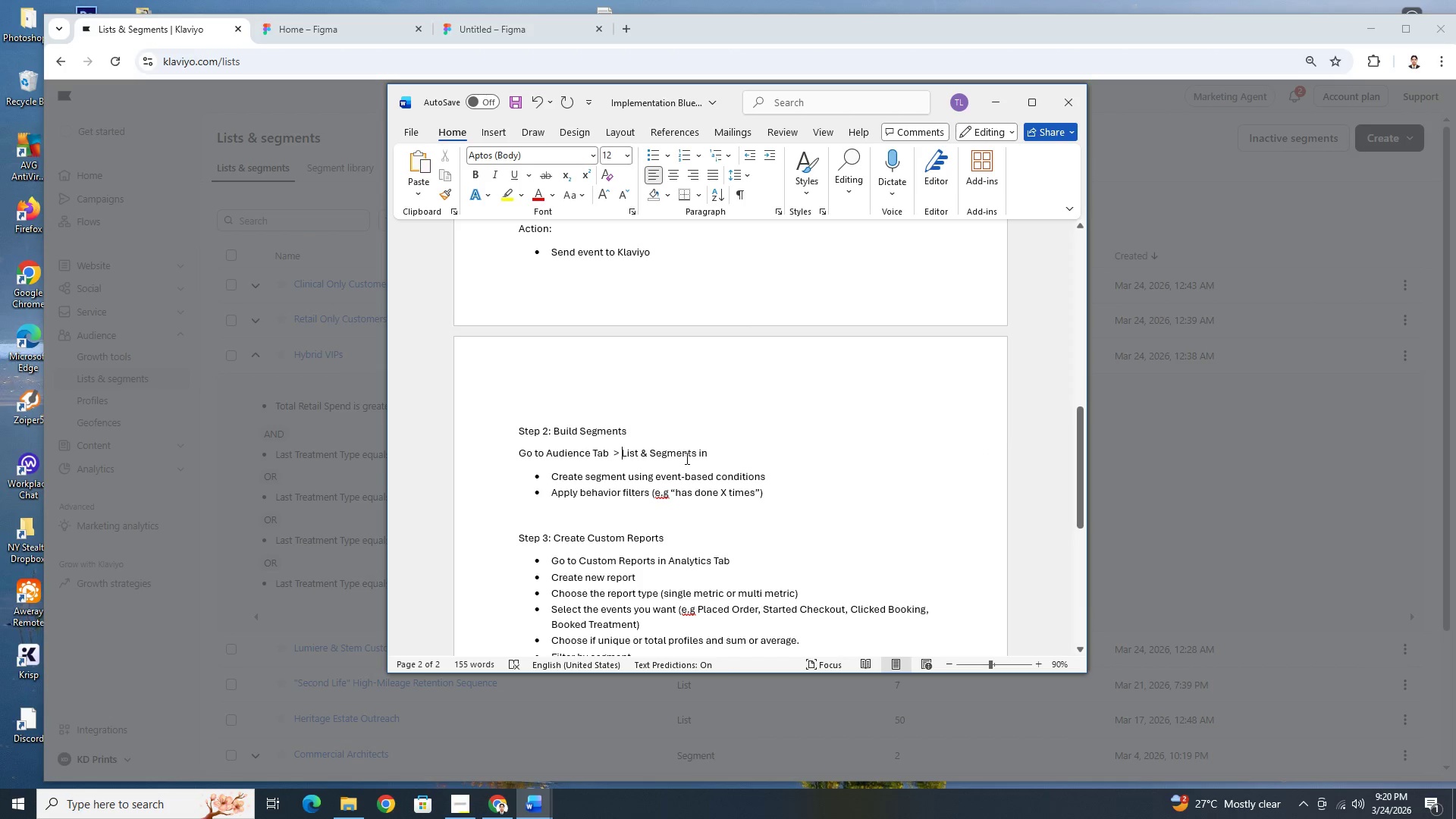 
left_click_drag(start_coordinate=[701, 451], to_coordinate=[708, 453])
 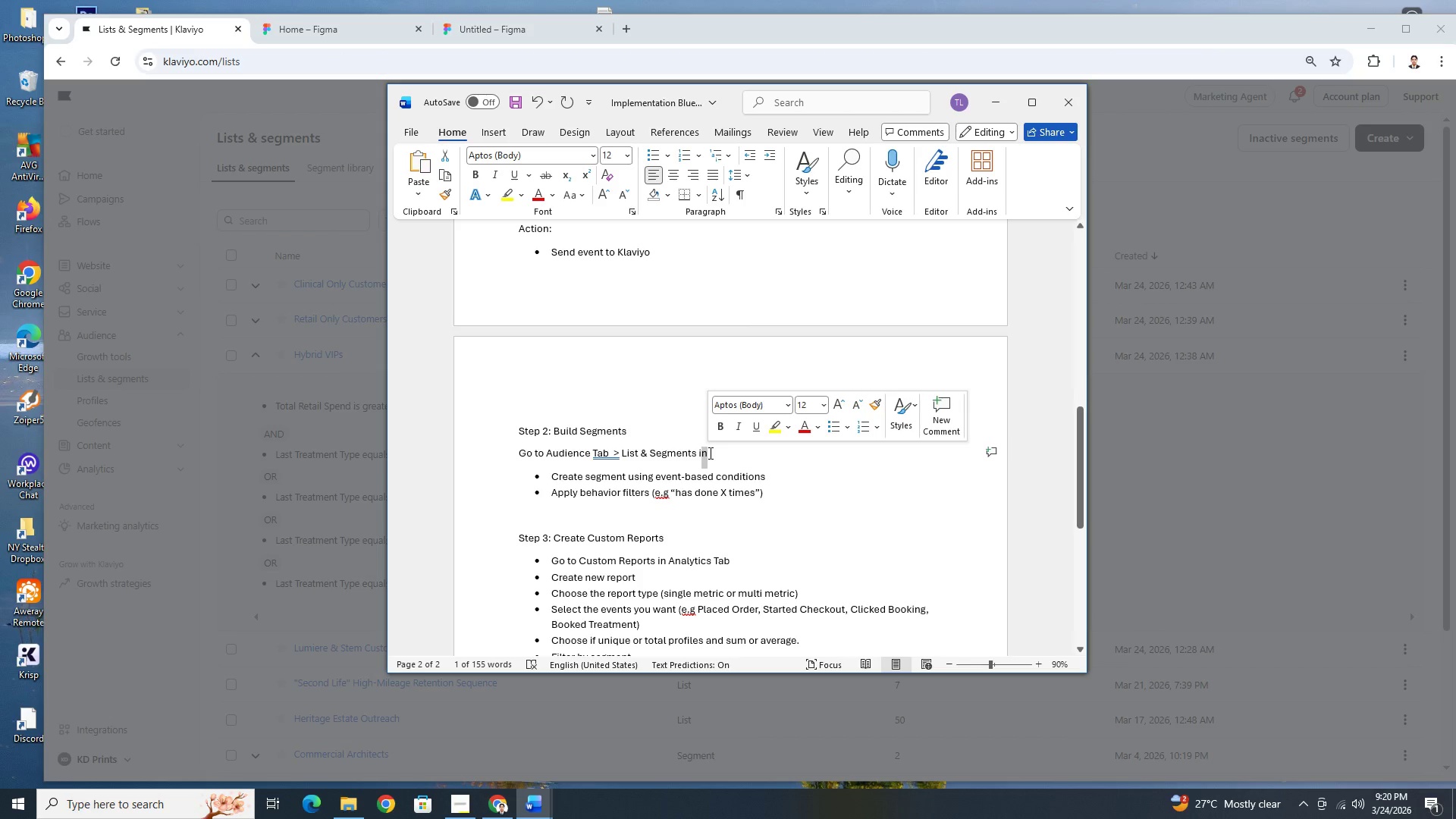 
key(Backspace)
 